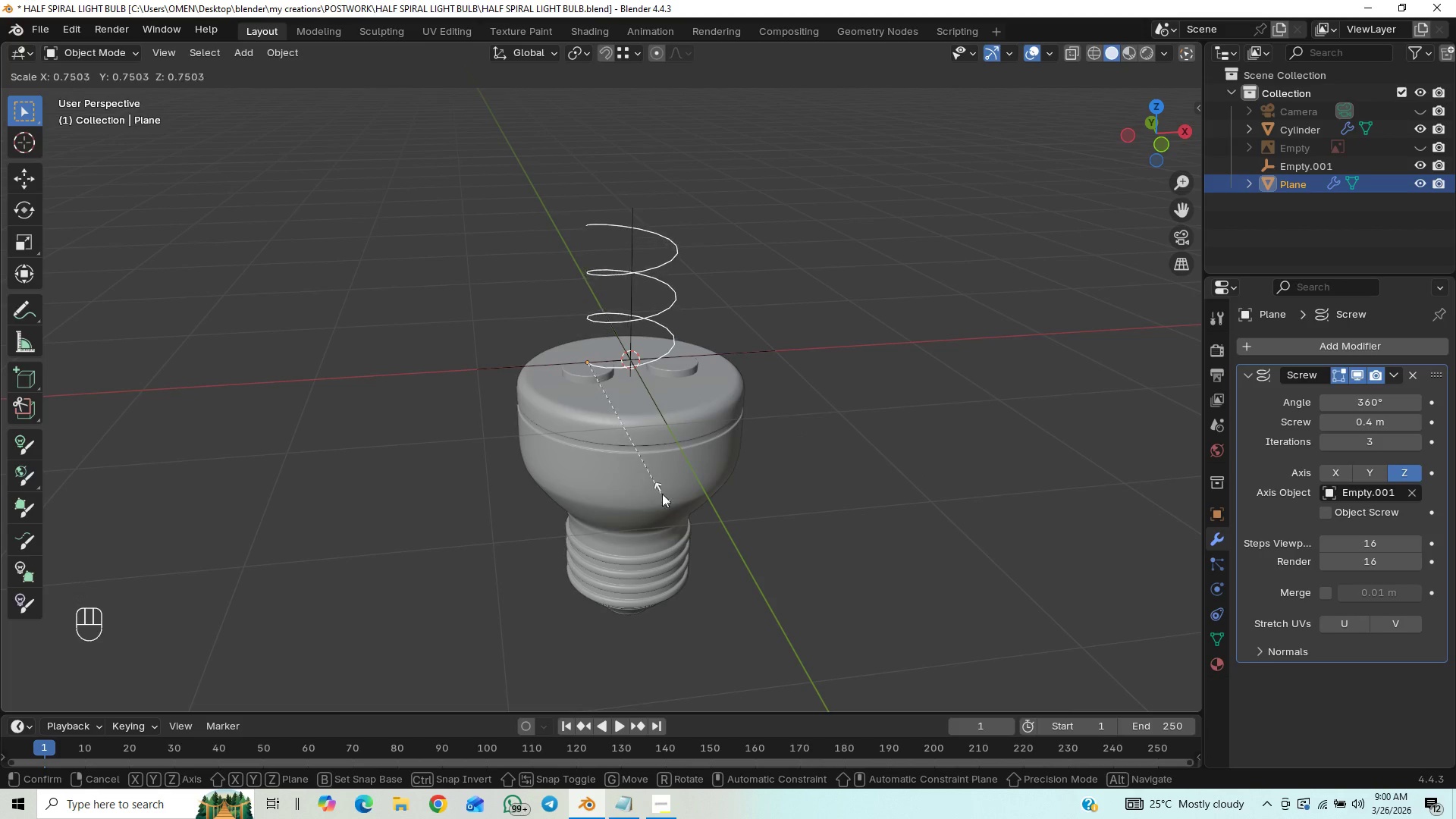 
double_click([728, 492])
 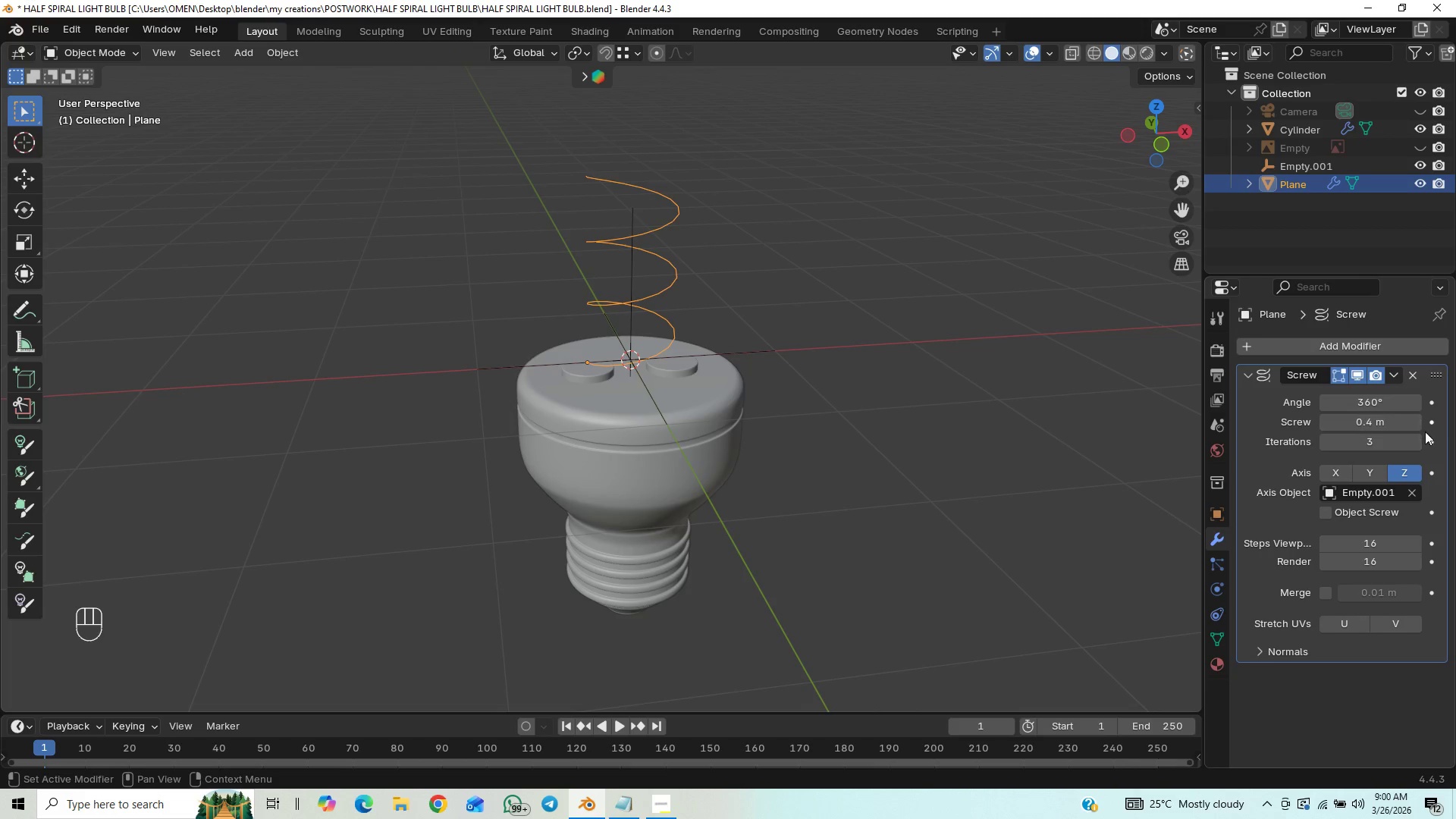 
wait(5.11)
 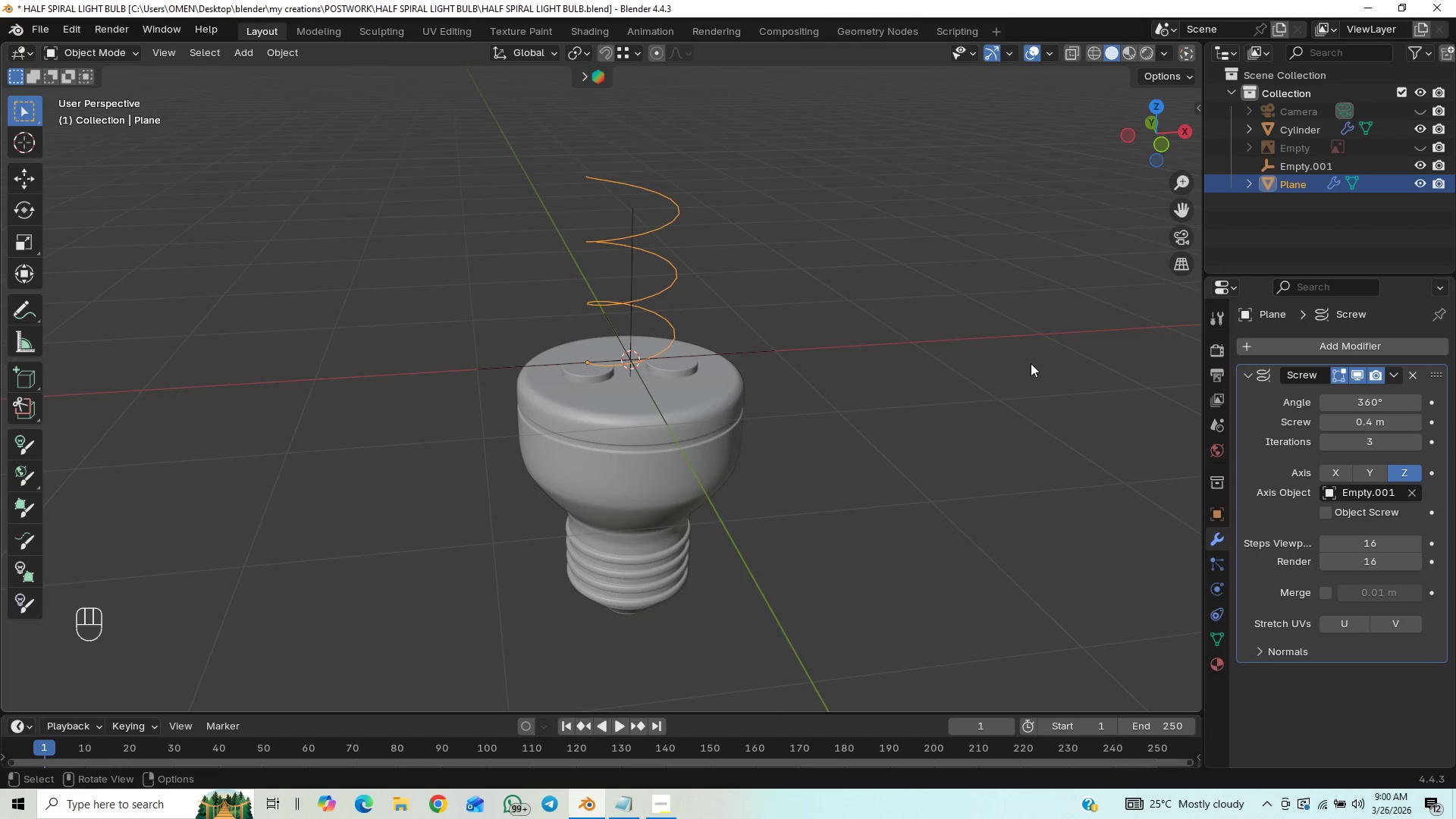 
key(S)
 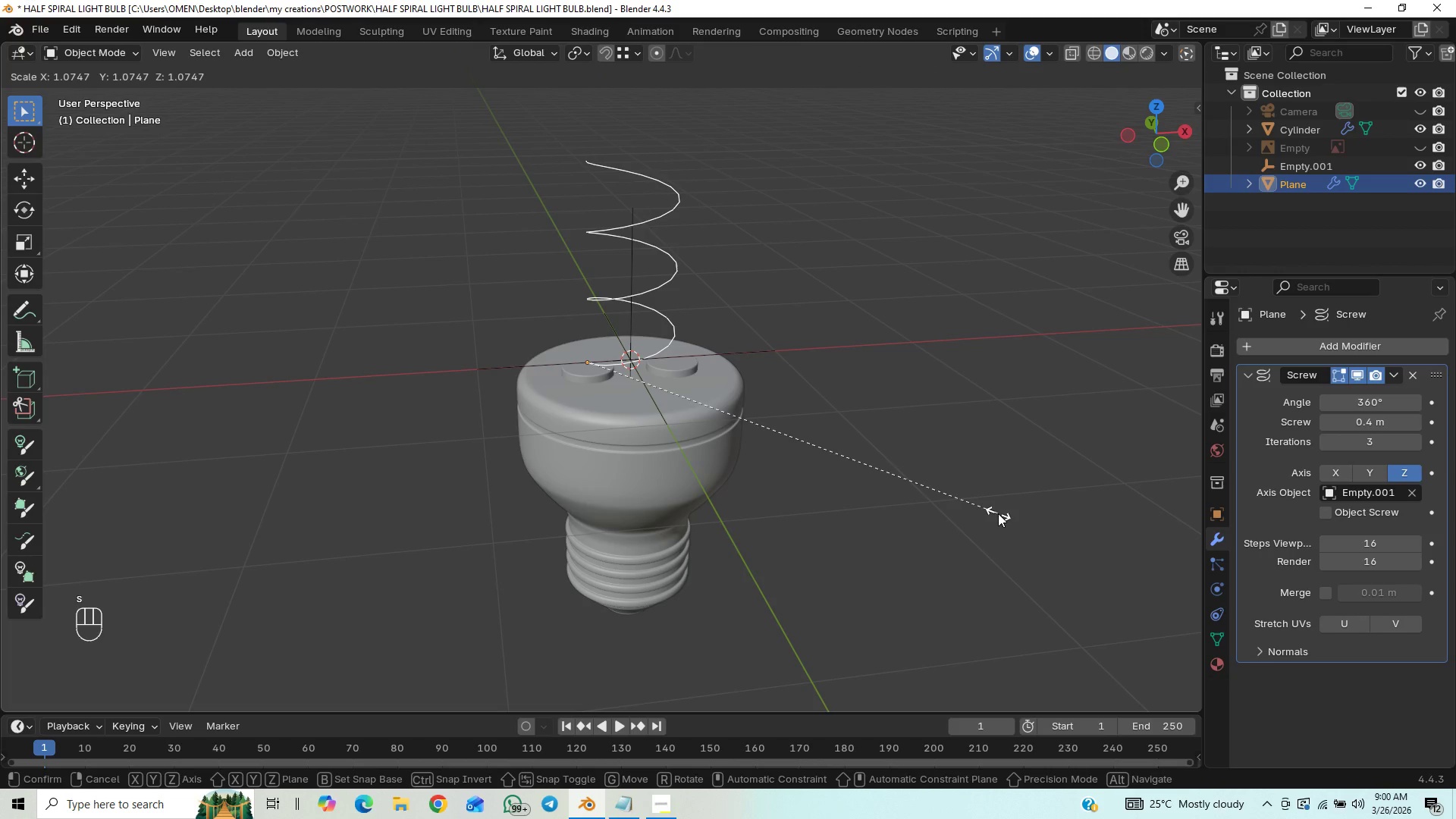 
left_click([998, 513])
 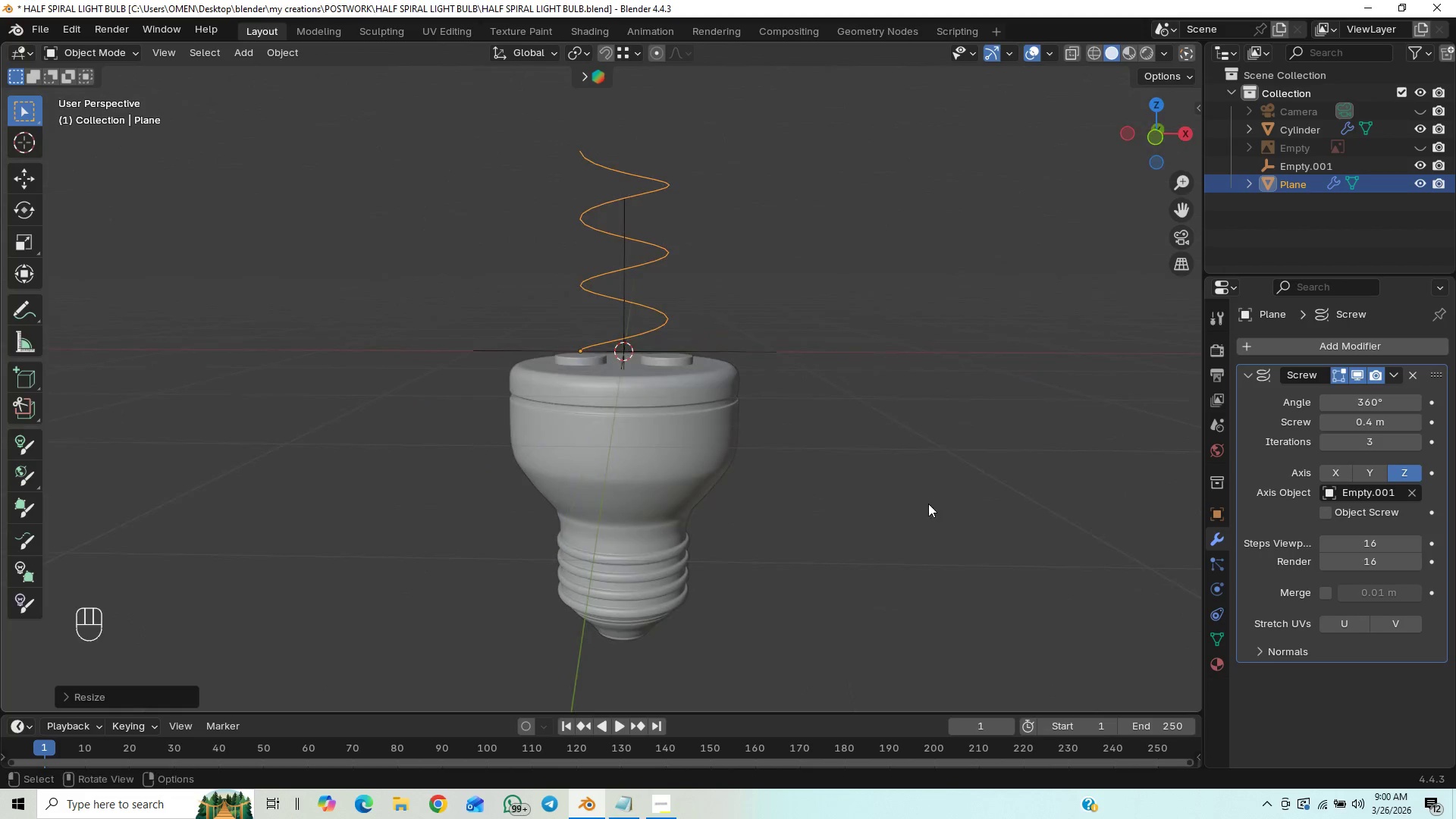 
scroll: coordinate [893, 527], scroll_direction: down, amount: 1.0
 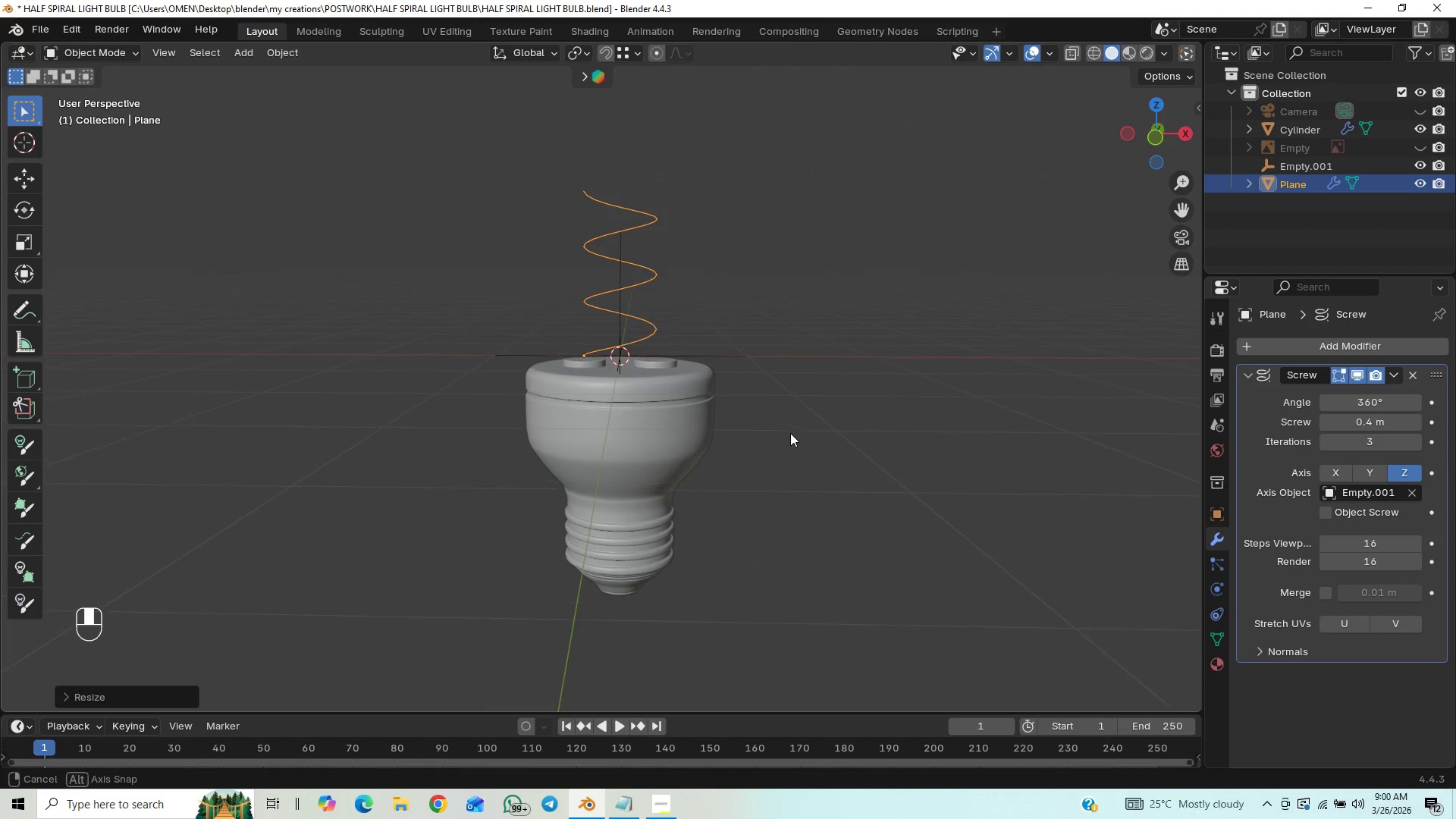 
scroll: coordinate [821, 472], scroll_direction: up, amount: 1.0
 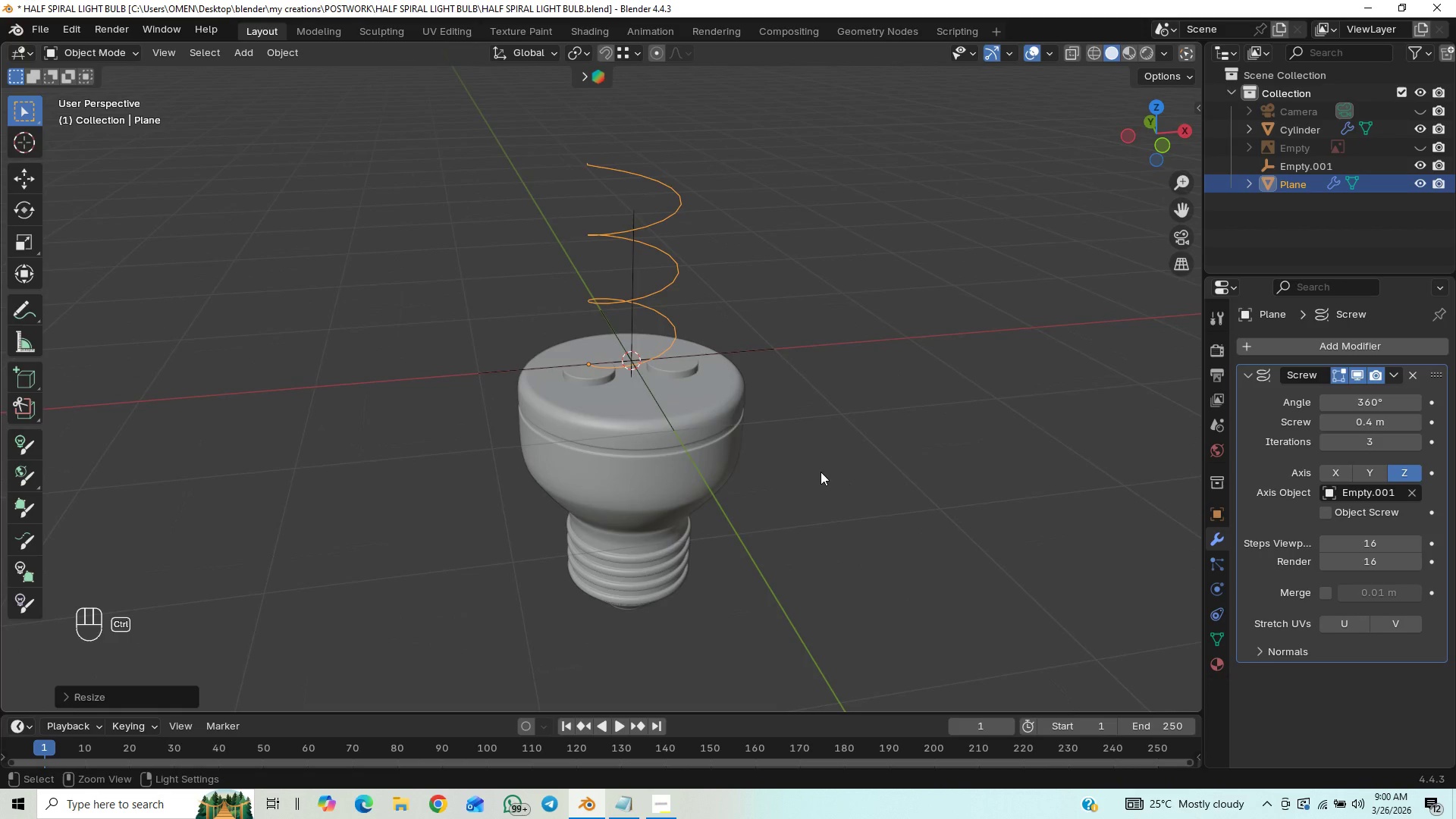 
key(Control+S)
 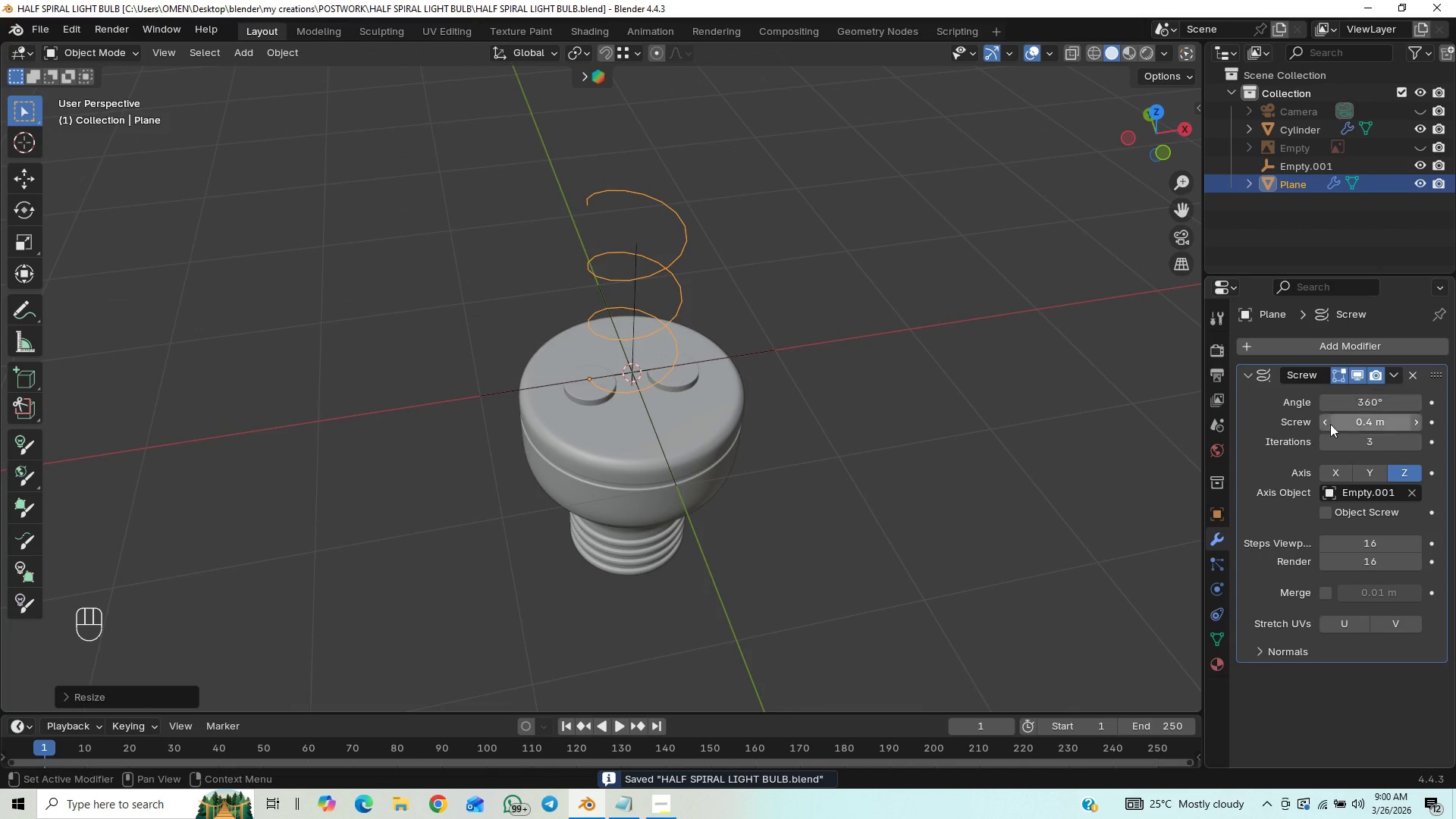 
left_click([1329, 506])
 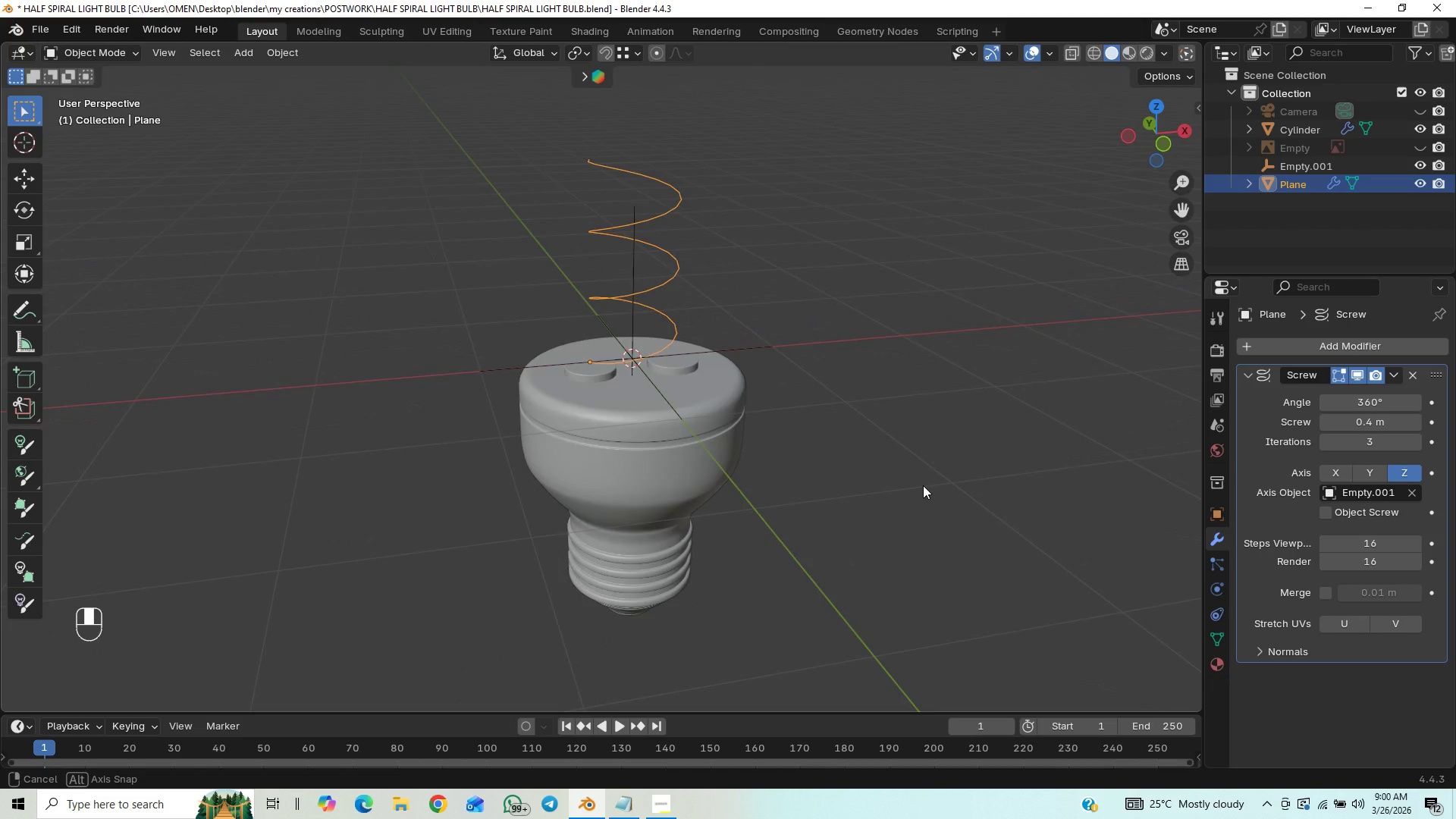 
wait(9.88)
 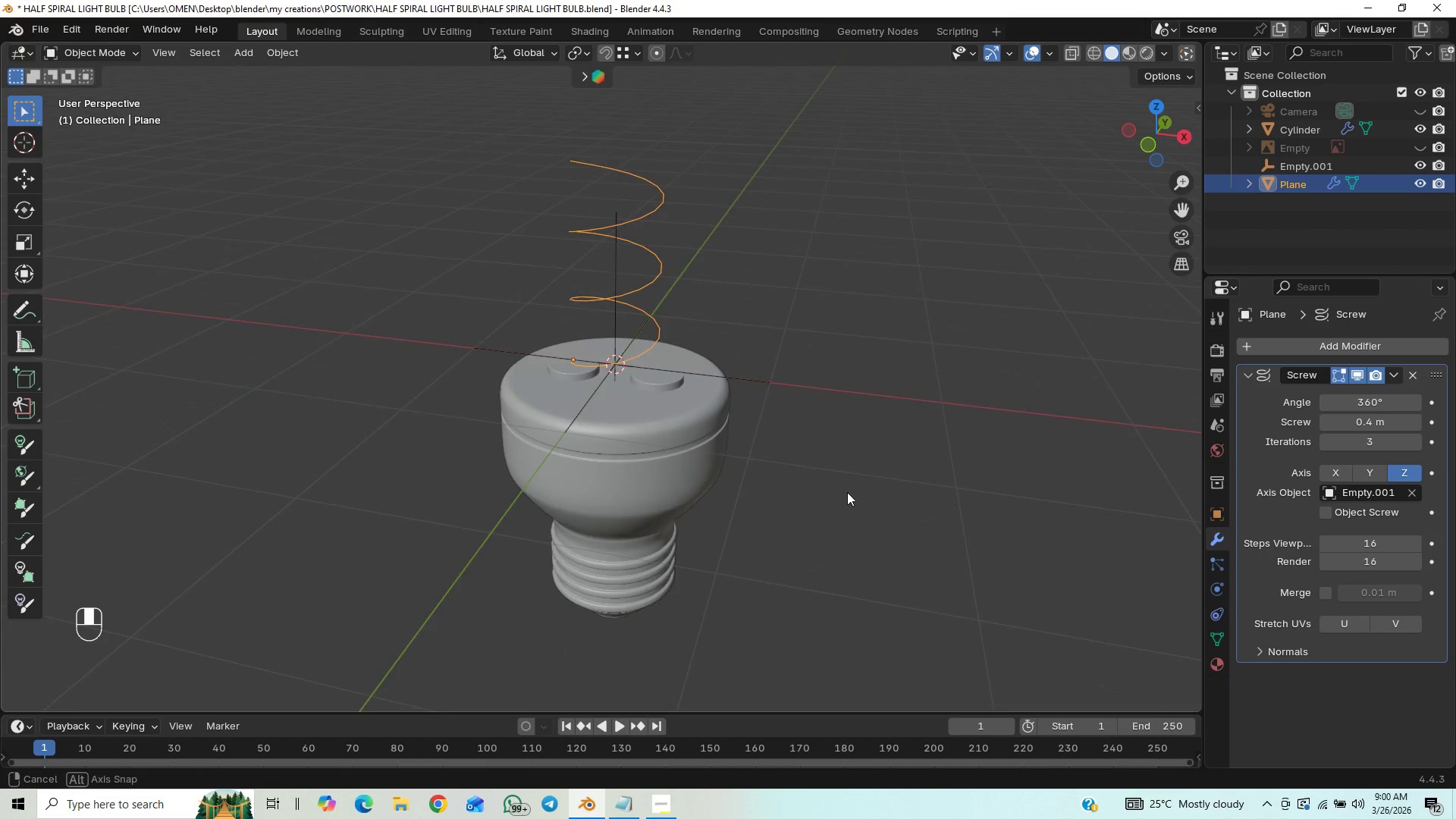 
key(Control+S)
 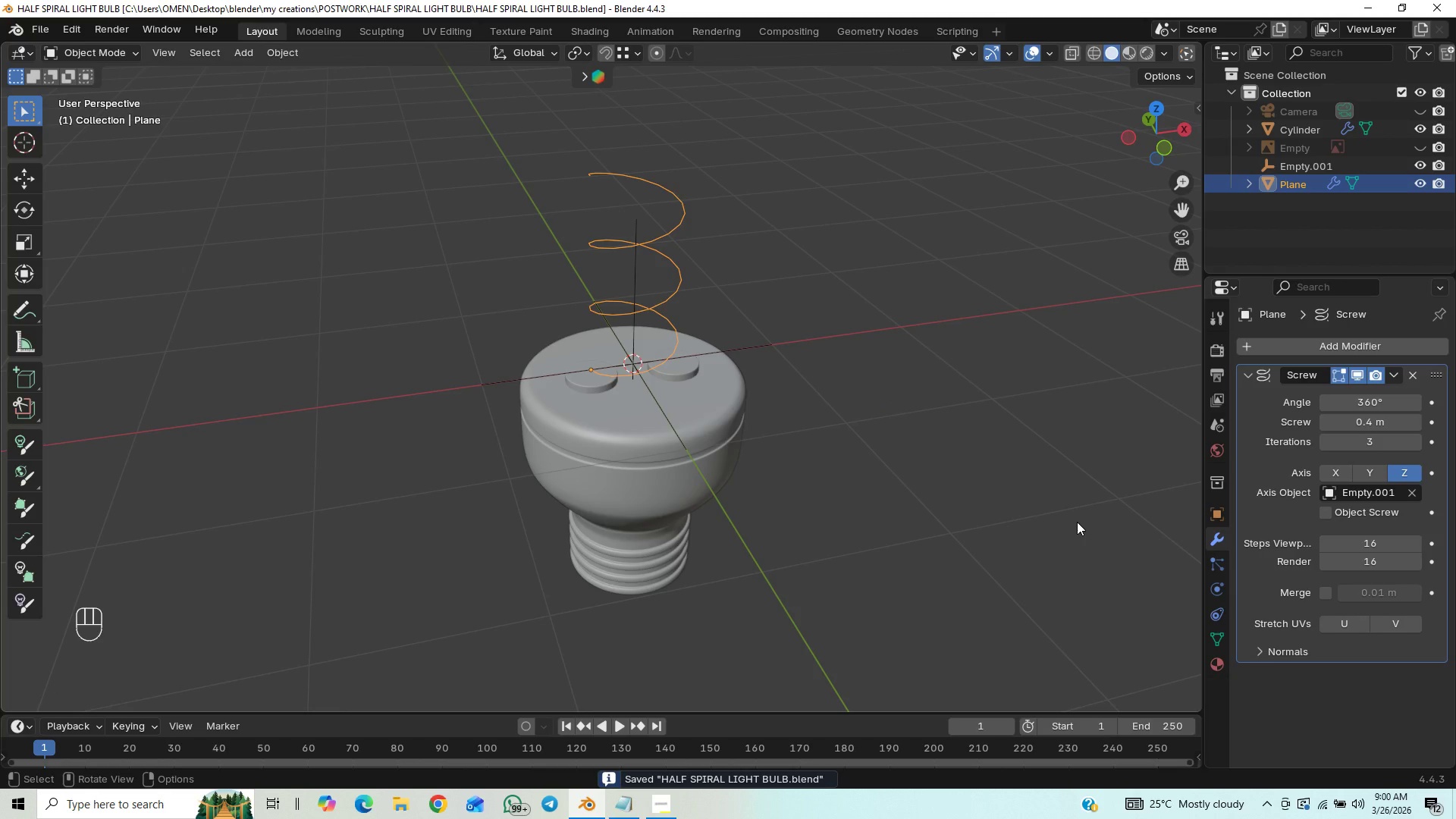 
left_click([1329, 592])
 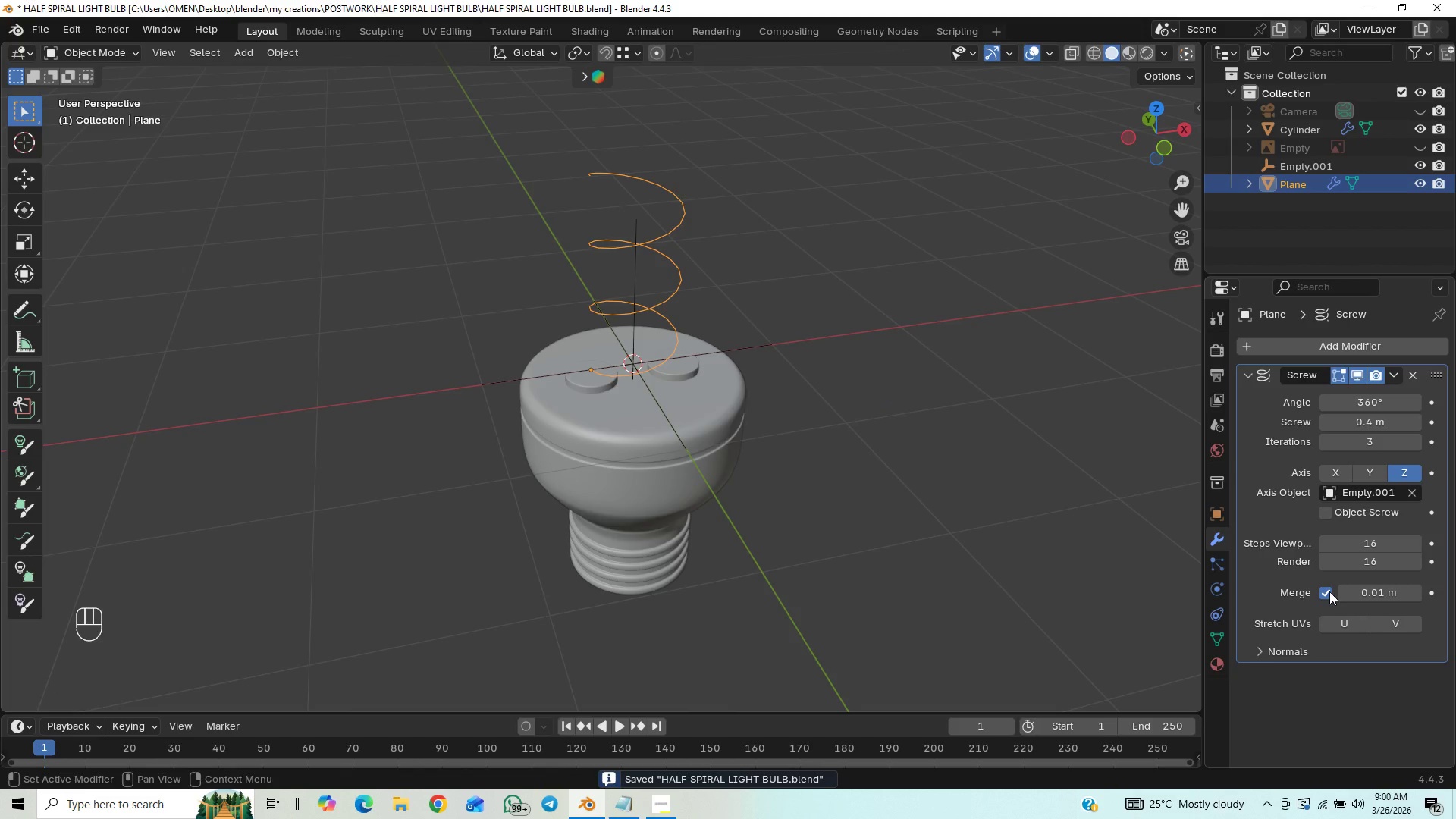 
left_click([1329, 592])
 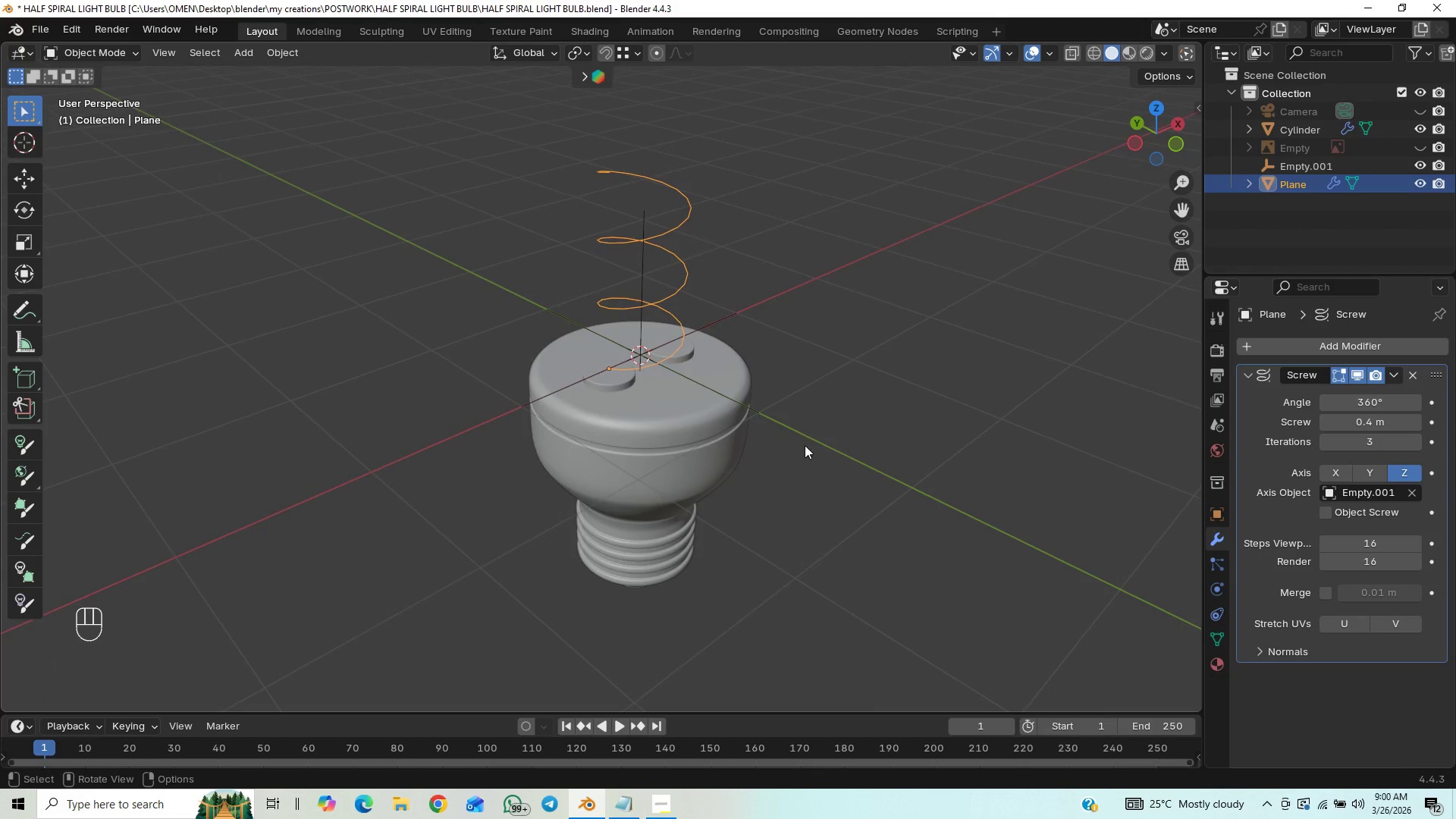 
scroll: coordinate [958, 507], scroll_direction: up, amount: 21.0
 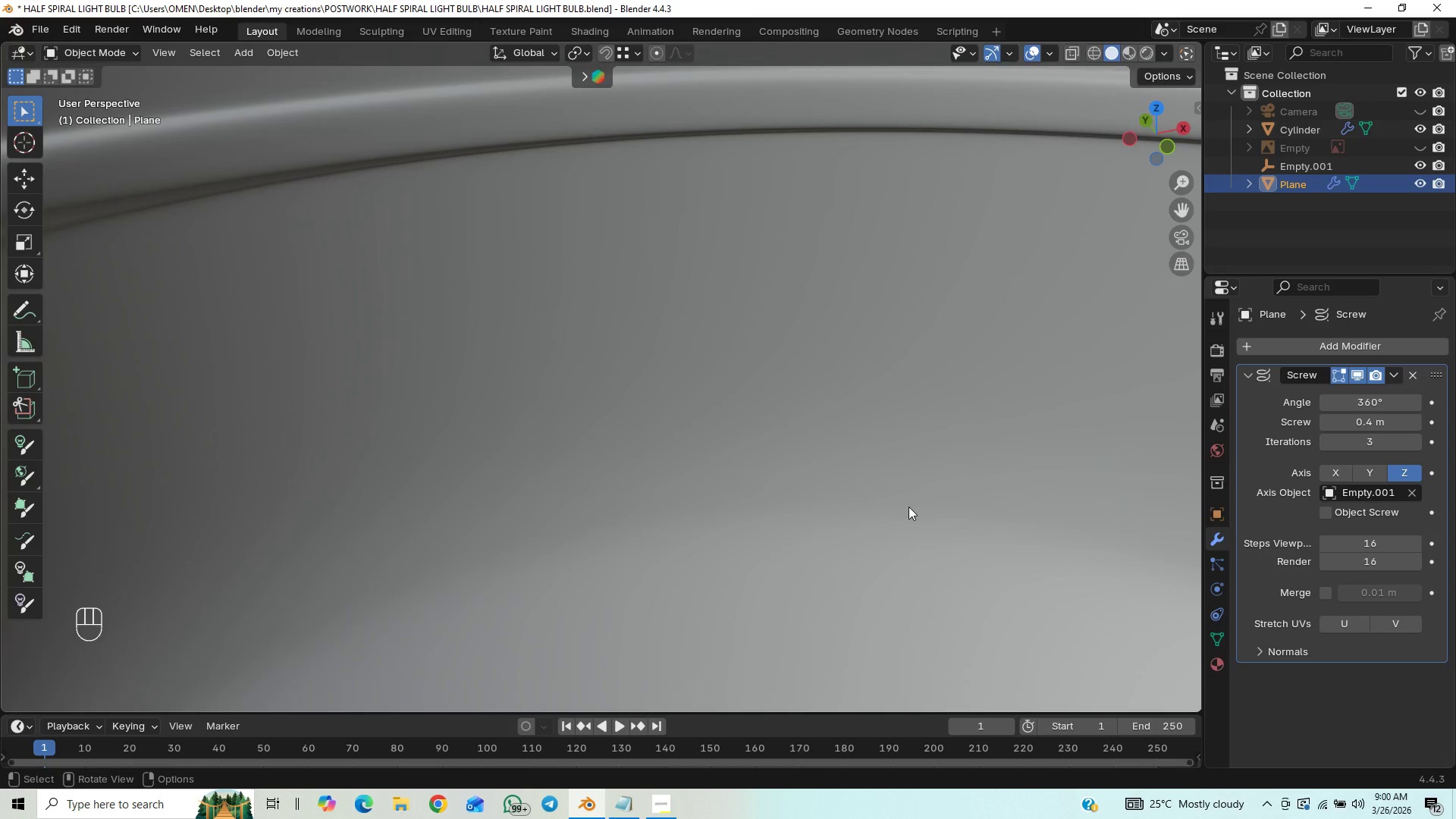 
scroll: coordinate [908, 507], scroll_direction: down, amount: 24.0
 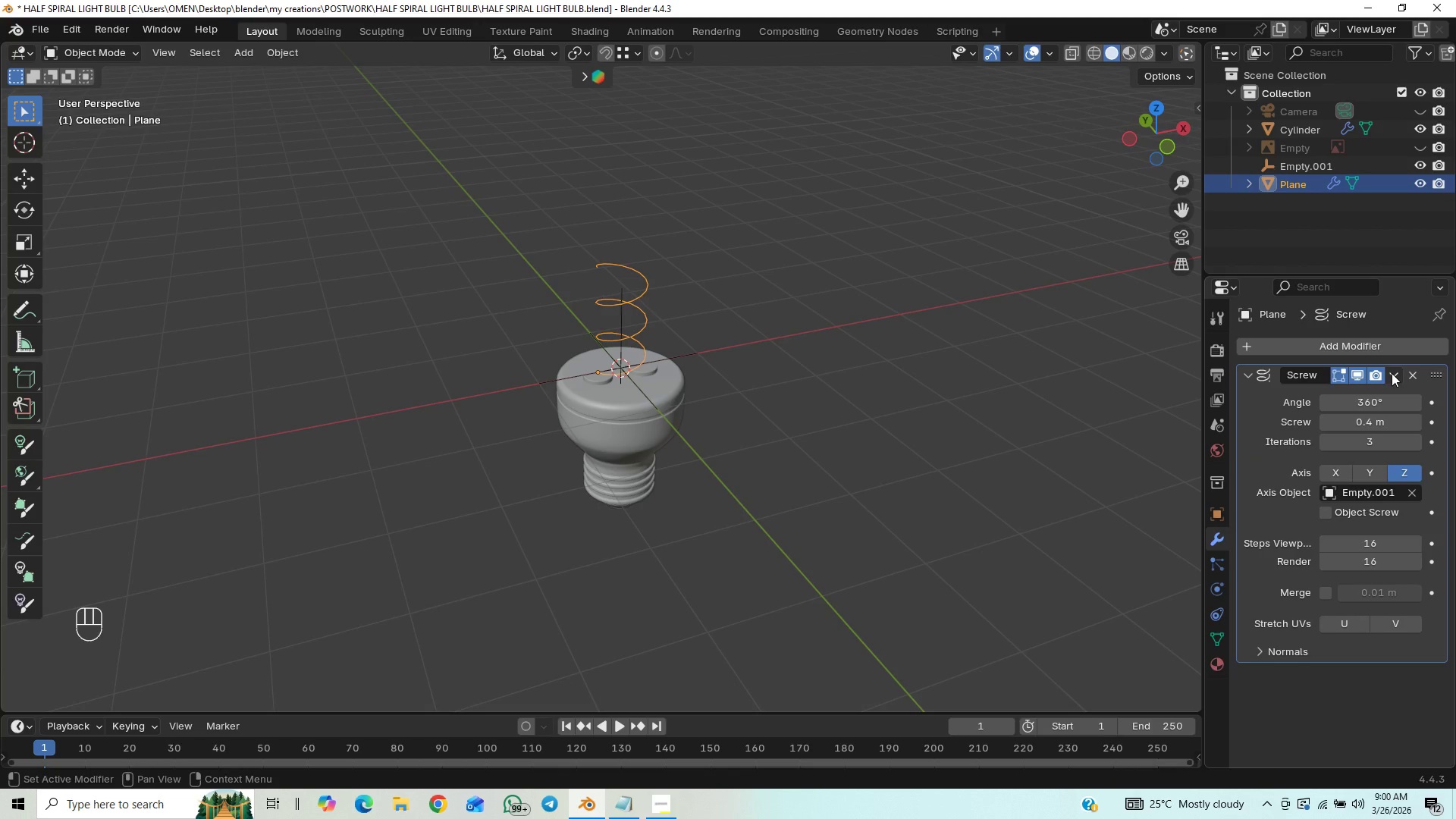 
left_click([1394, 374])
 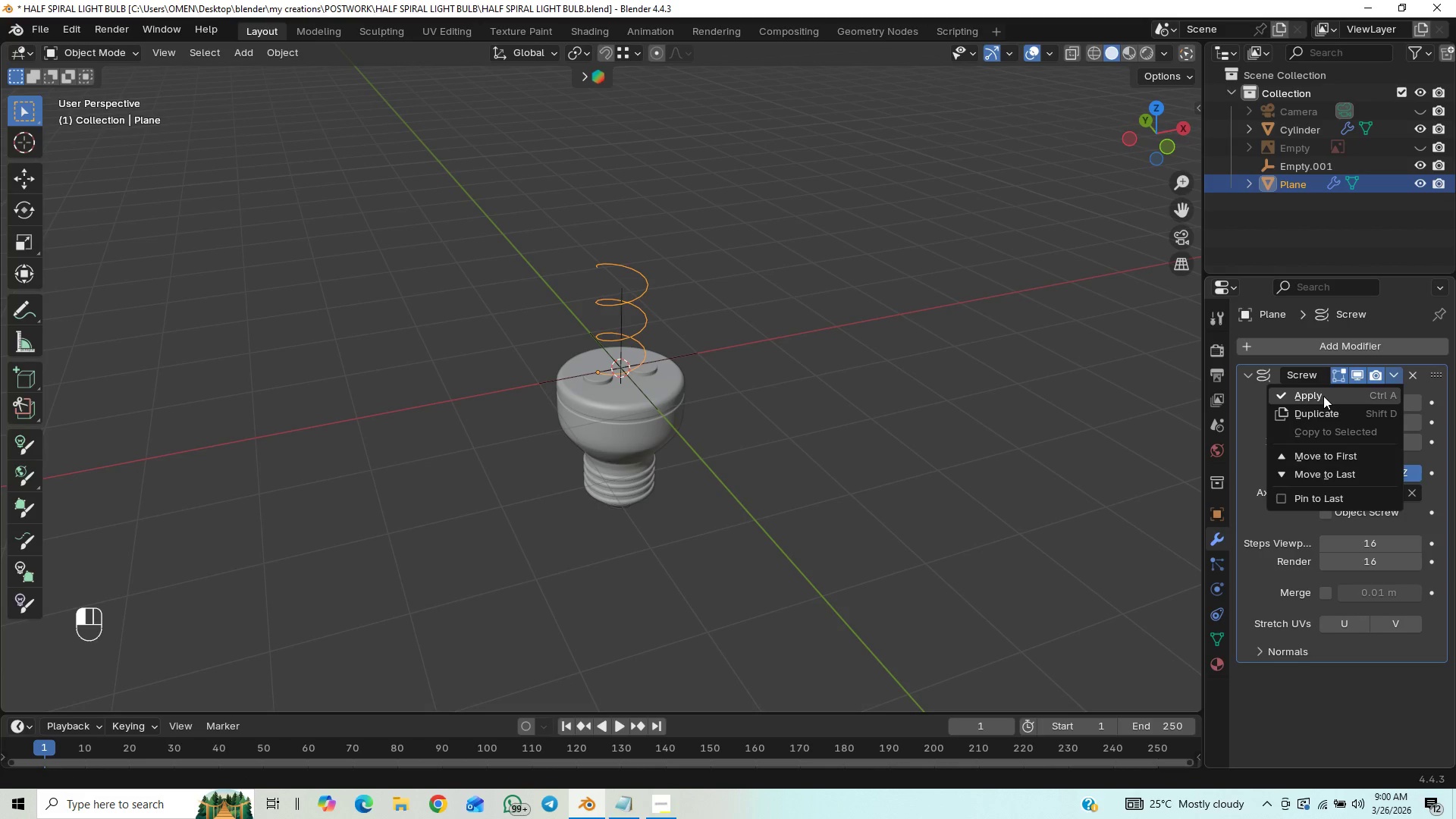 
left_click([1323, 396])
 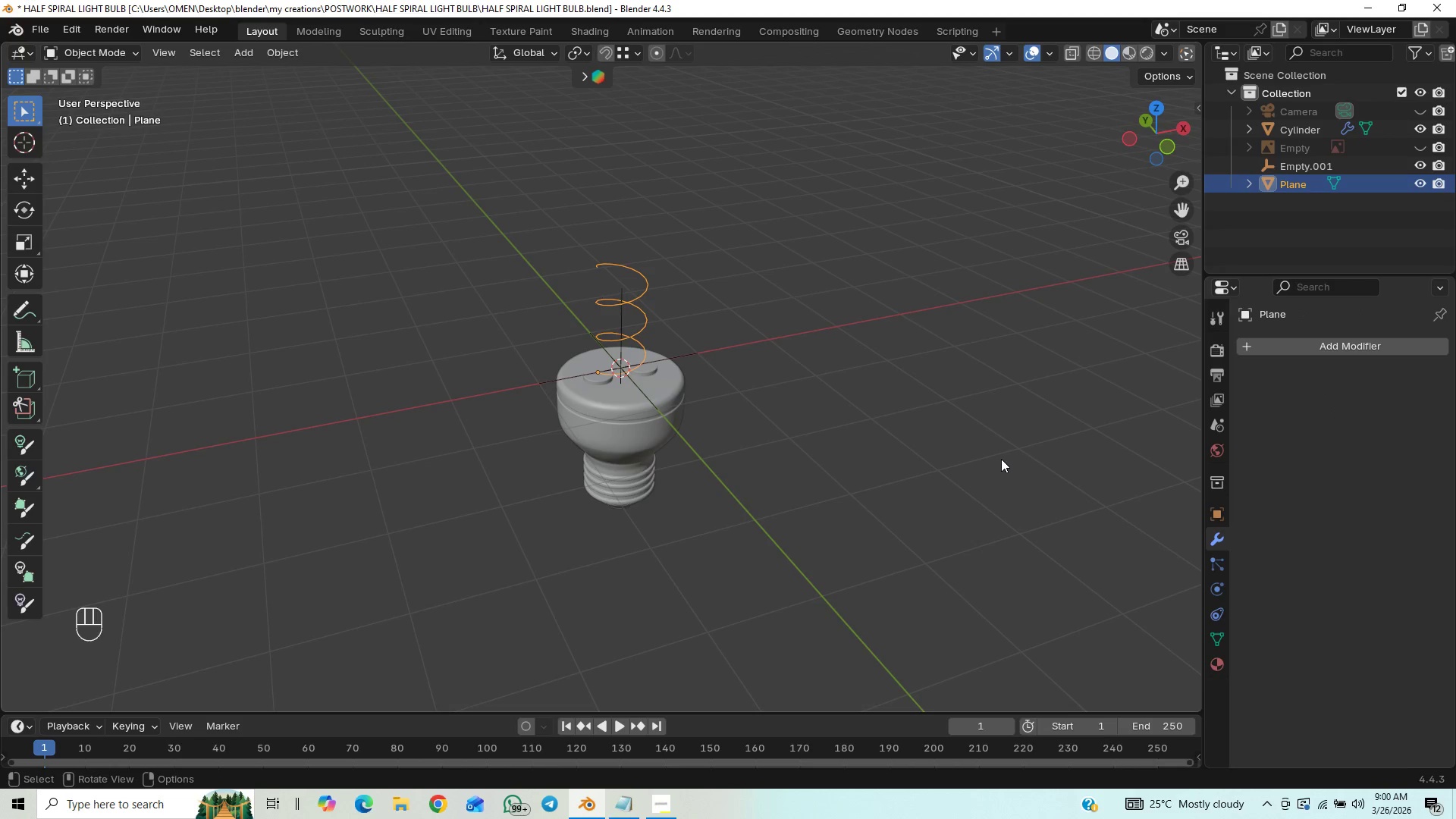 
key(Control+S)
 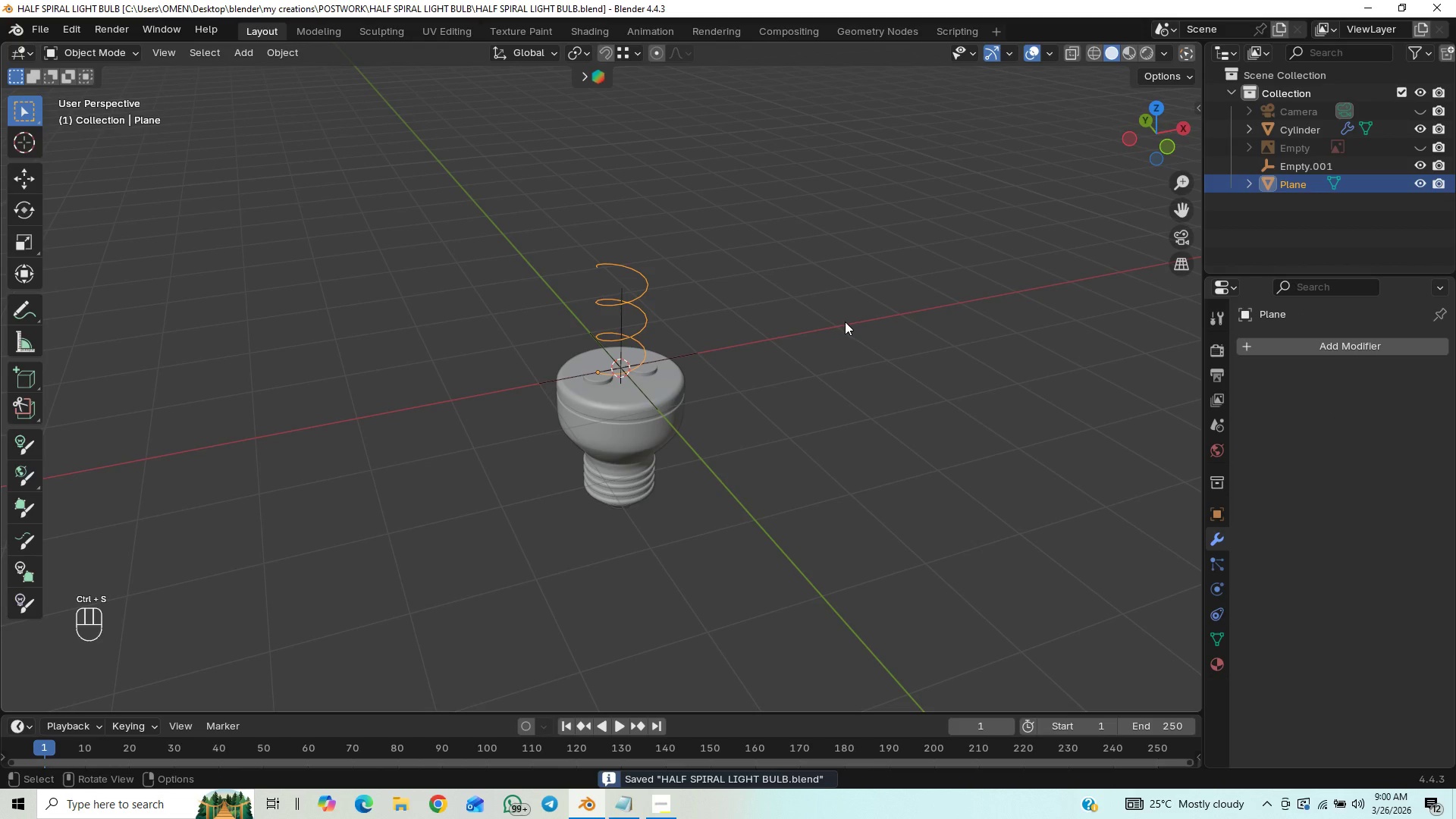 
key(End)
 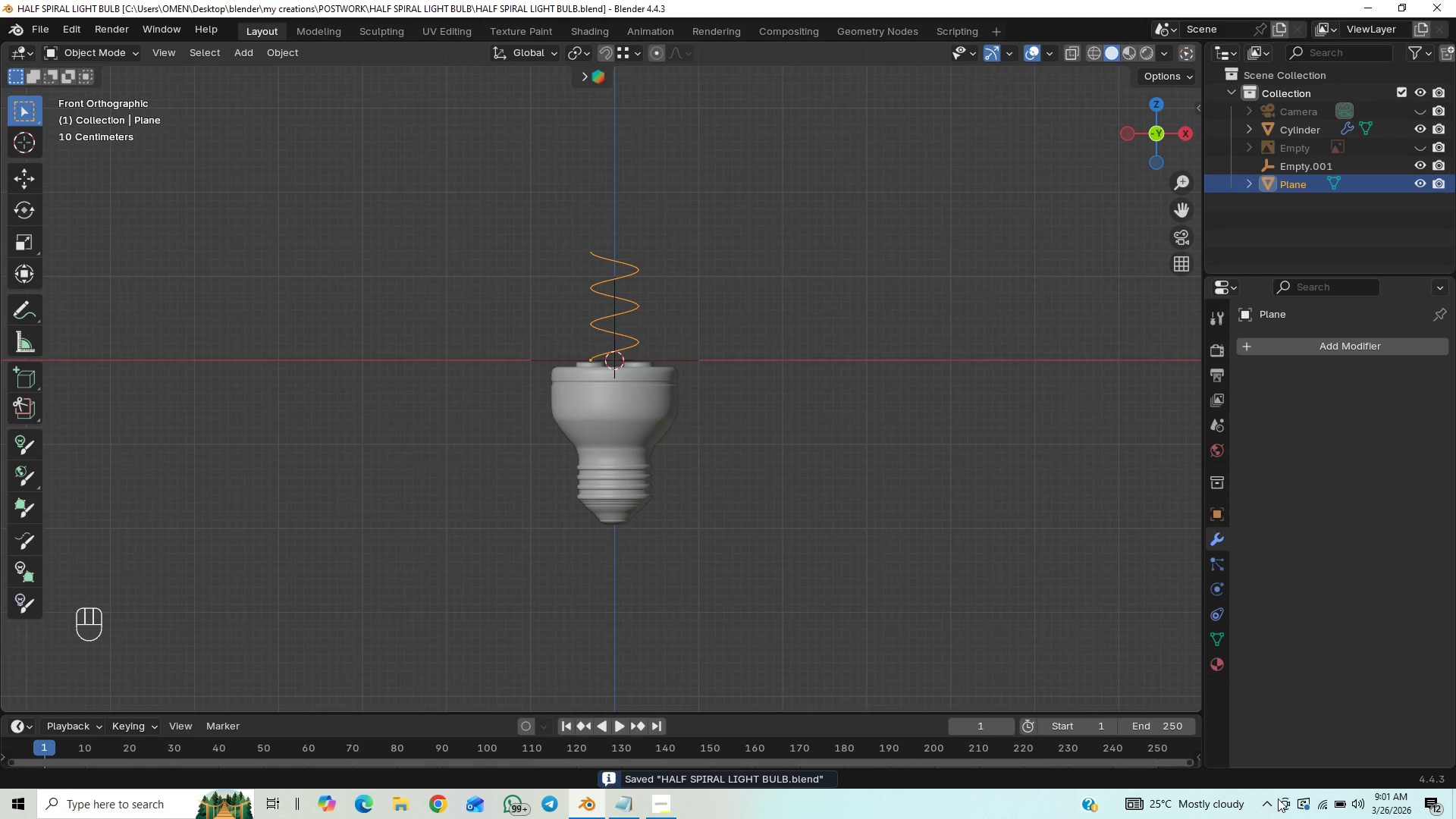 
left_click([1340, 805])
 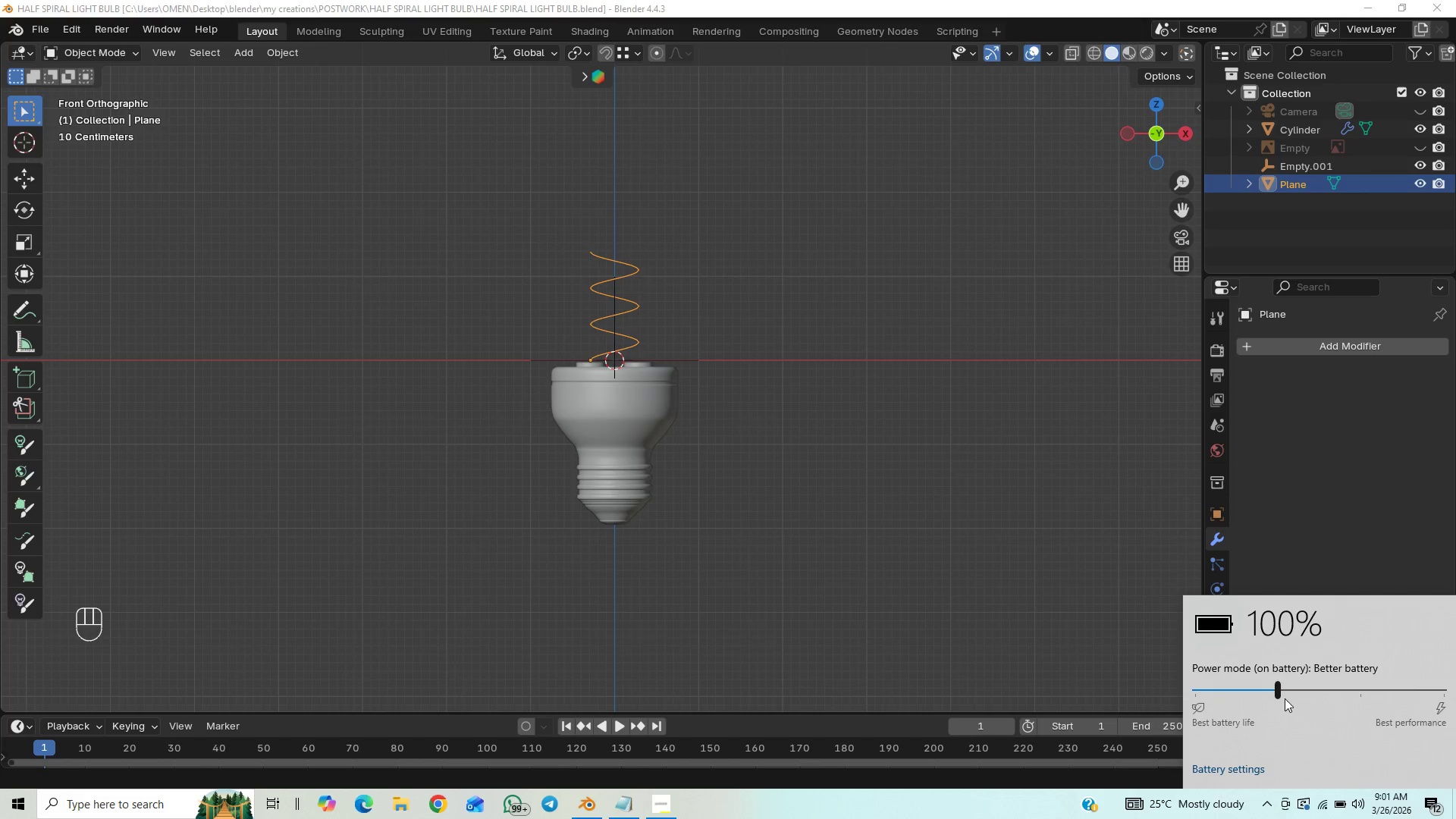 
left_click_drag(start_coordinate=[1274, 688], to_coordinate=[1181, 733])
 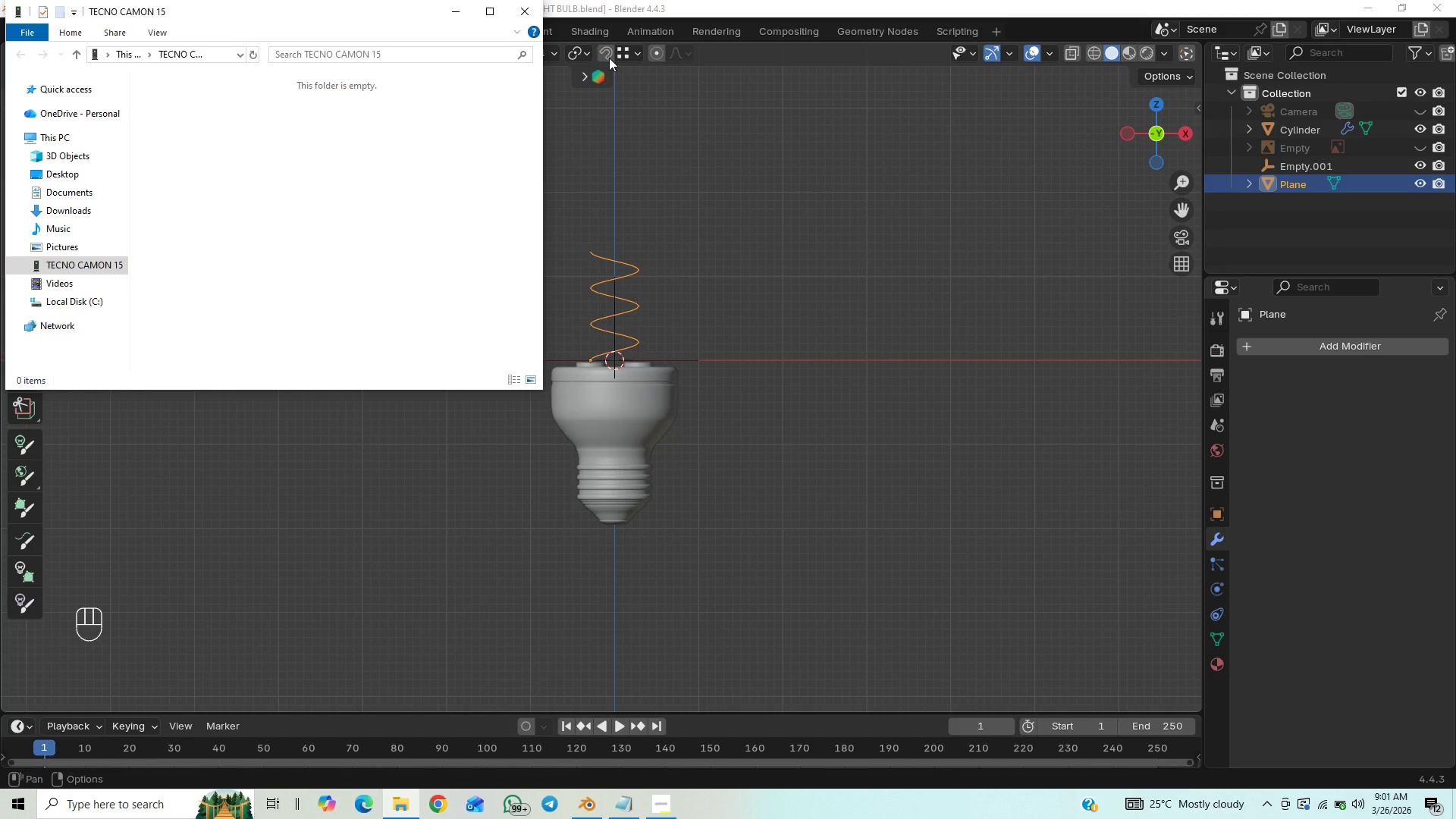 
wait(5.91)
 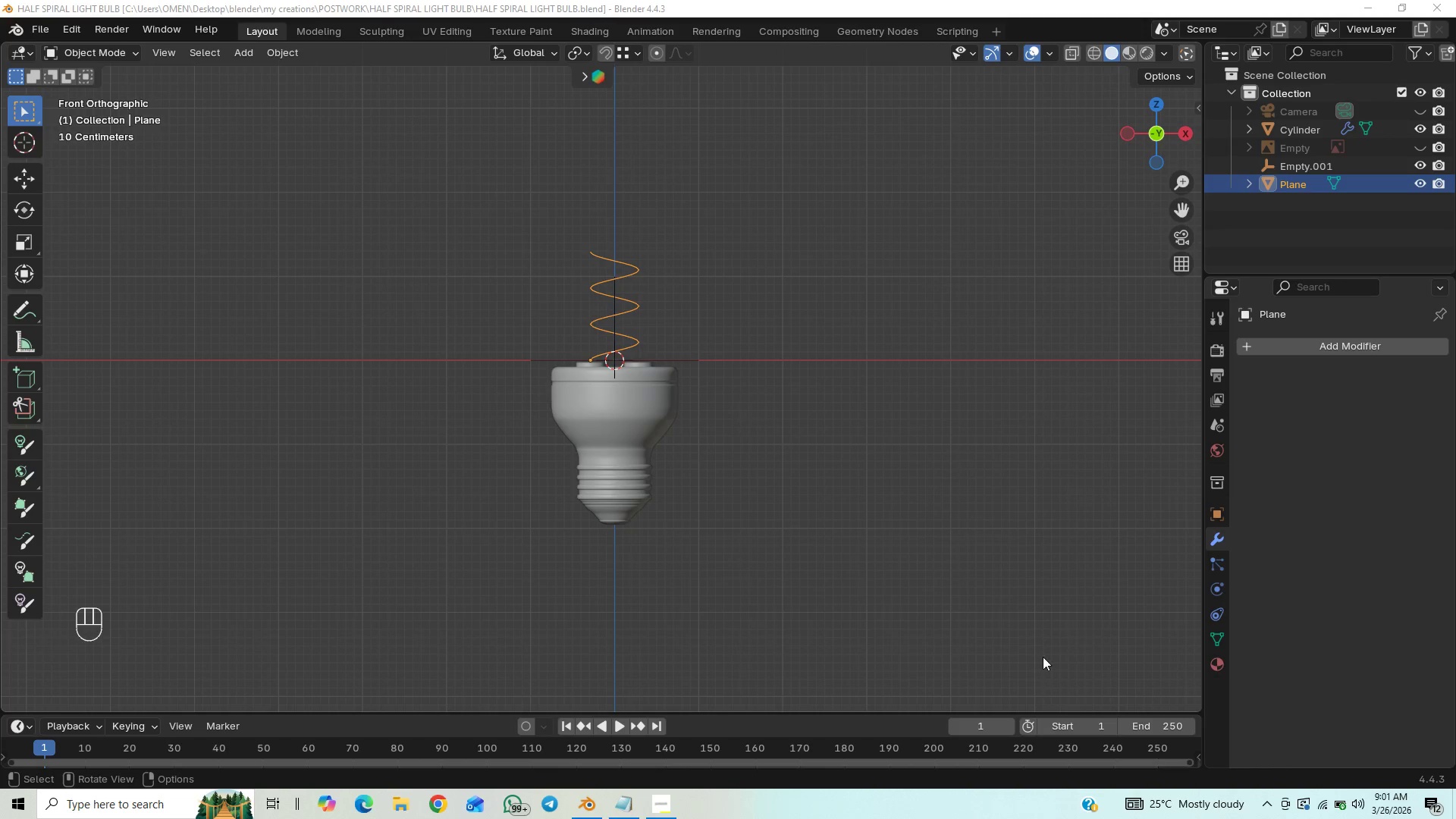 
left_click([518, 11])
 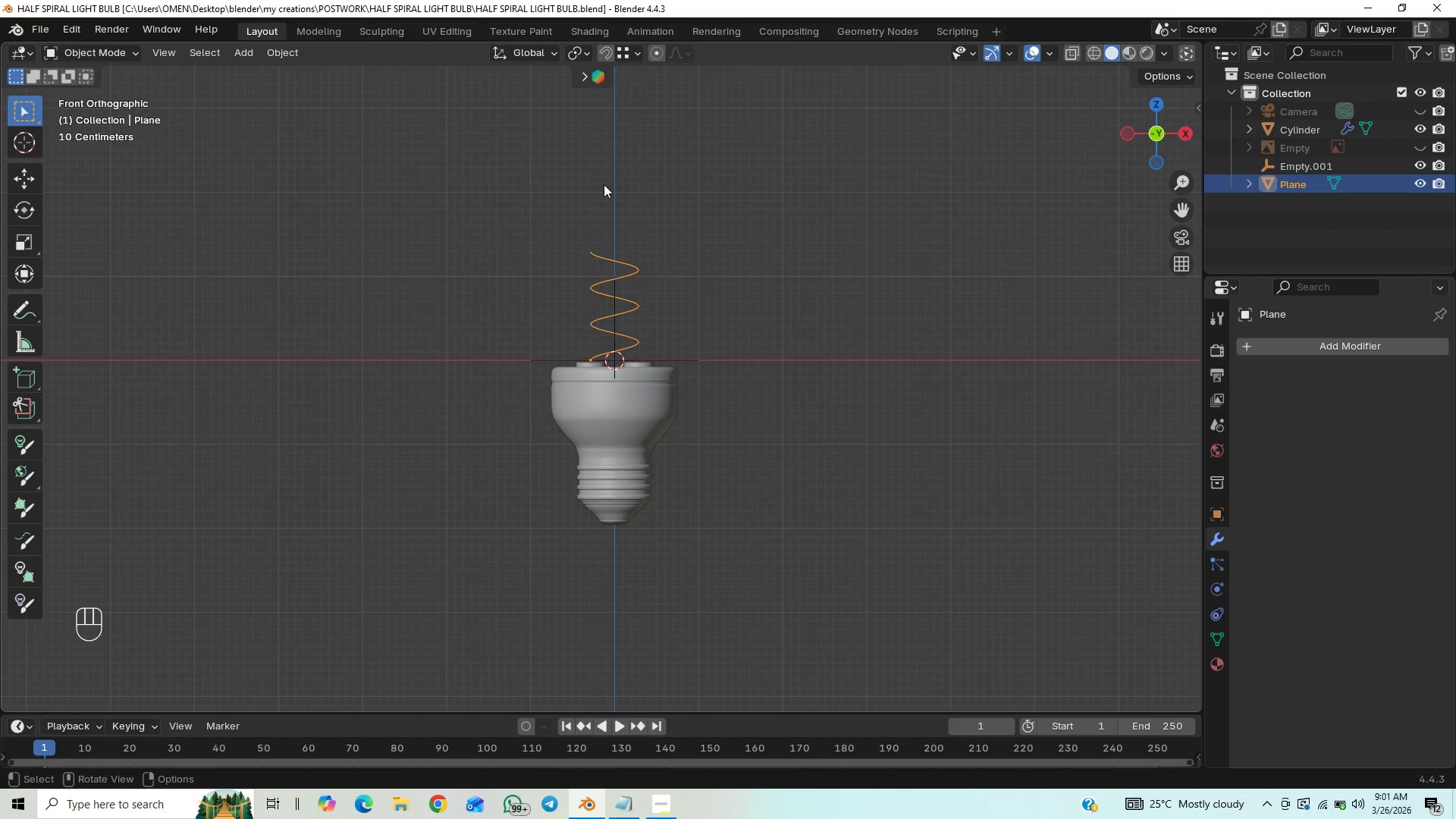 
wait(32.7)
 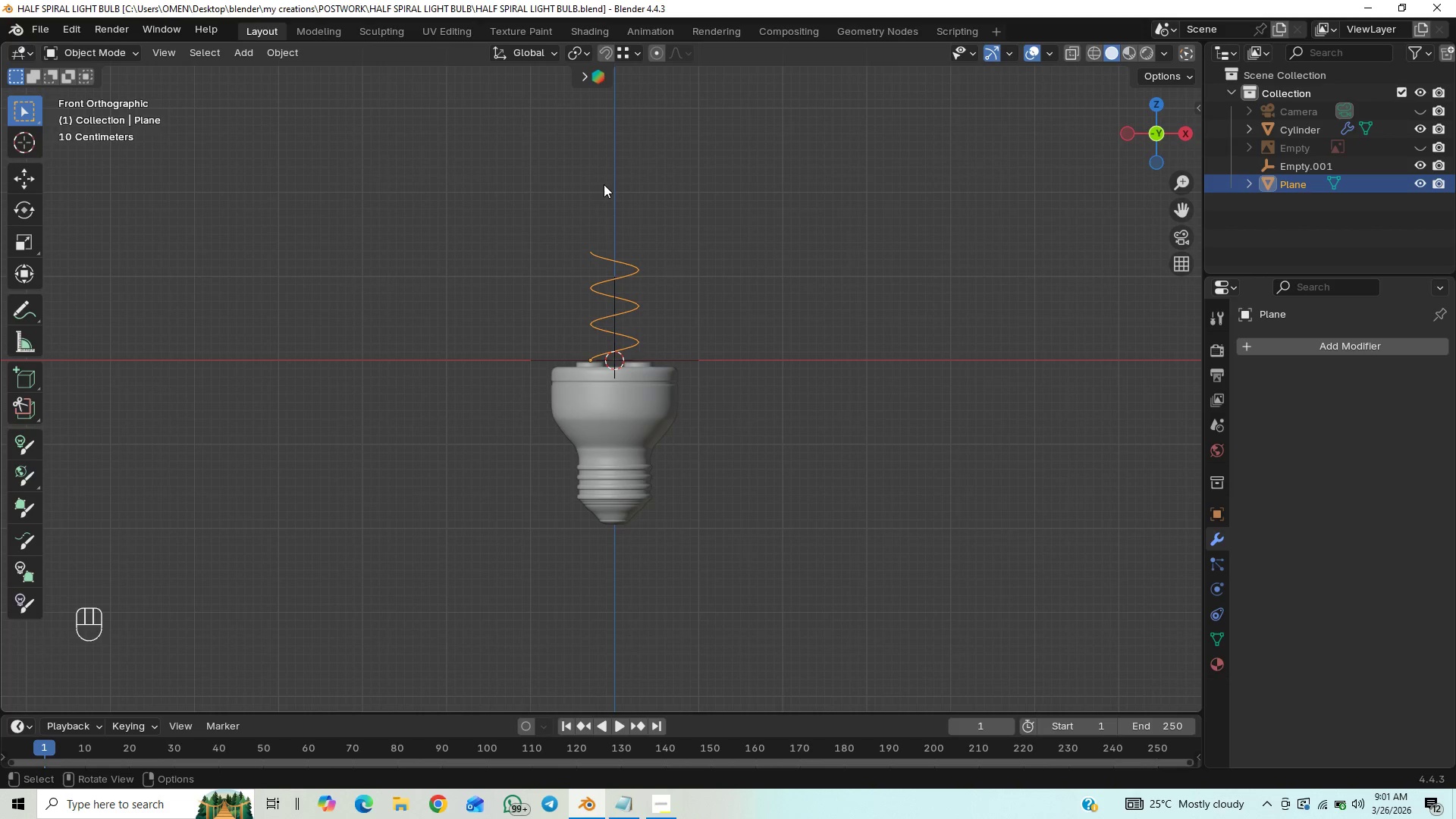 
key(Control+S)
 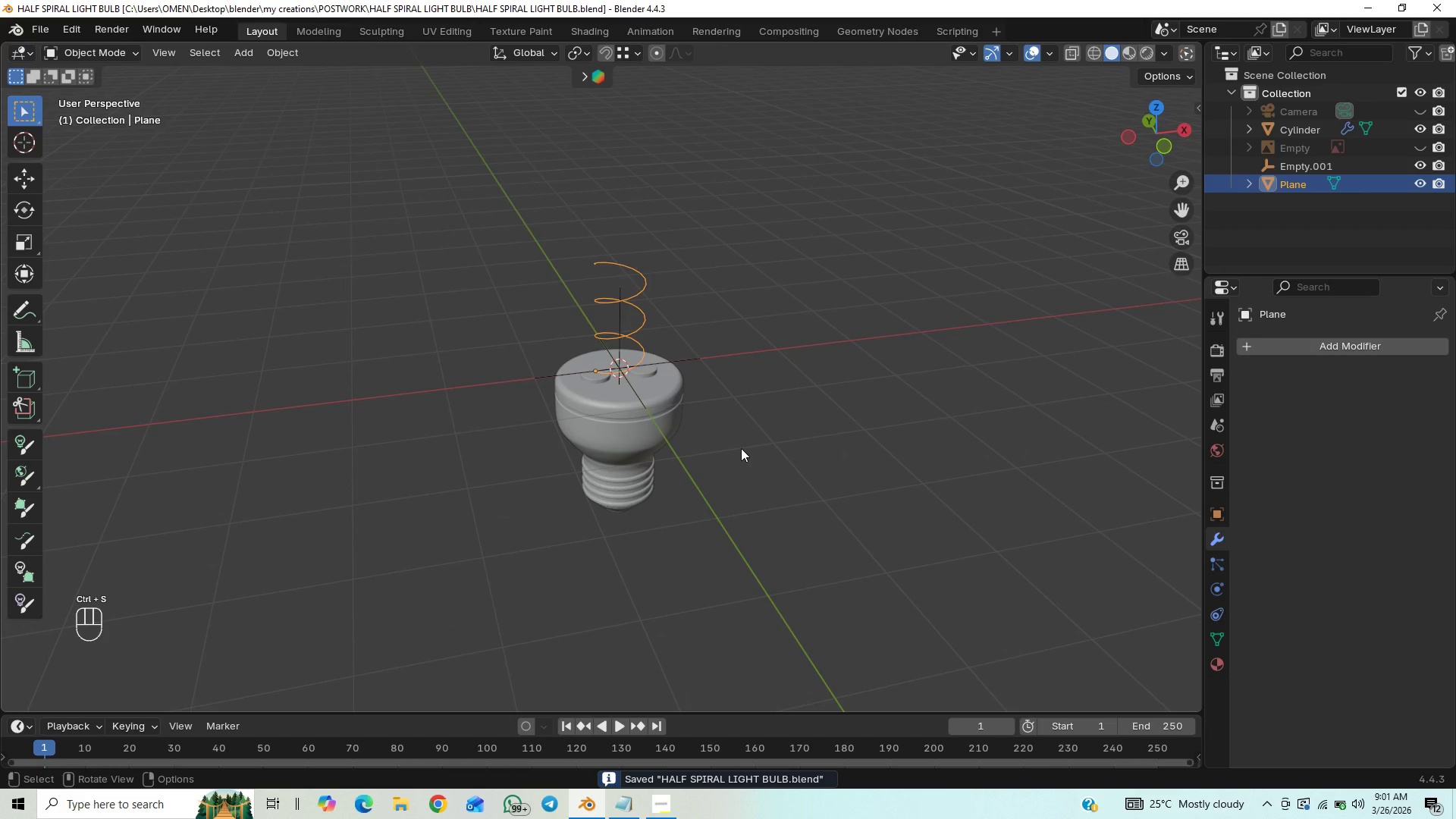 
key(Control+S)
 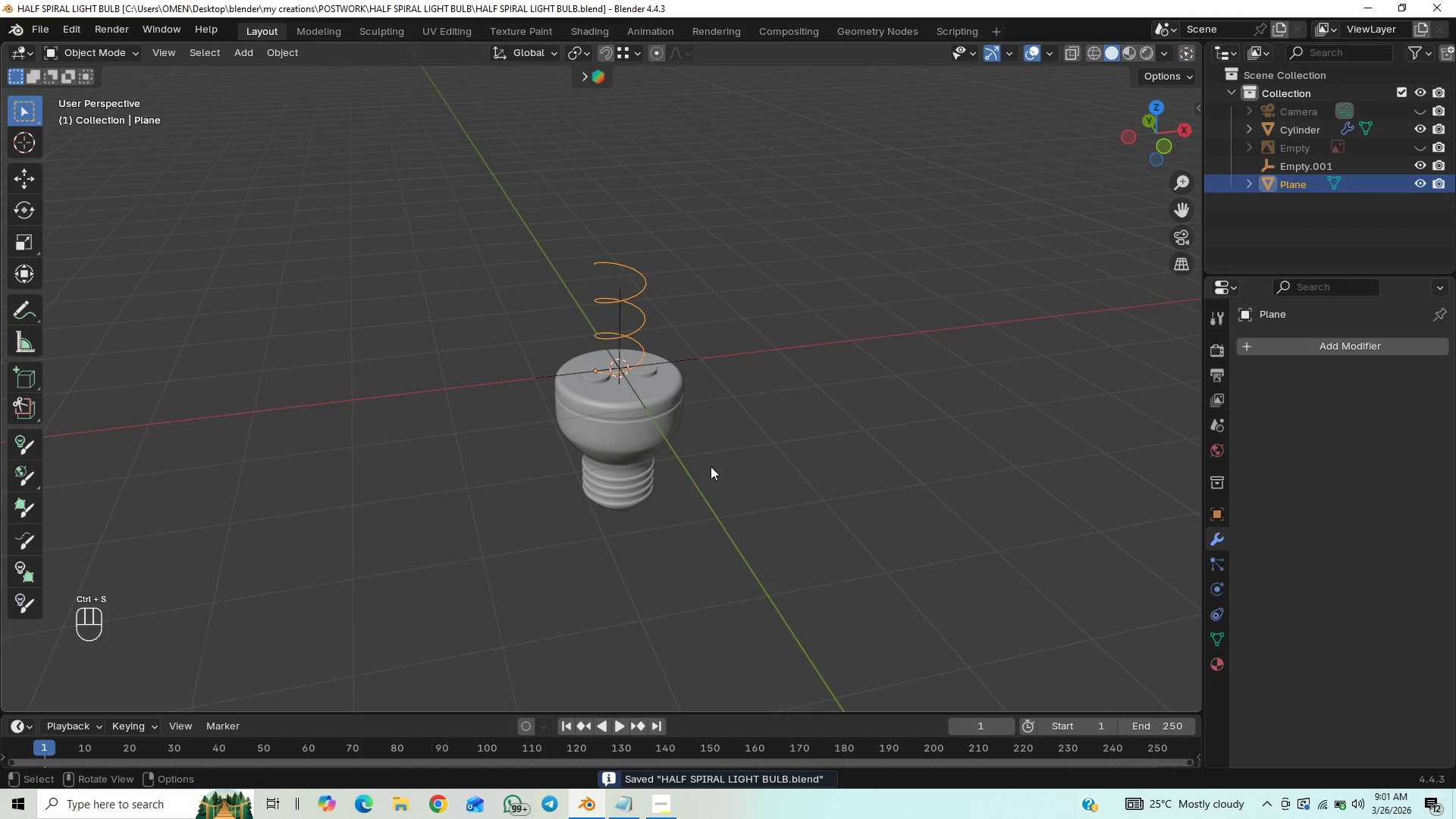 
scroll: coordinate [711, 468], scroll_direction: up, amount: 1.0
 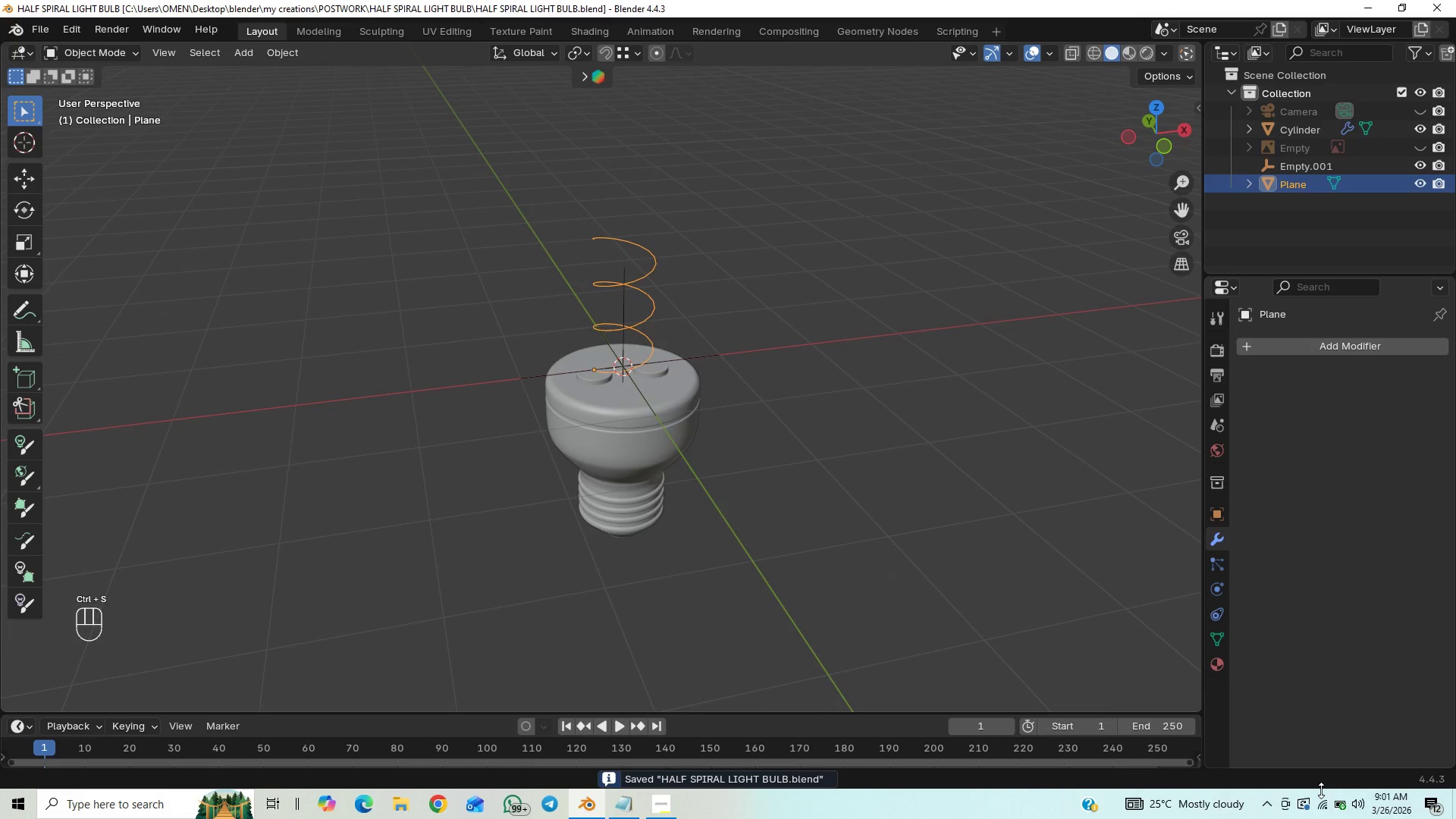 
mouse_move([1322, 796])
 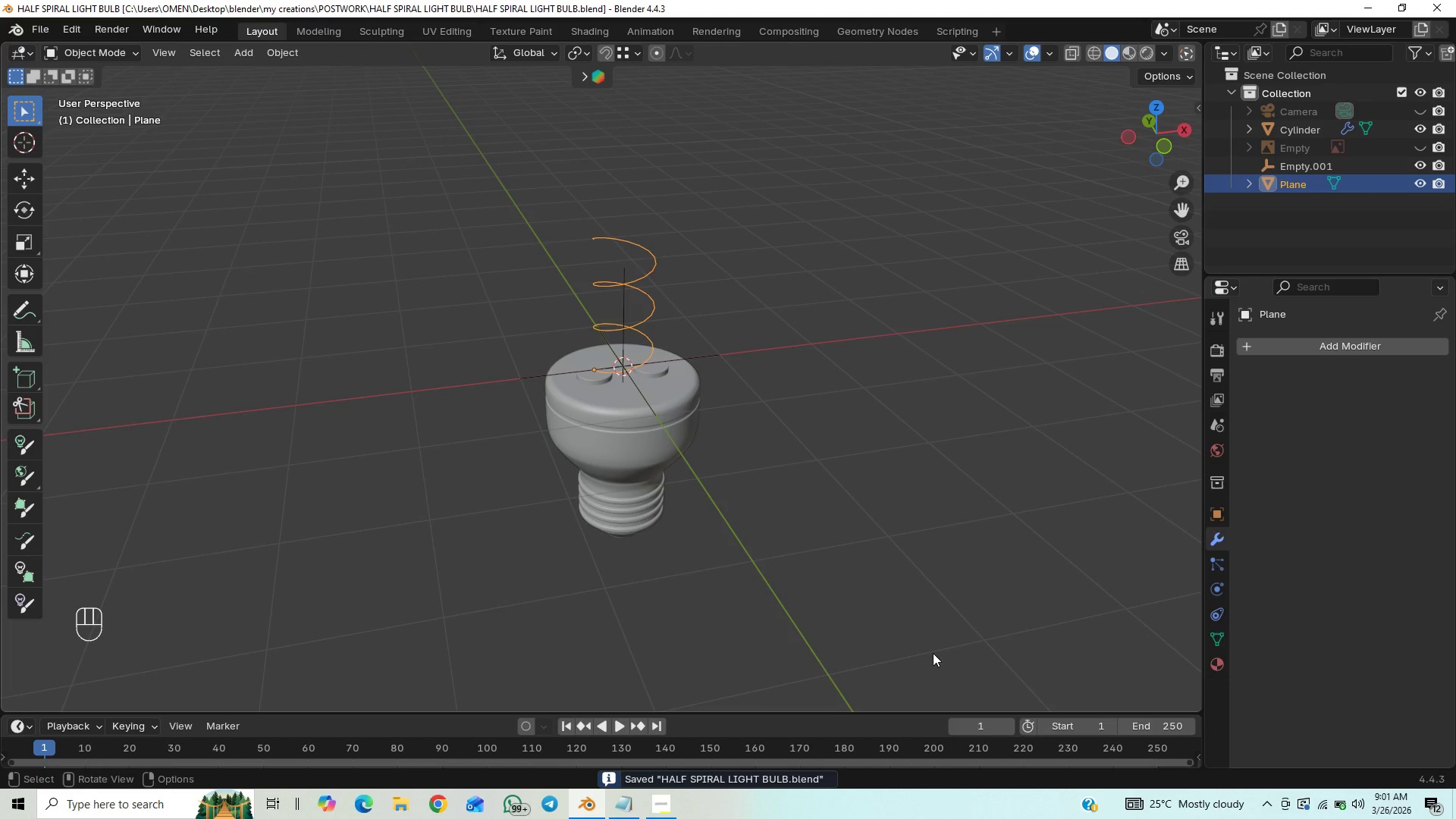 
scroll: coordinate [933, 653], scroll_direction: up, amount: 1.0
 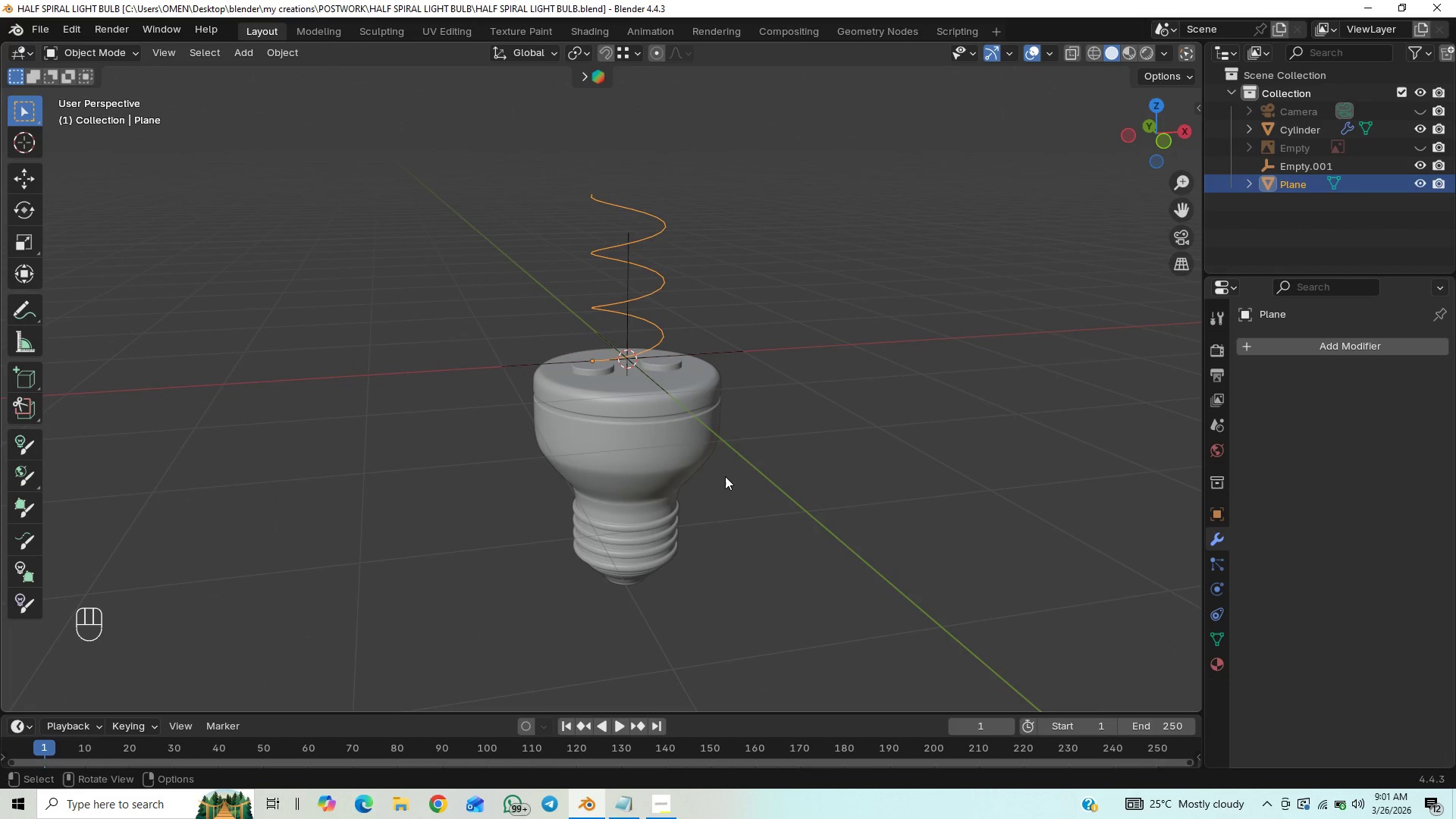 
key(Shift+D)
 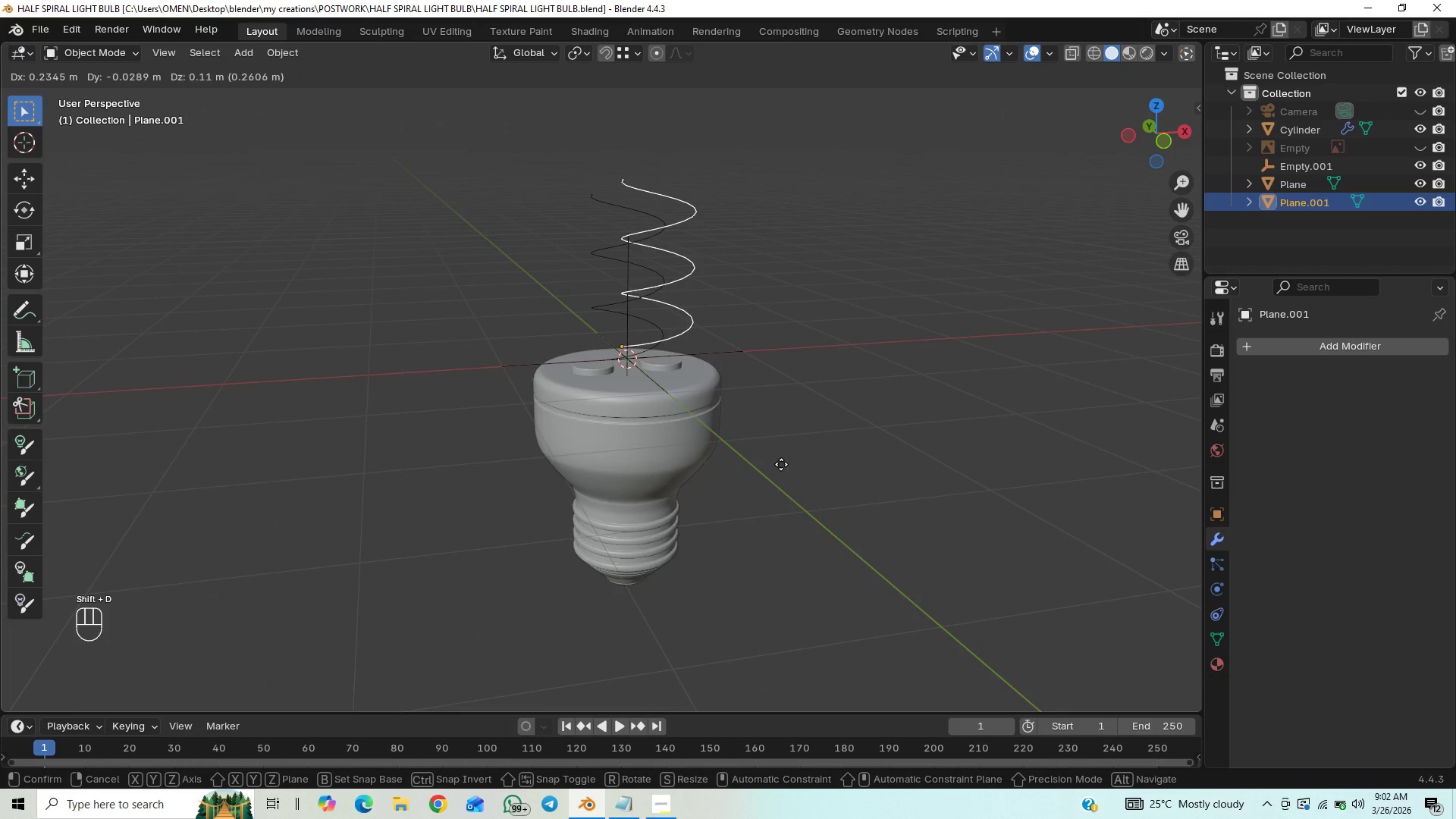 
right_click([771, 466])
 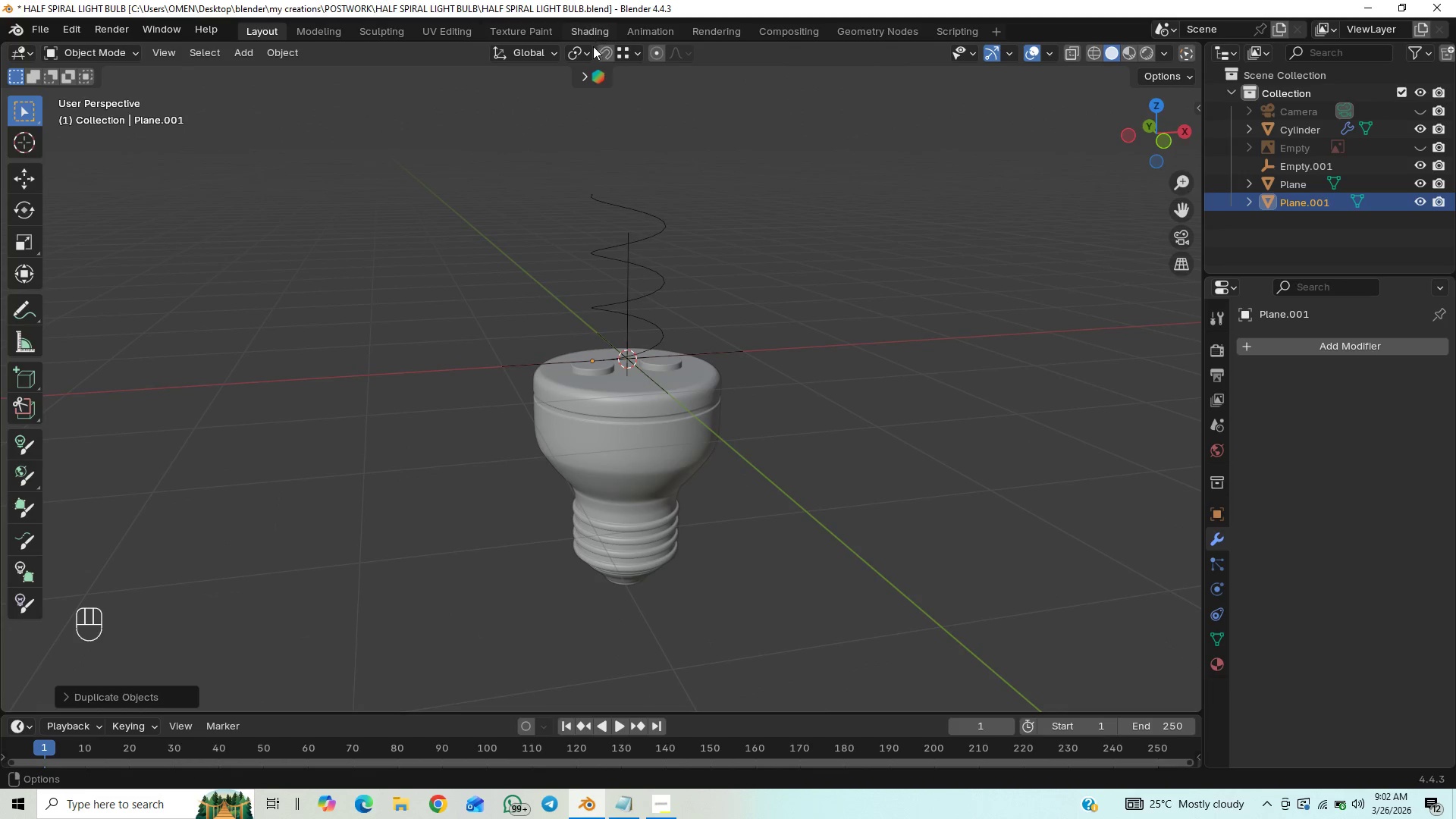 
left_click([587, 55])
 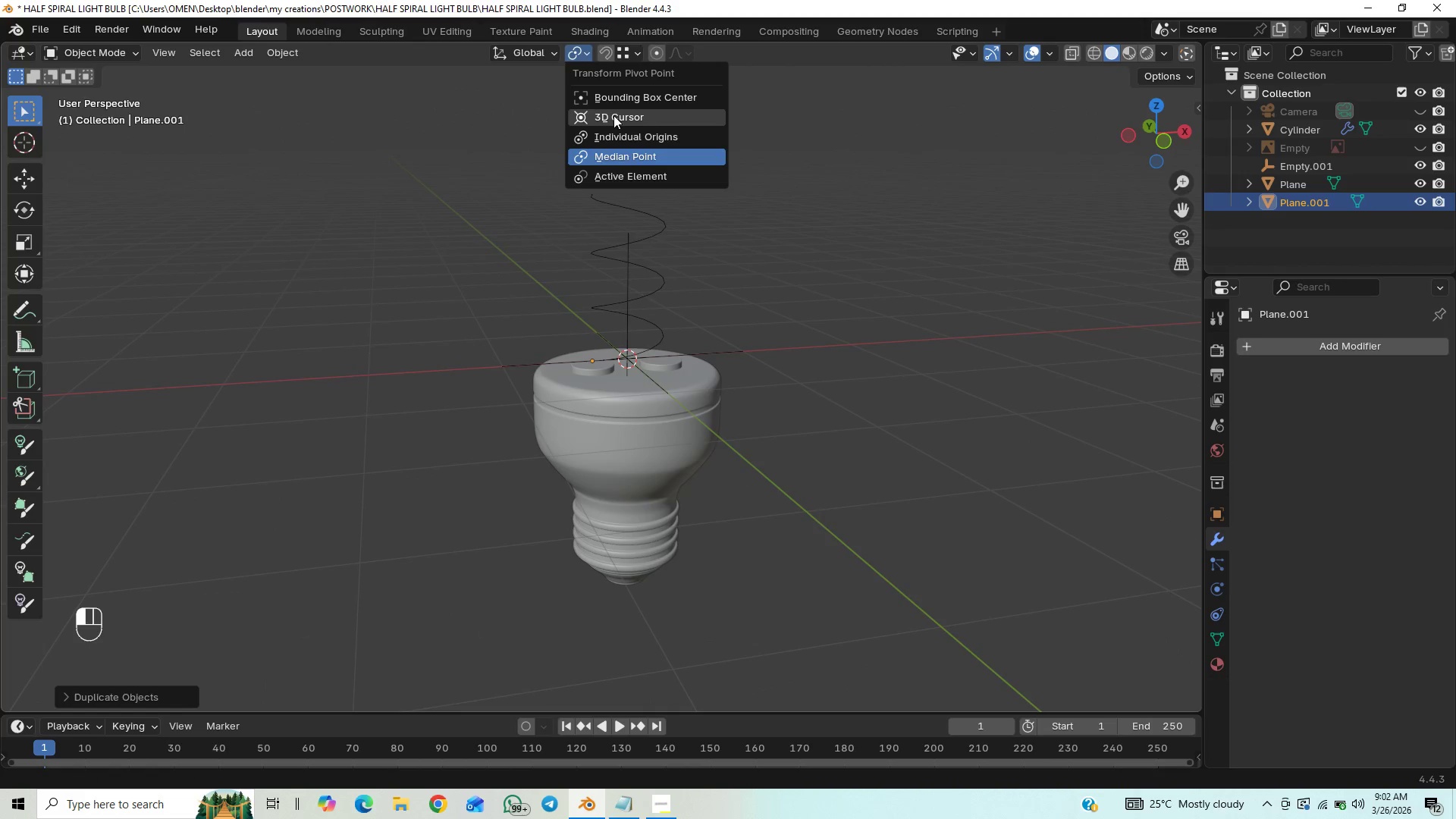 
left_click([613, 115])
 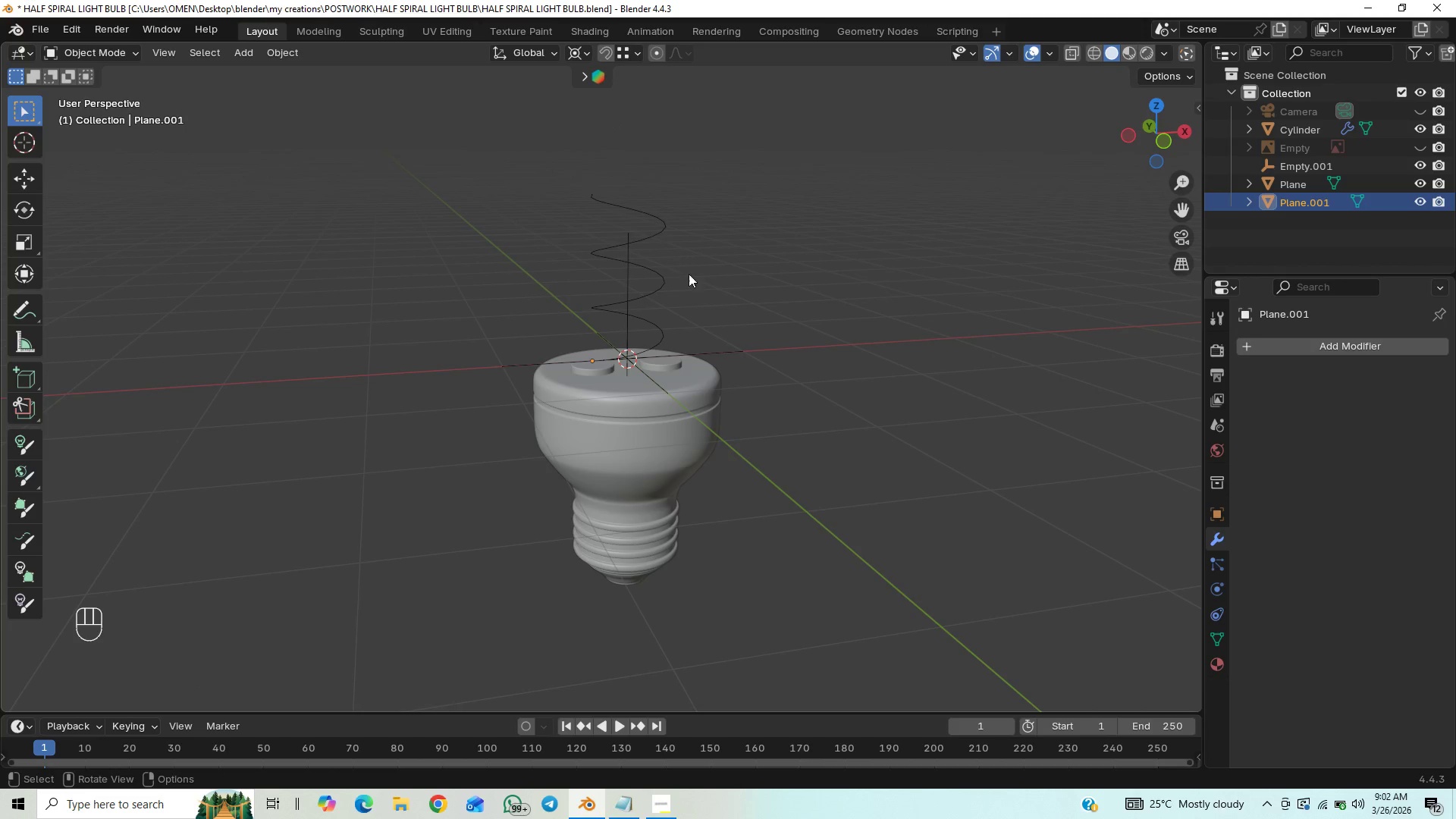 
key(Control+S)
 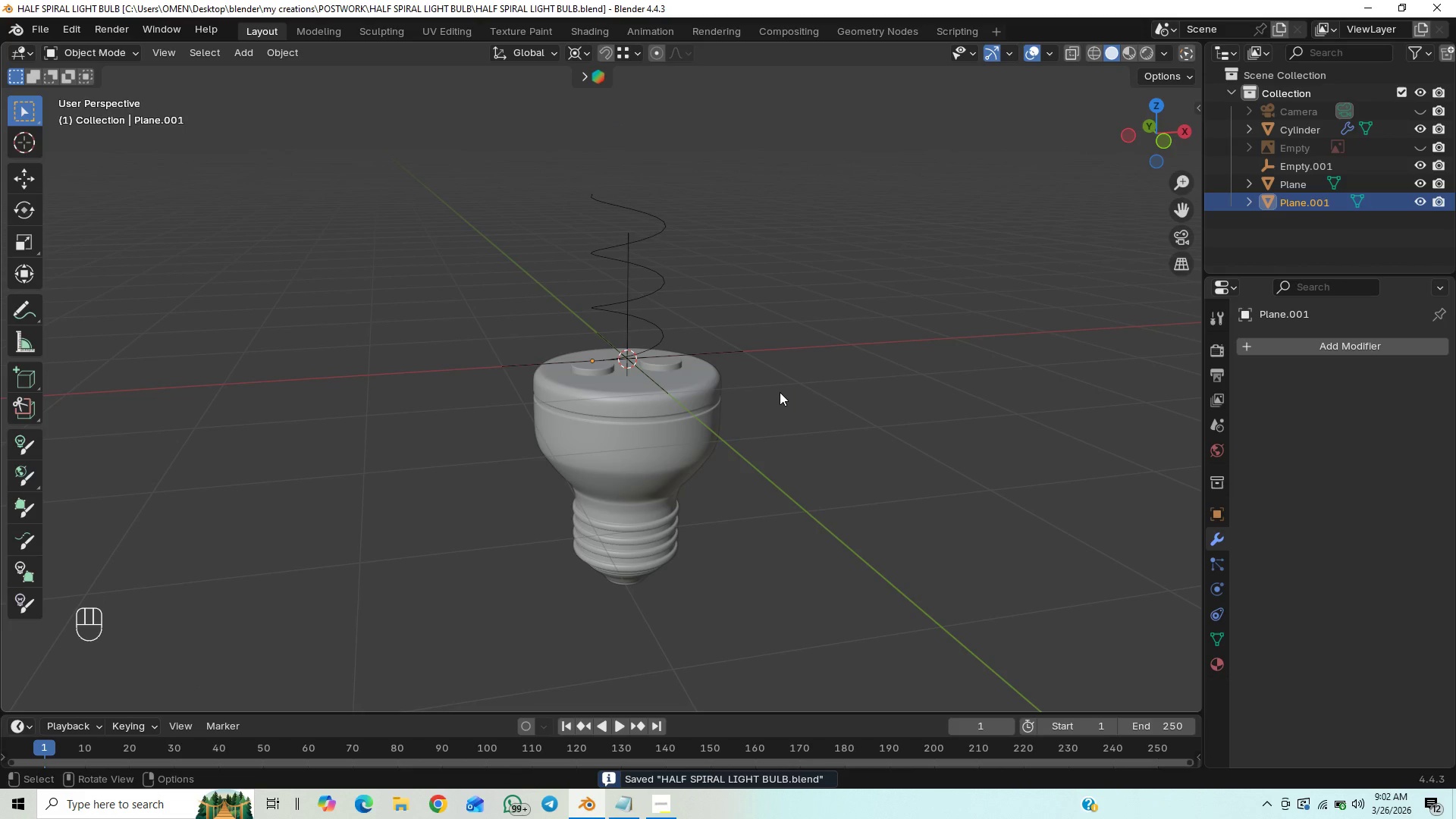 
type(rz180)
 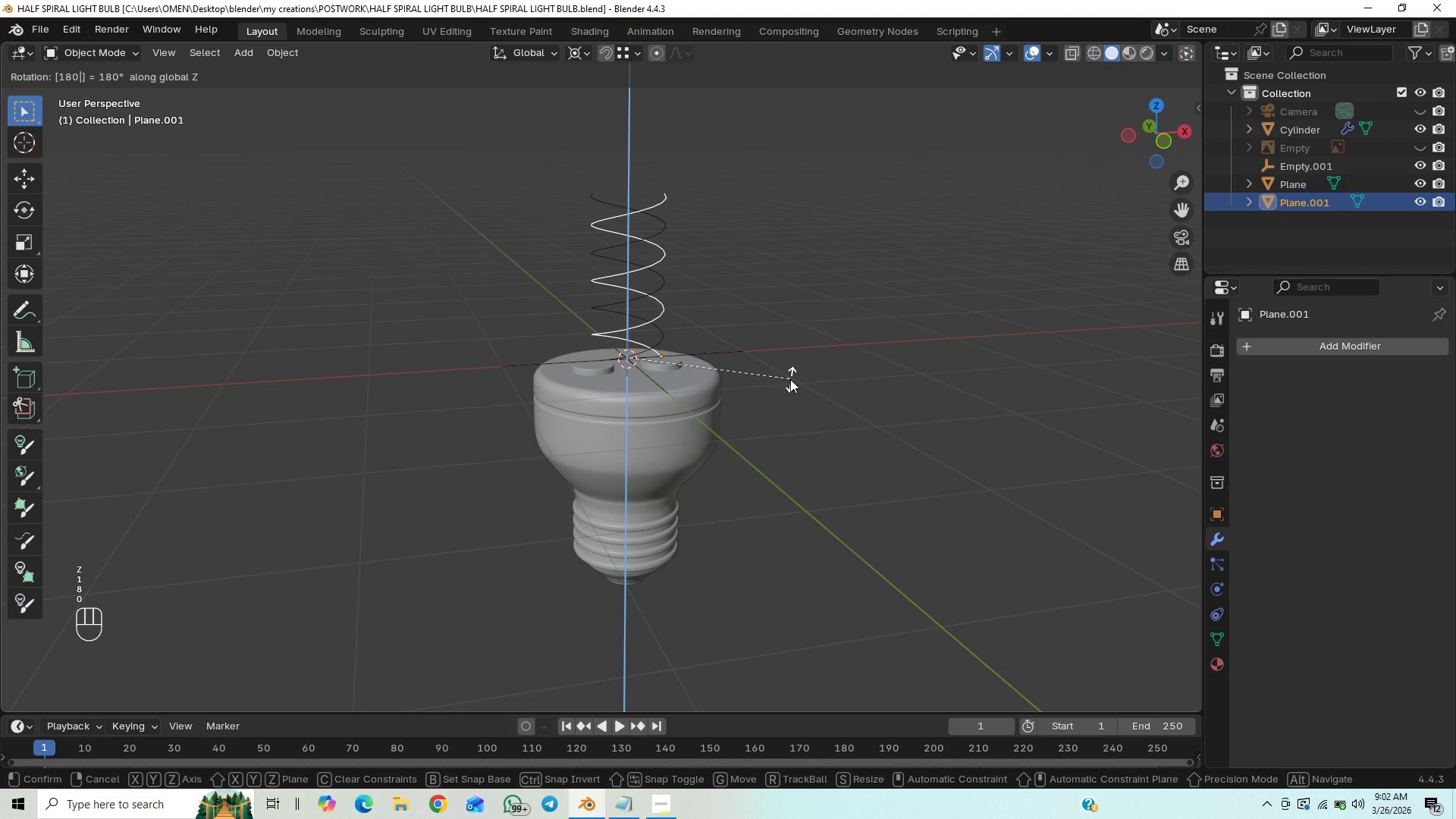 
key(Enter)
 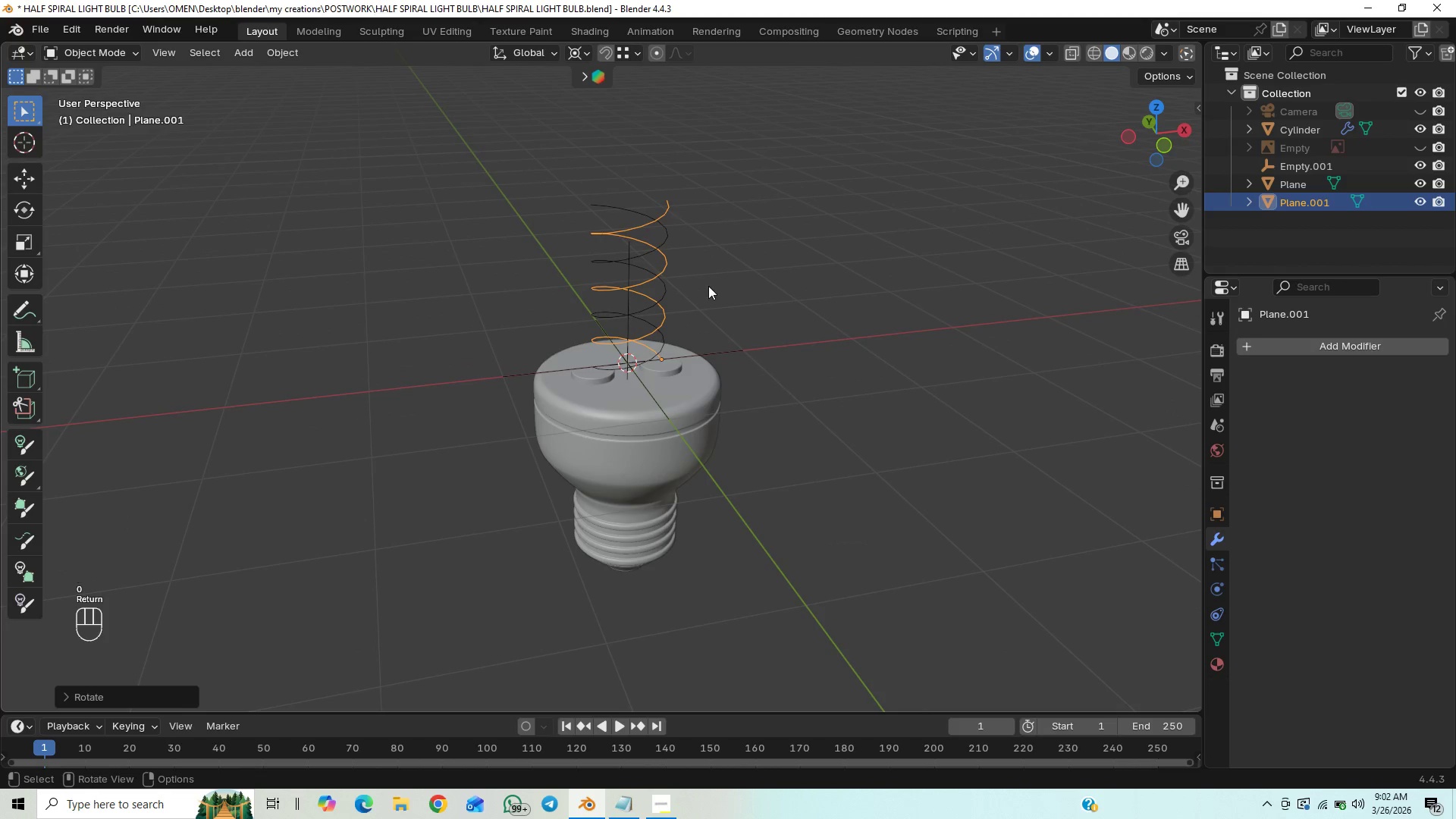 
left_click_drag(start_coordinate=[698, 191], to_coordinate=[641, 238])
 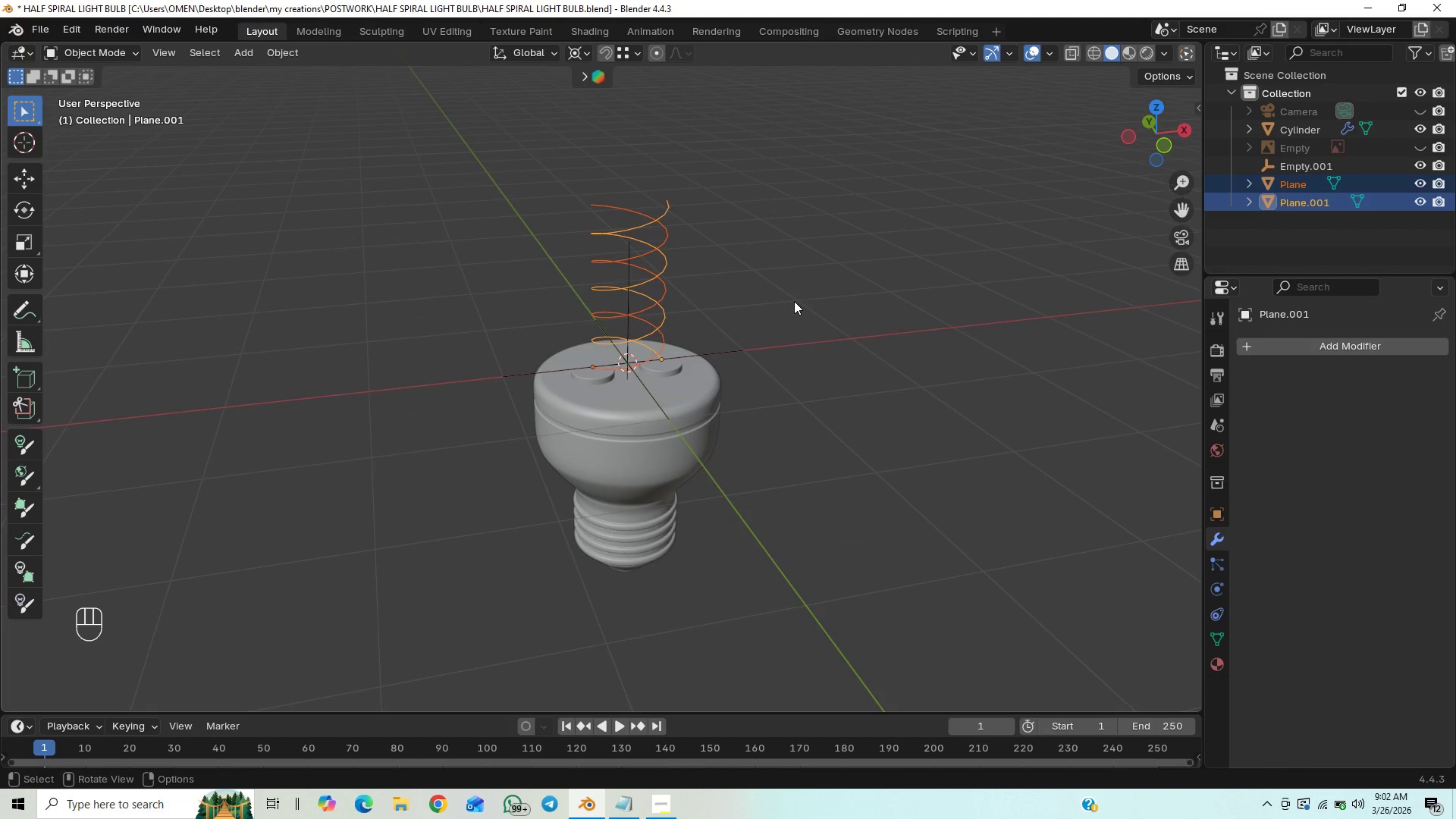 
key(End)
 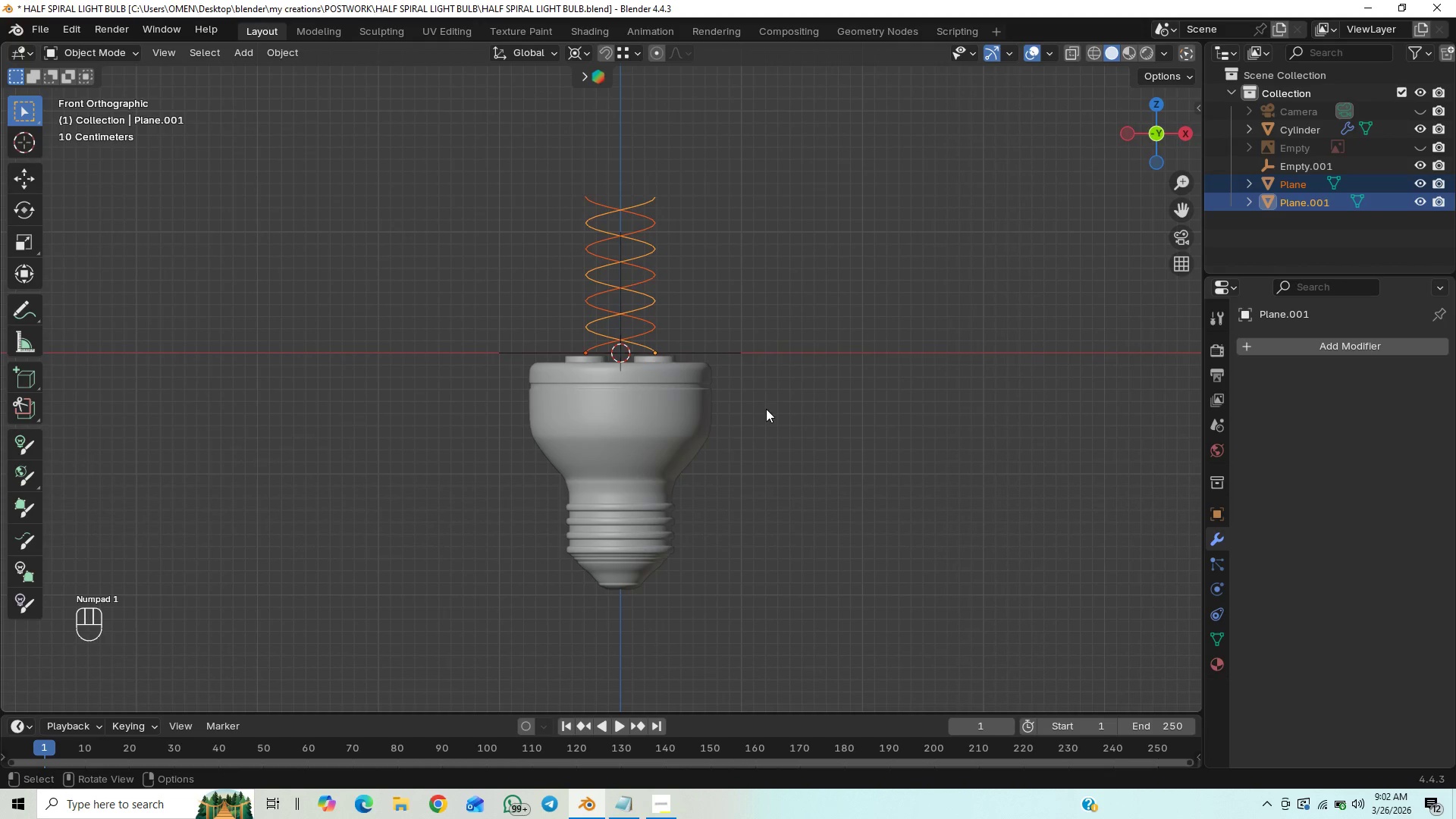 
key(Control+J)
 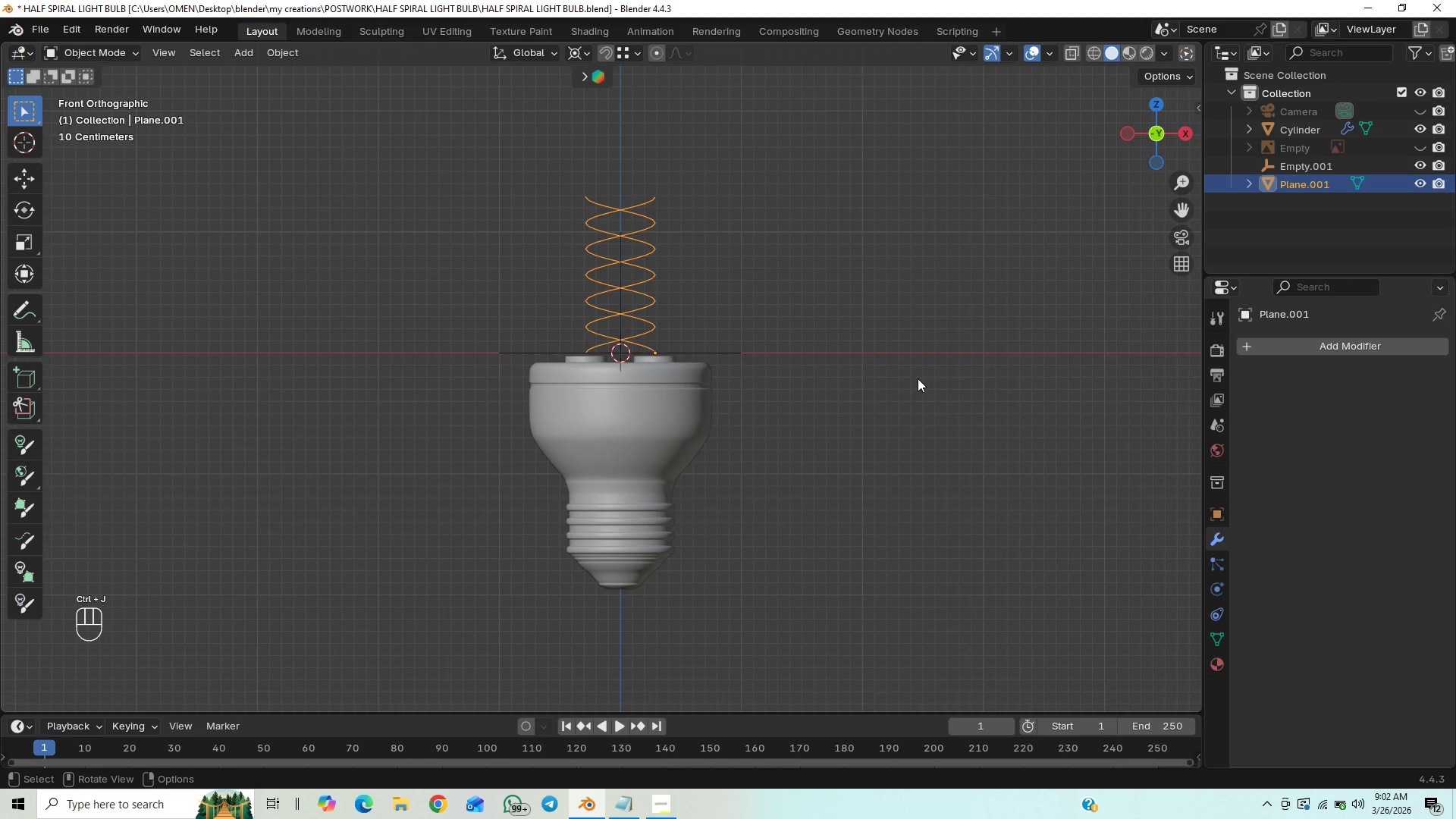 
key(Control+Z)
 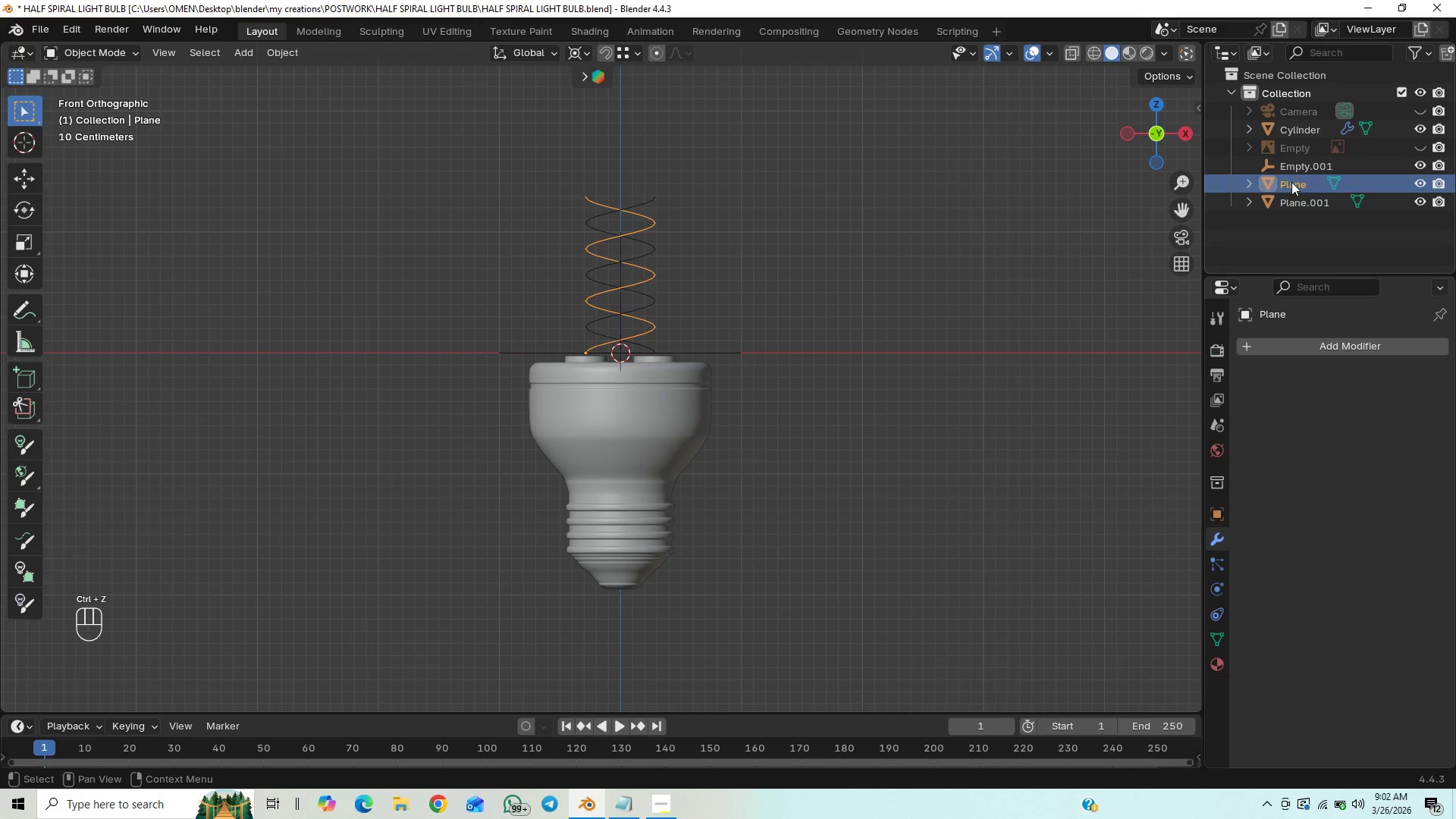 
hold_key(key=ShiftLeft, duration=0.34)
left_click([1301, 197])
 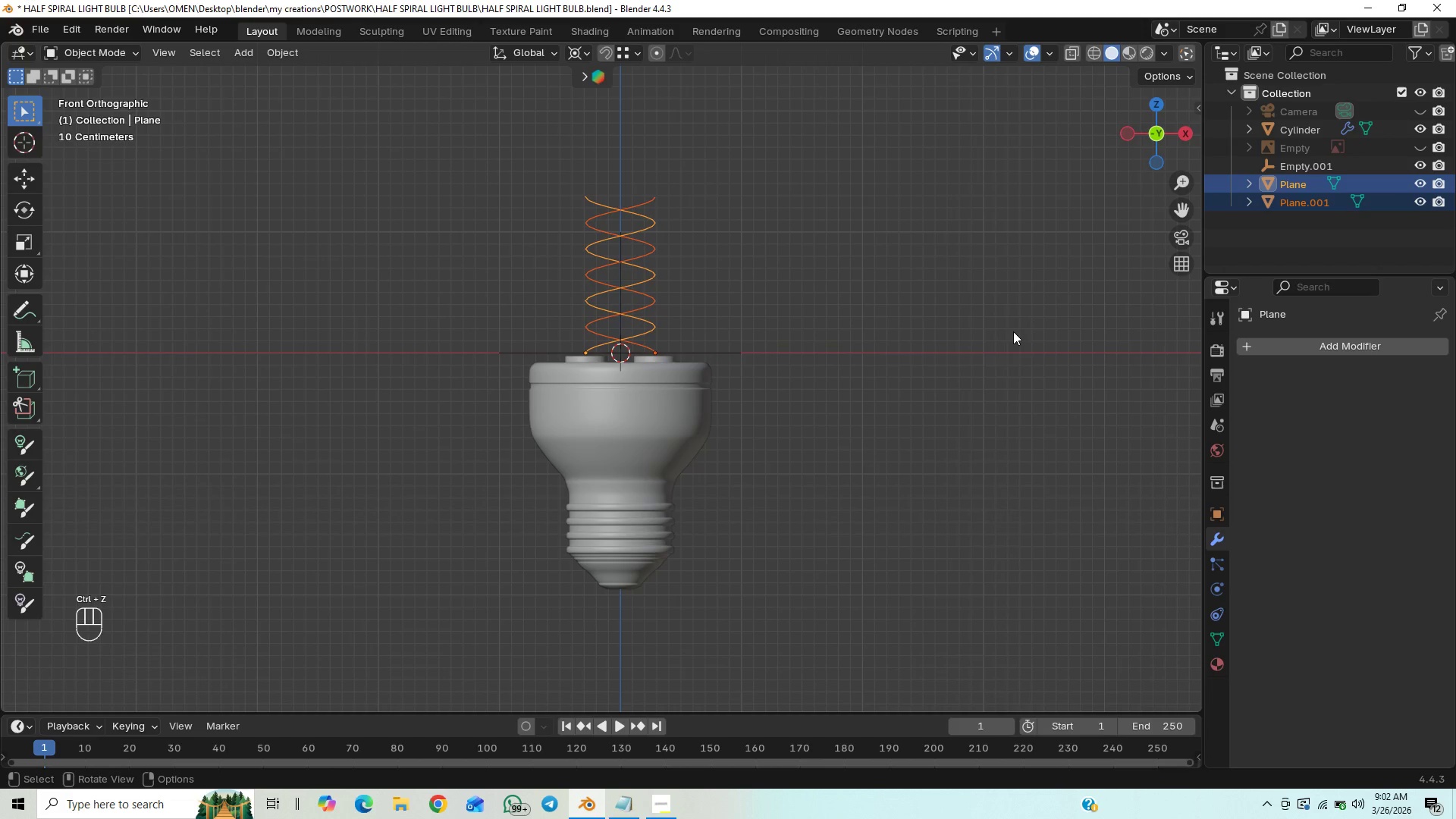 
key(Control+J)
 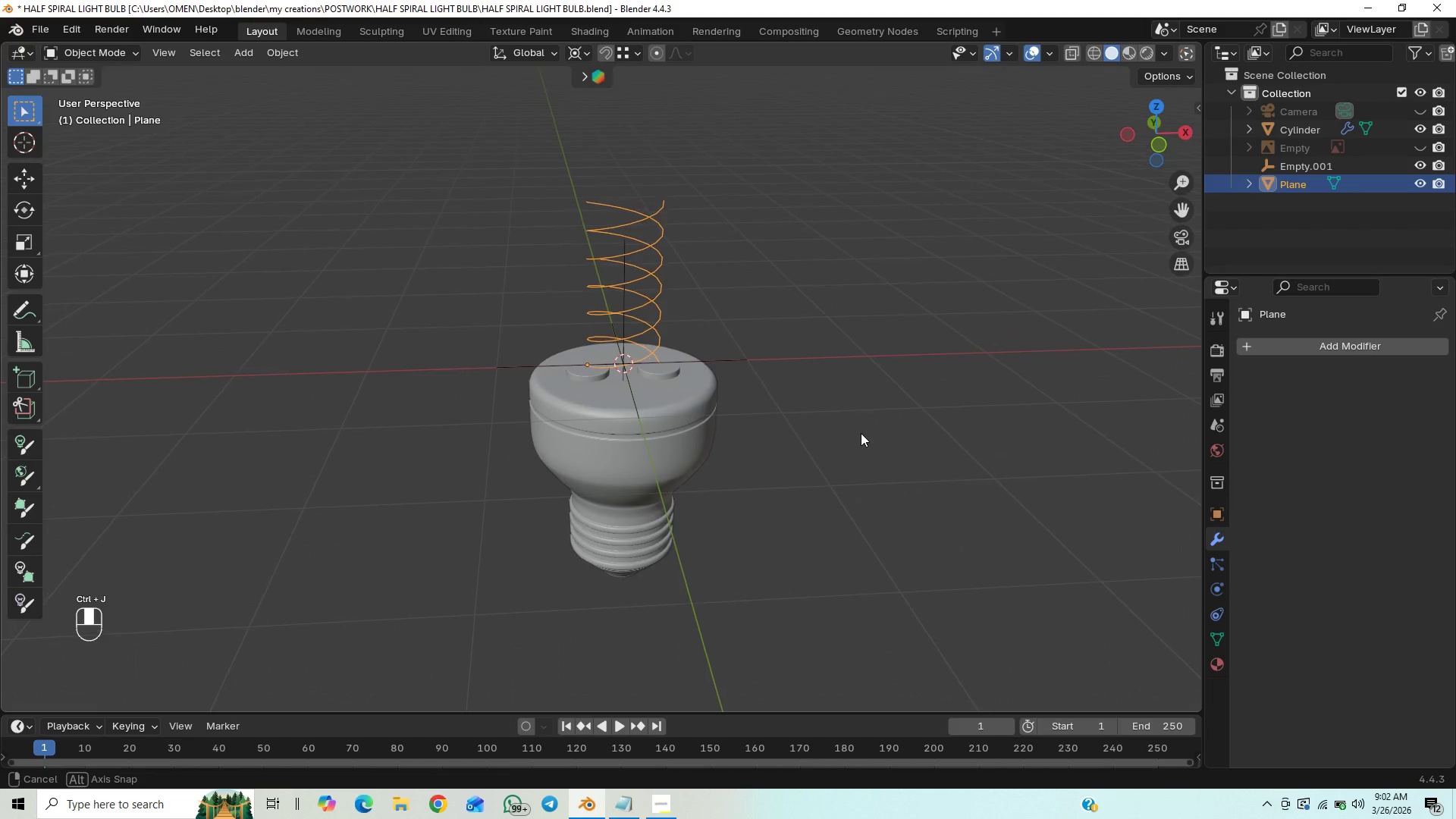 
scroll: coordinate [842, 419], scroll_direction: up, amount: 1.0
 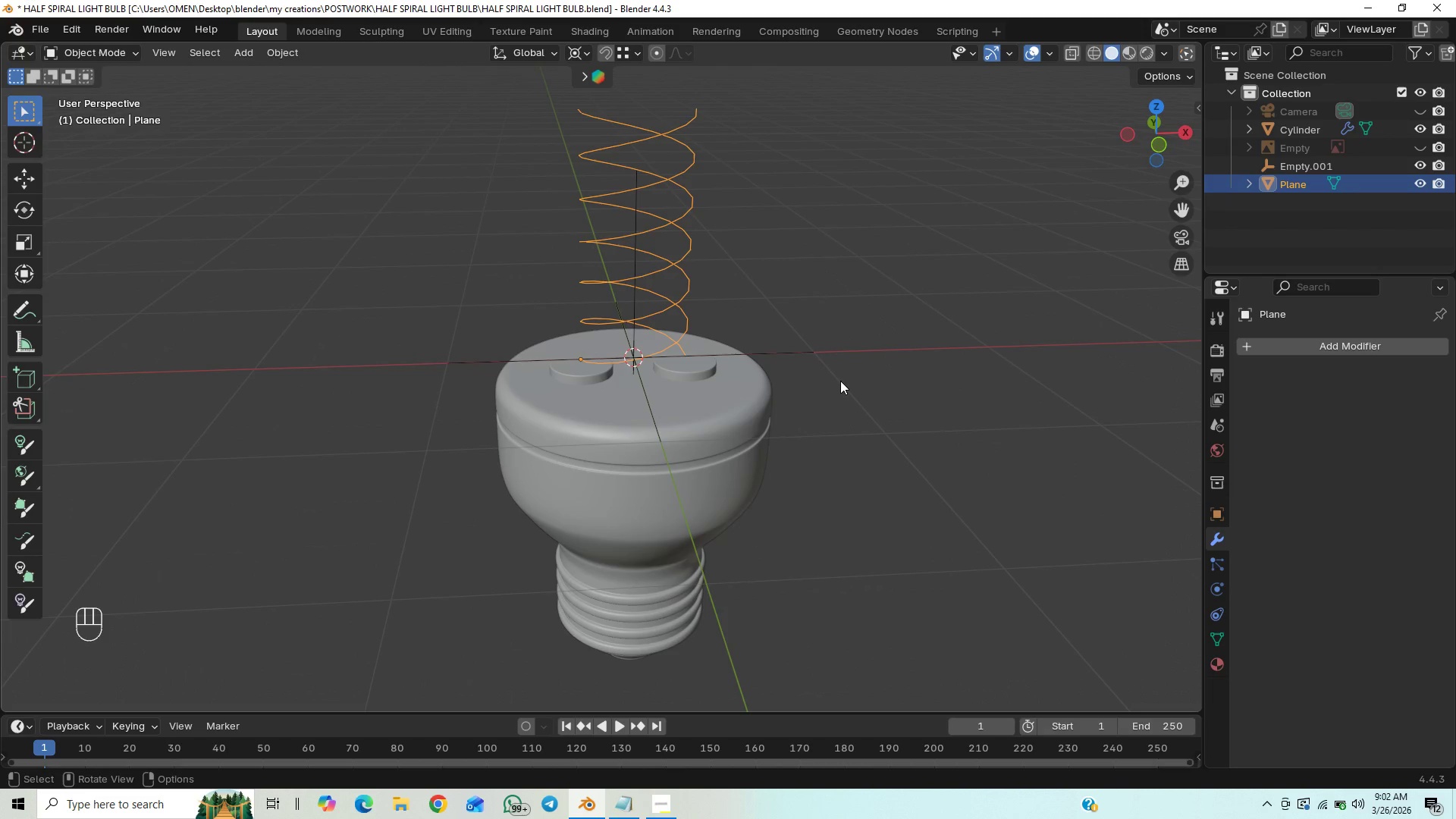 
hold_key(key=ShiftLeft, duration=0.66)
 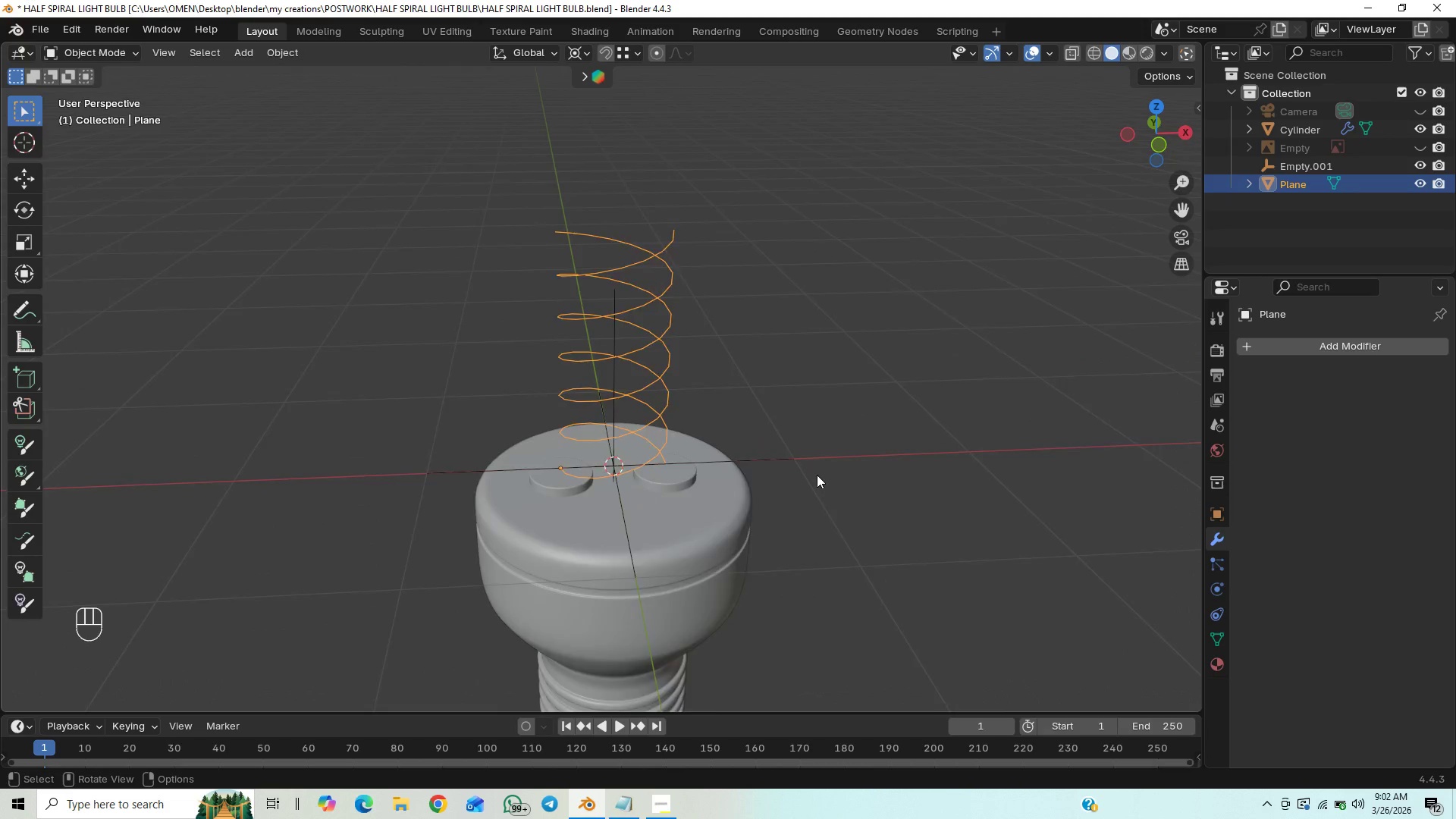 
scroll: coordinate [817, 475], scroll_direction: up, amount: 1.0
 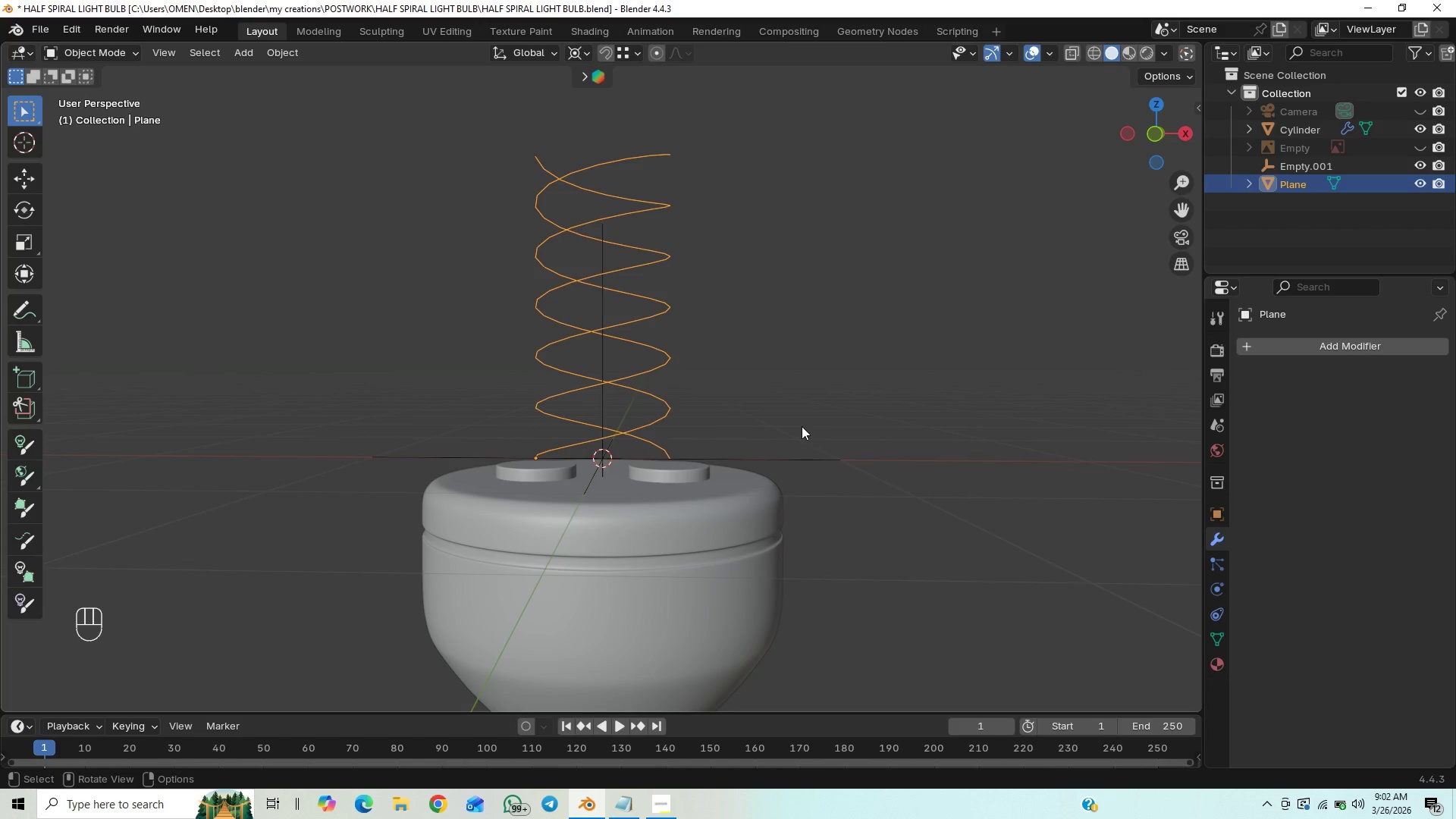 
type([End]gz)
 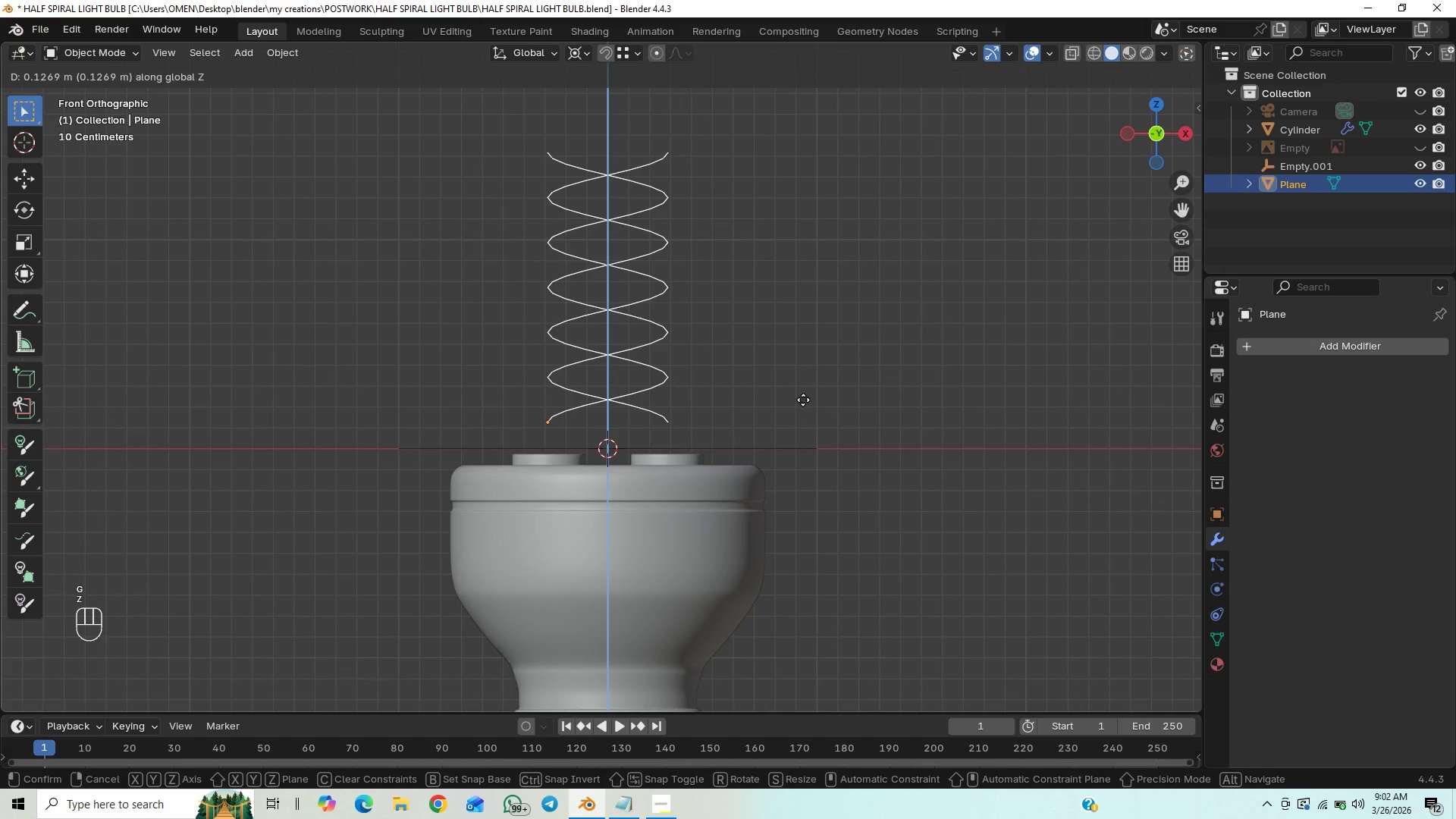 
left_click([803, 399])
 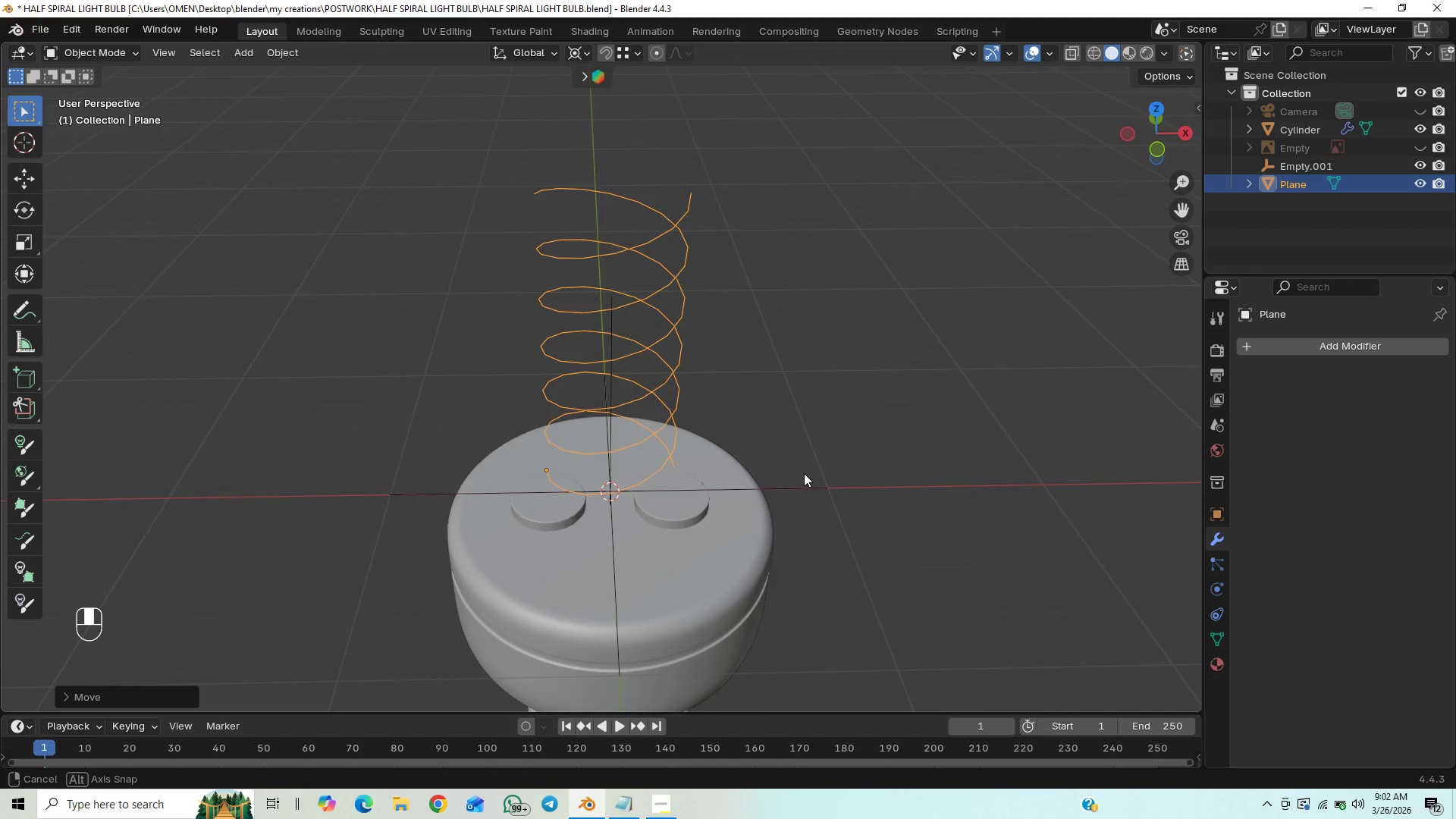 
middle_click([804, 473])
 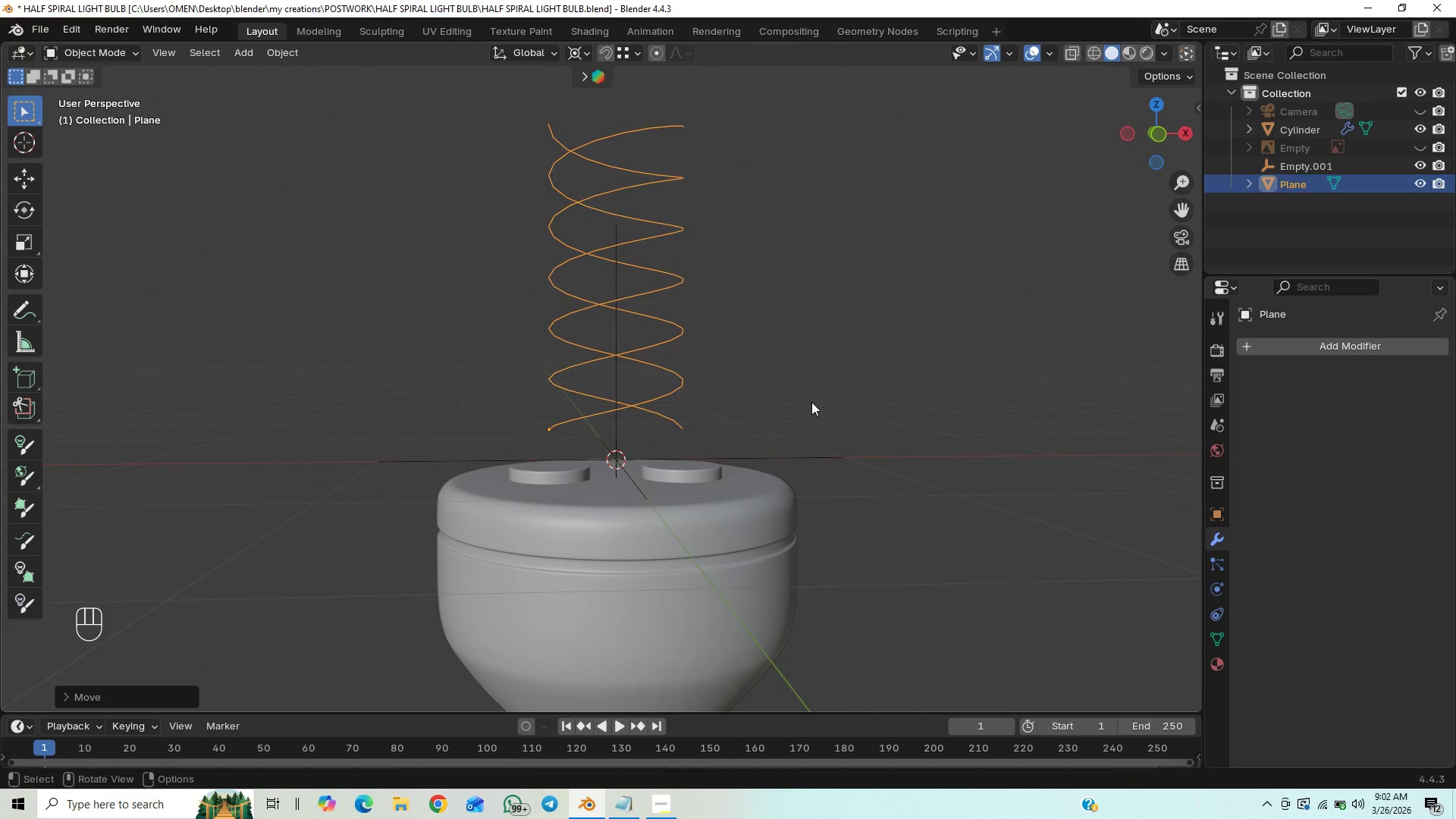 
type(sx)
 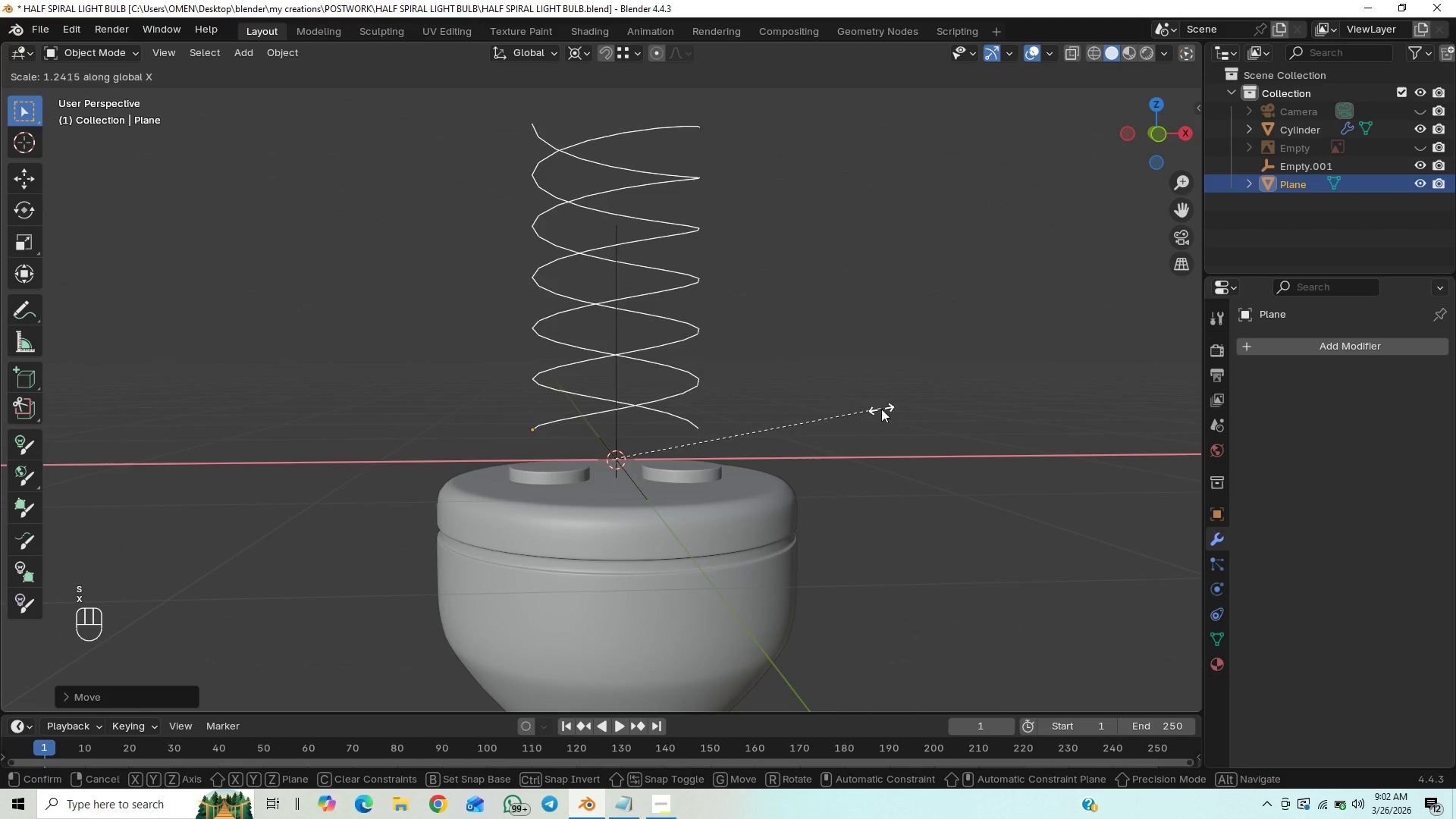 
left_click([884, 410])
 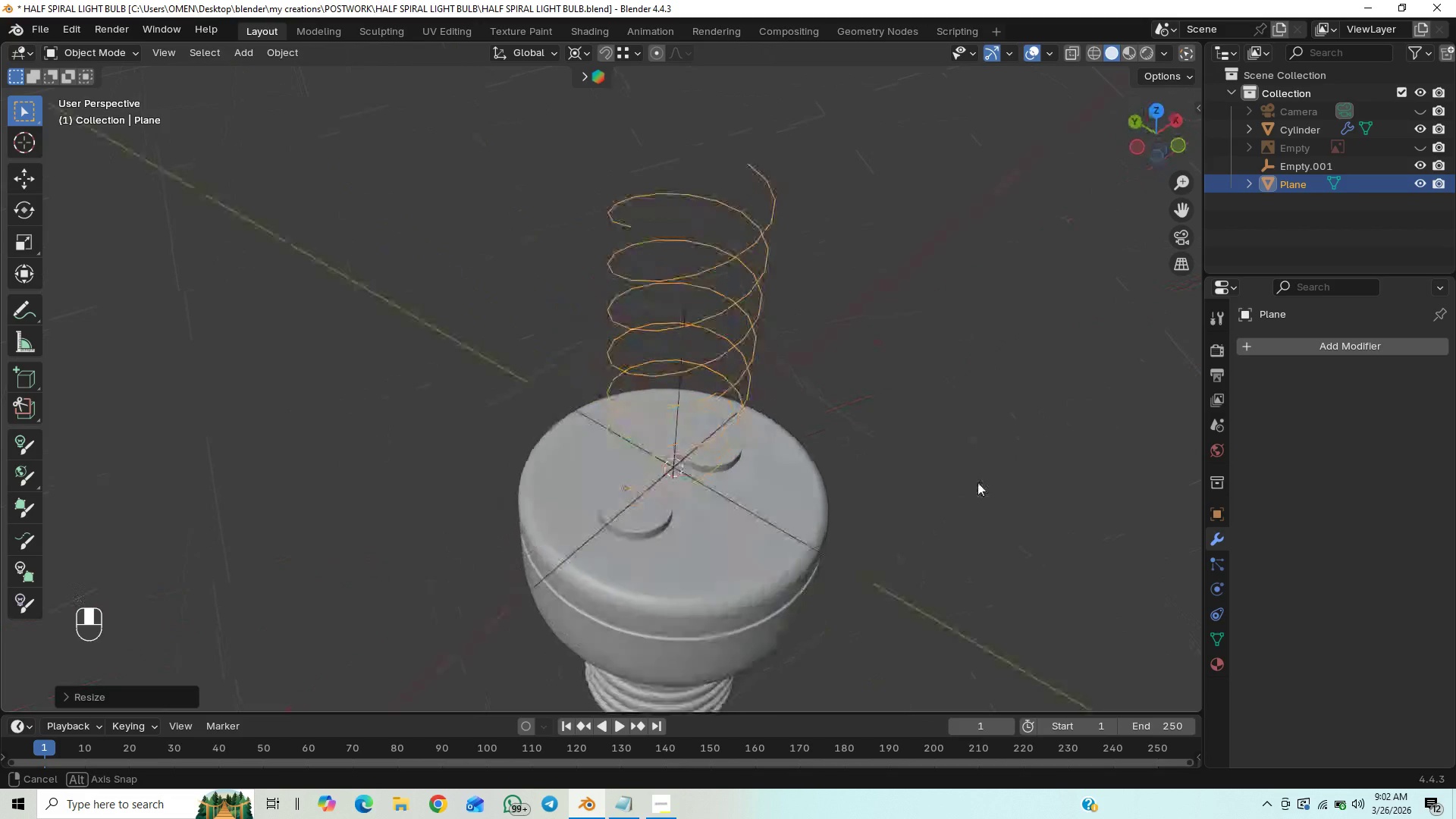 
key(Control+ControlLeft)
 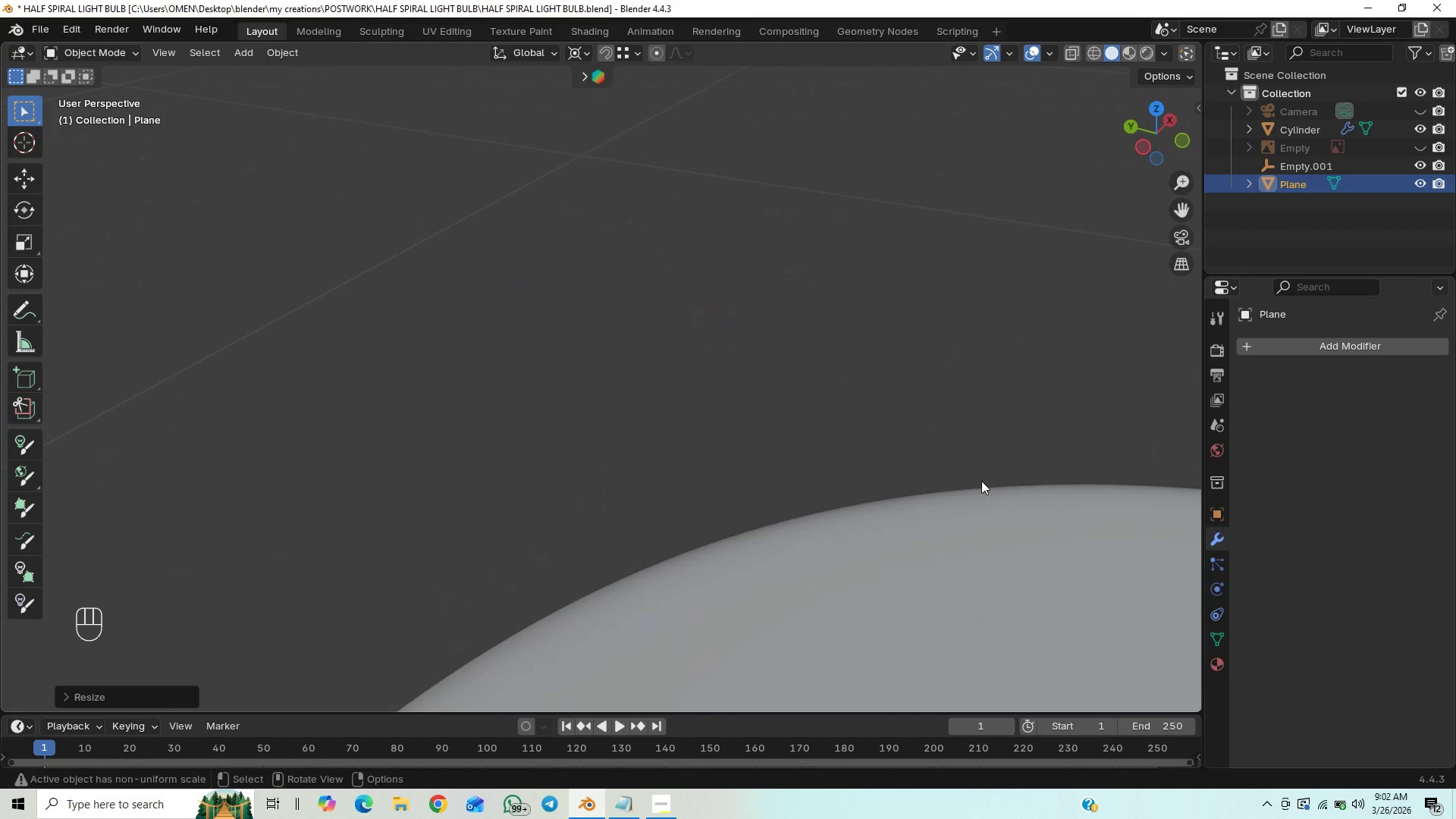 
scroll: coordinate [984, 480], scroll_direction: up, amount: 80.0
 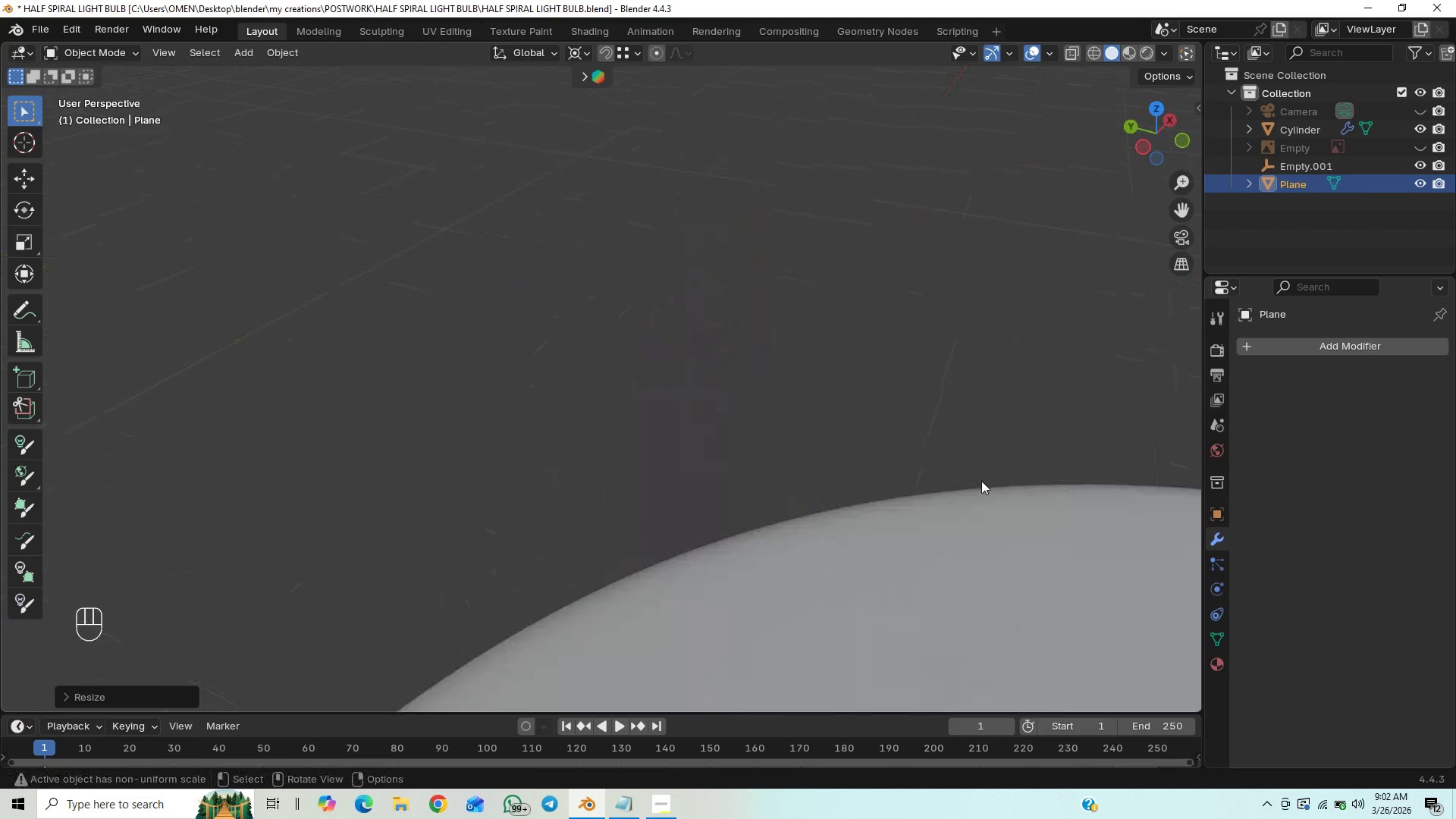 
scroll: coordinate [943, 482], scroll_direction: down, amount: 41.0
 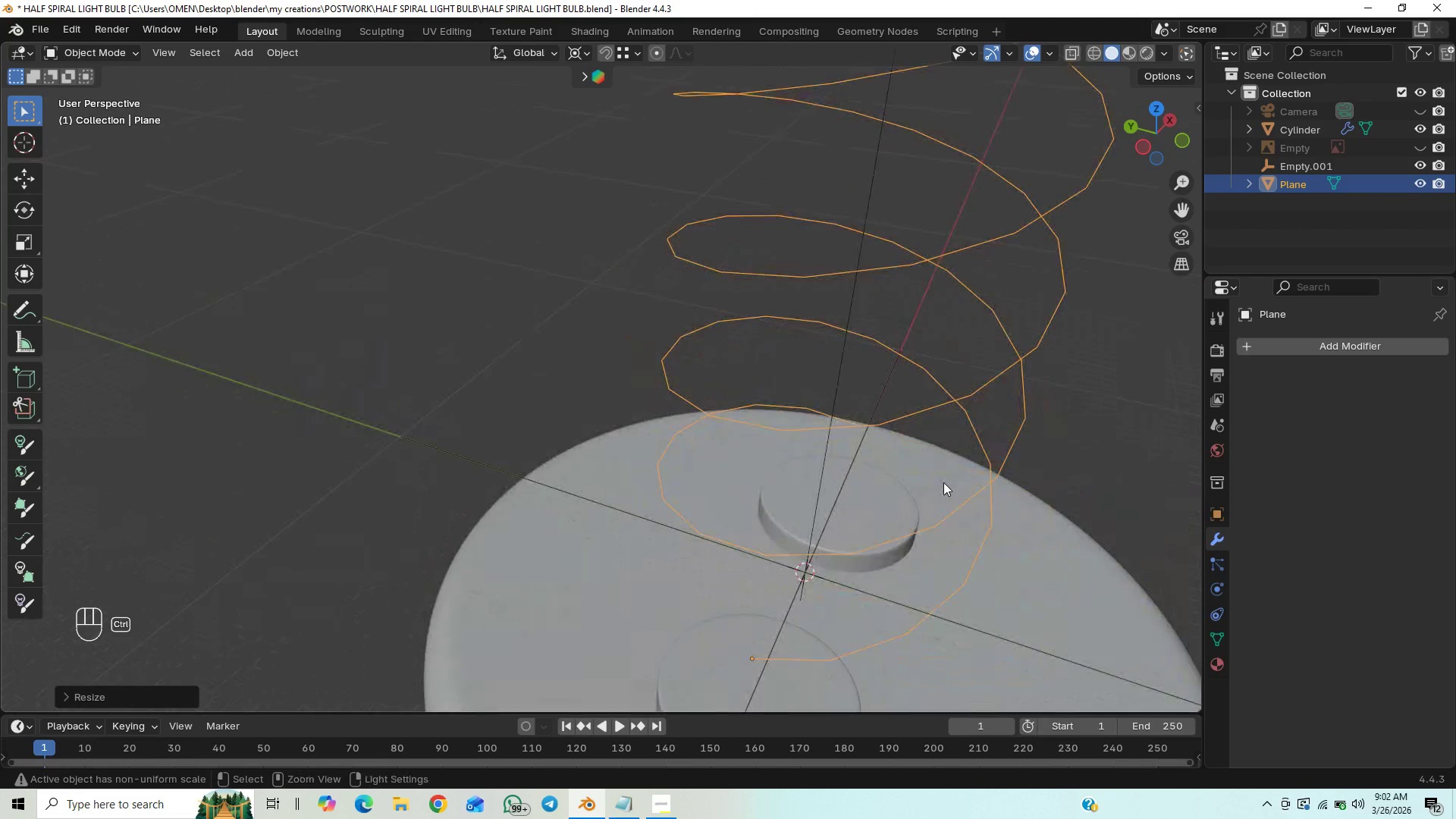 
key(Control+Z)
 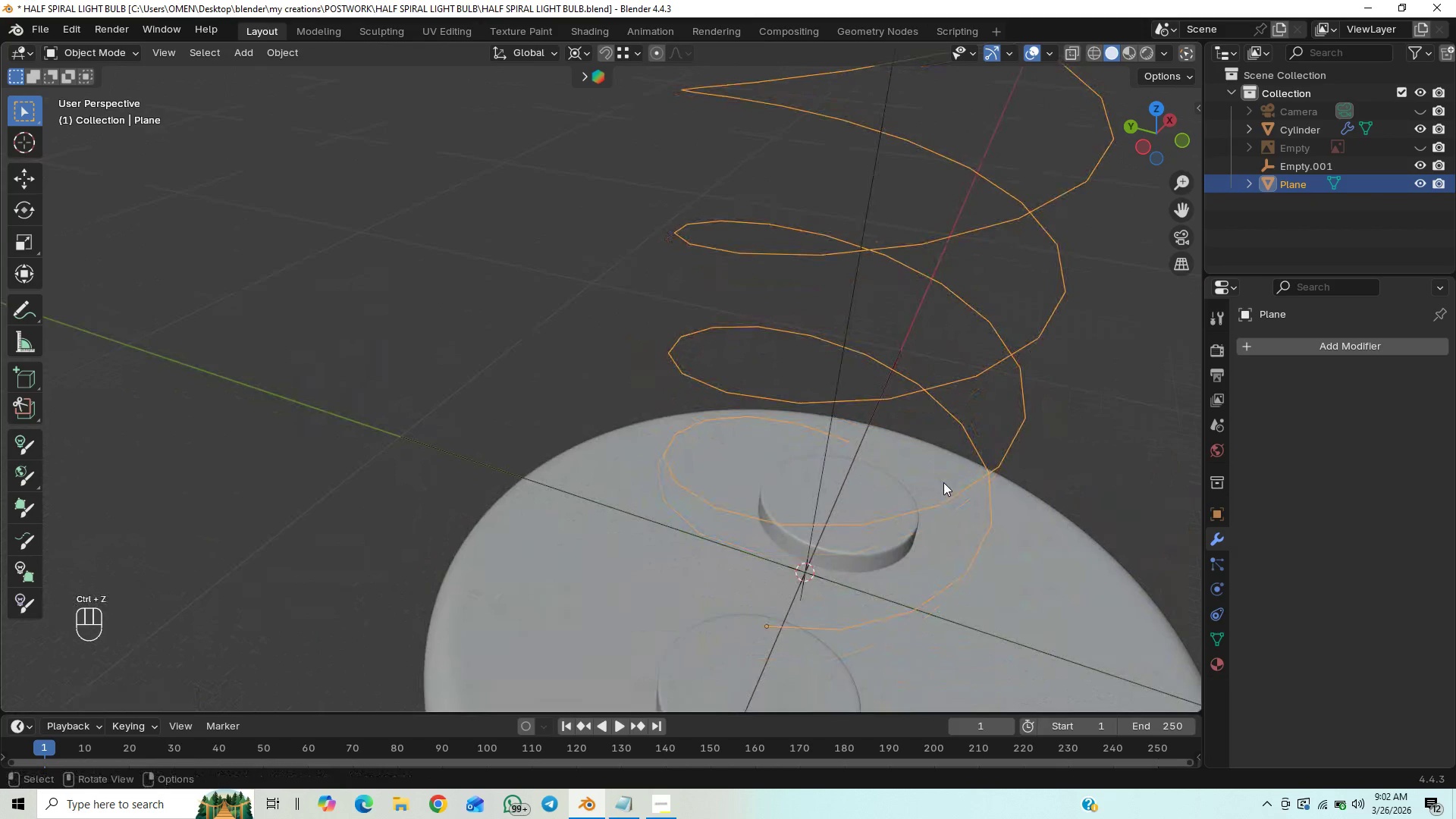 
scroll: coordinate [943, 482], scroll_direction: down, amount: 10.0
 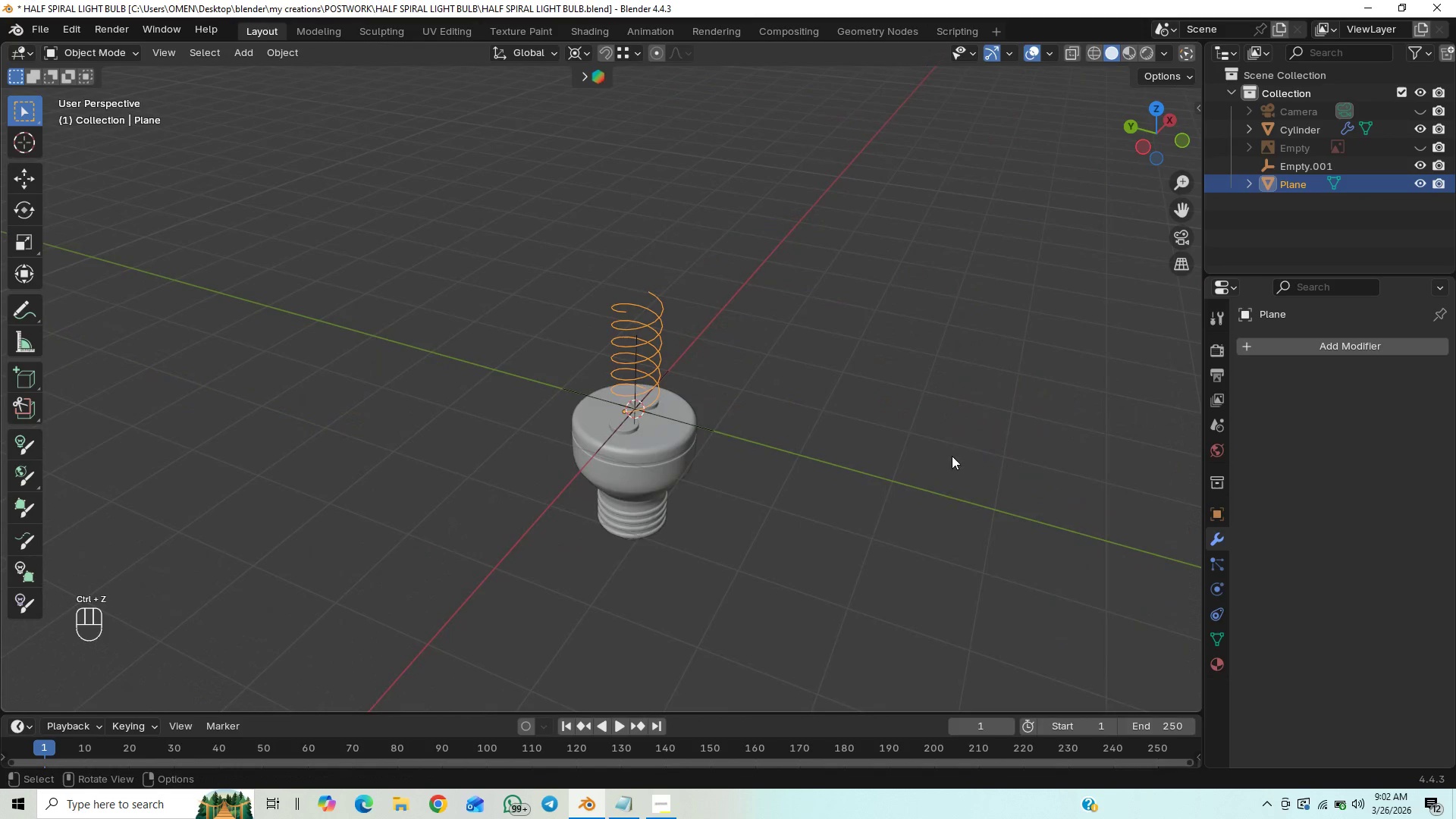 
type(sZ)
 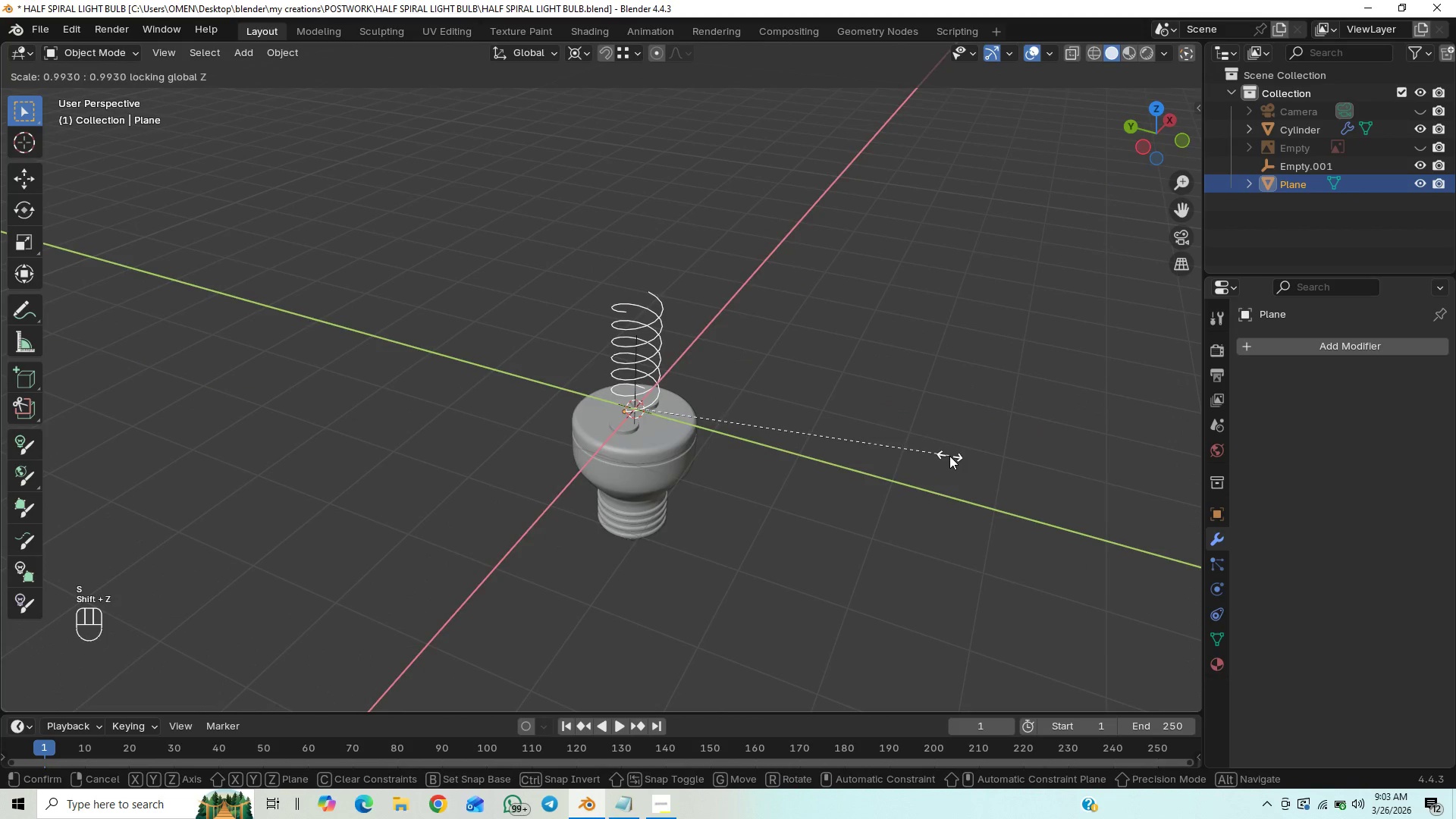 
left_click([1036, 517])
 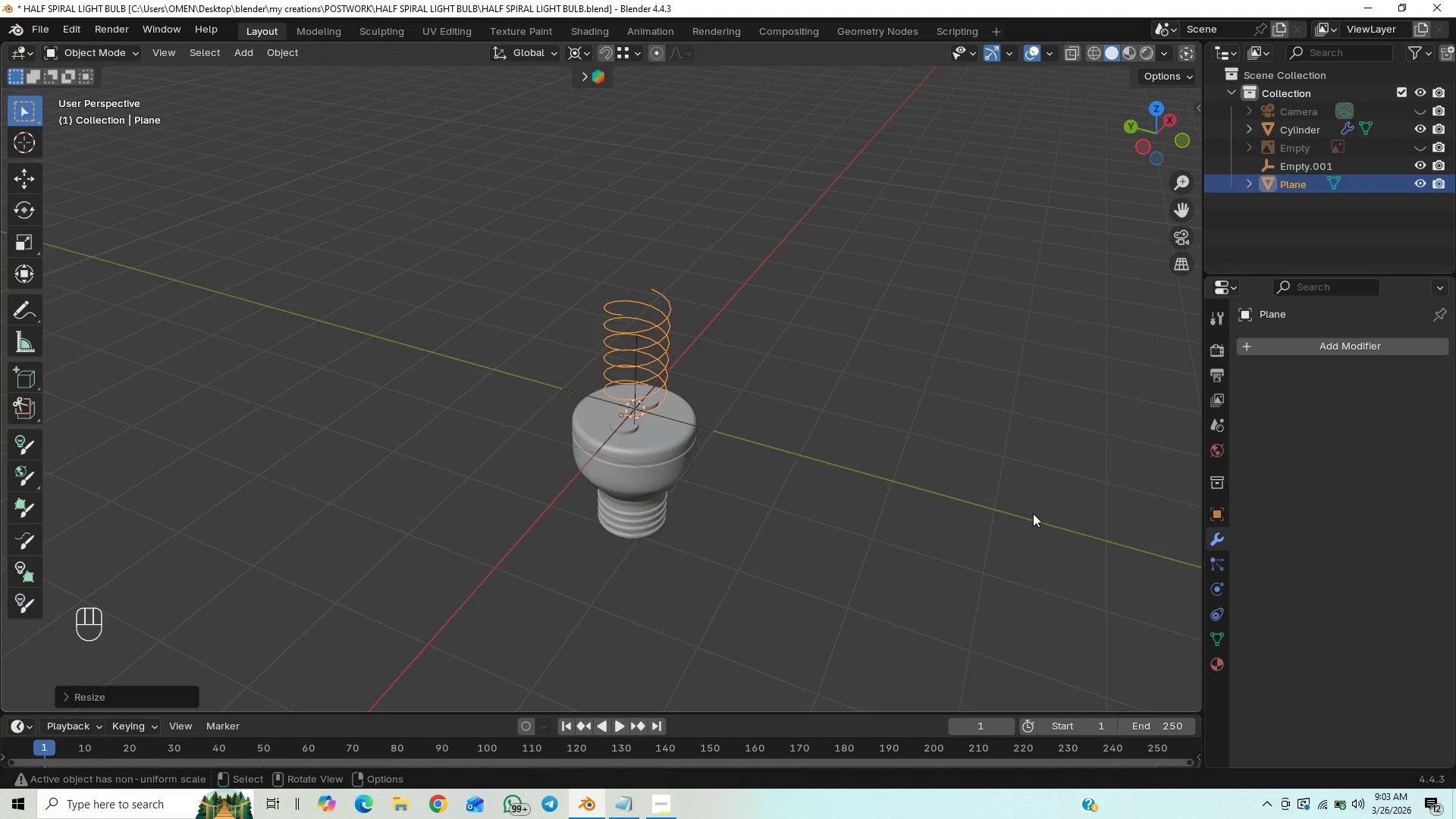 
key(End)
 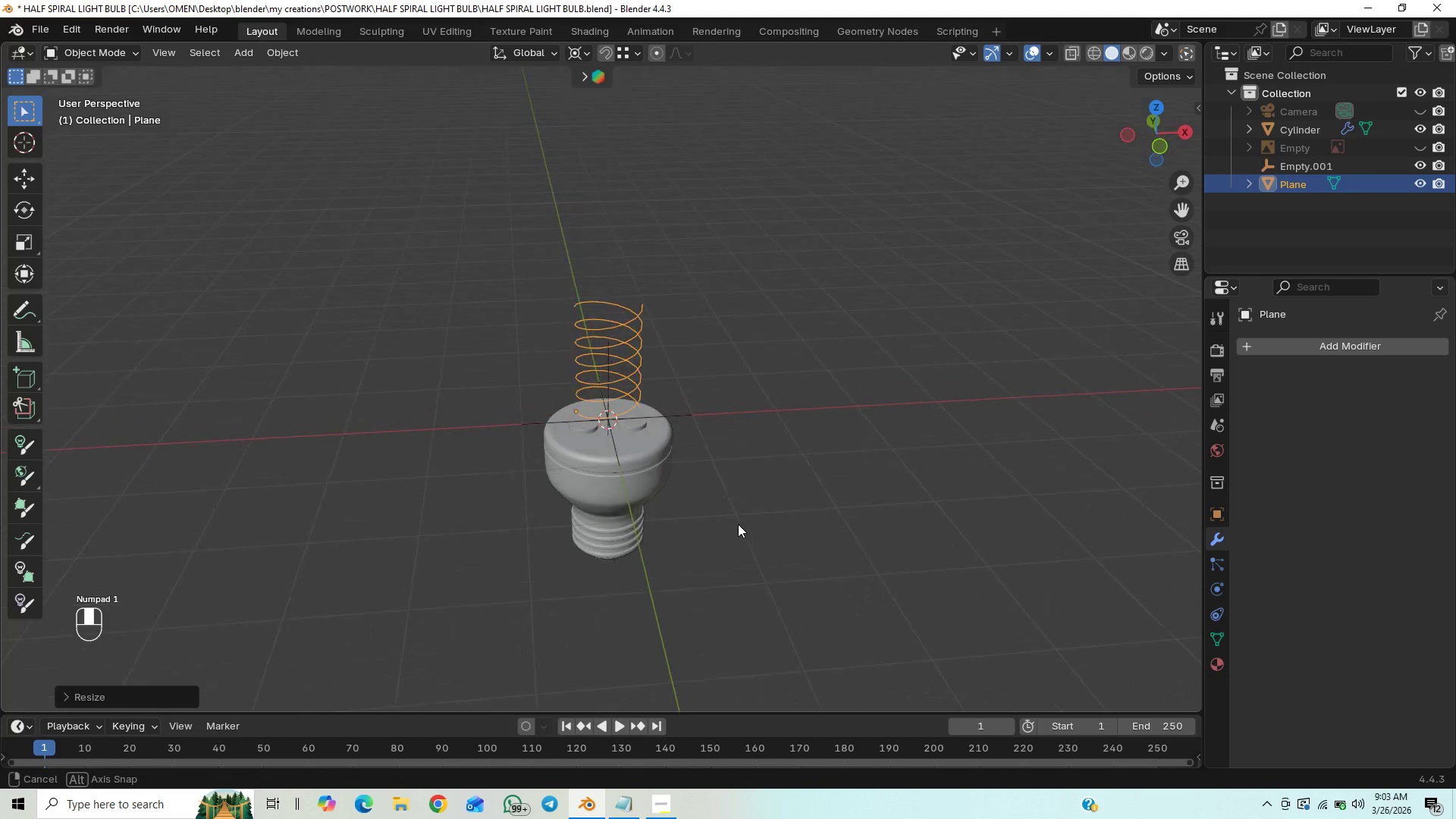 
scroll: coordinate [729, 529], scroll_direction: up, amount: 3.0
 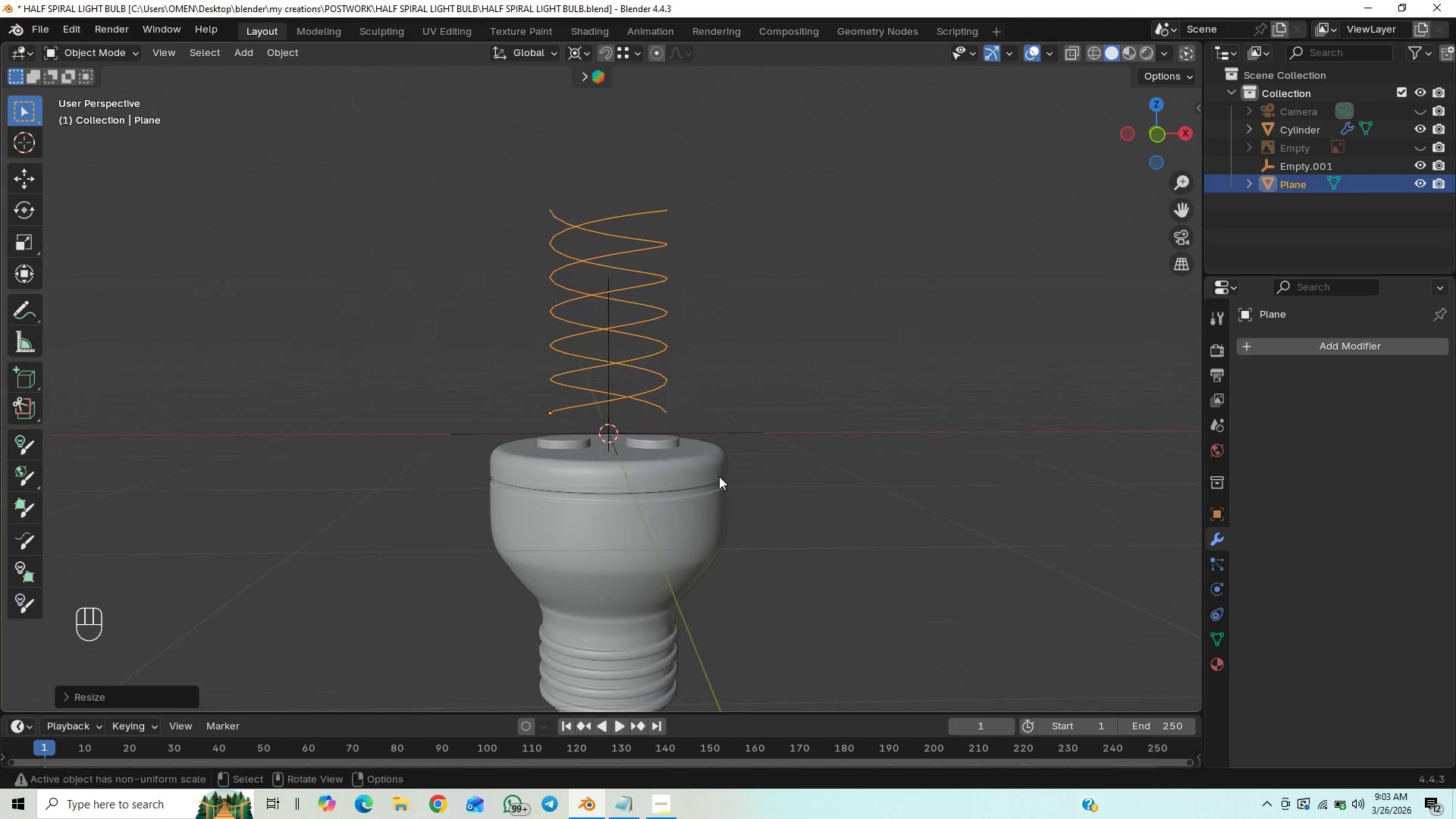 
key(Tab)
 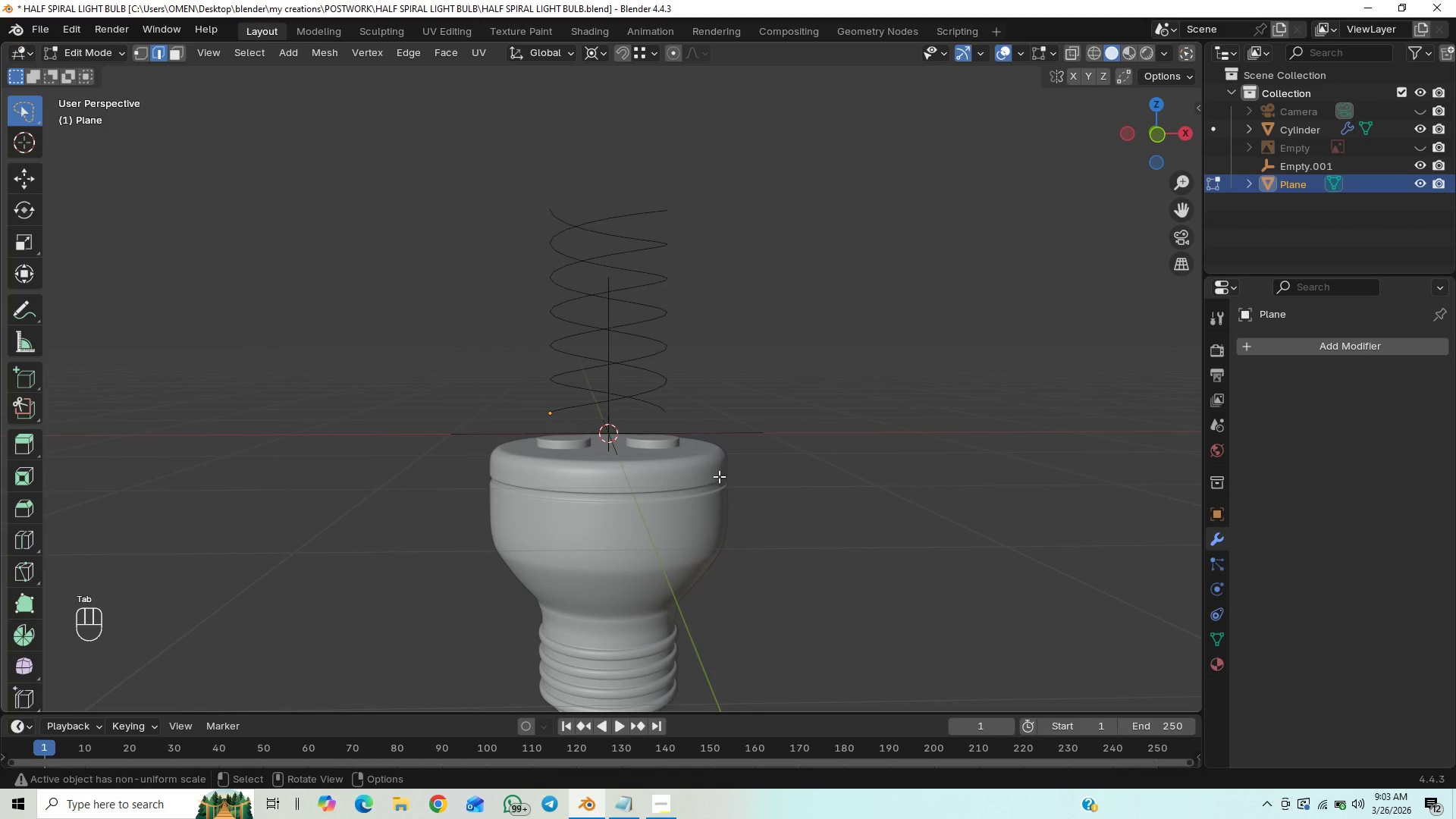 
scroll: coordinate [719, 476], scroll_direction: up, amount: 11.0
 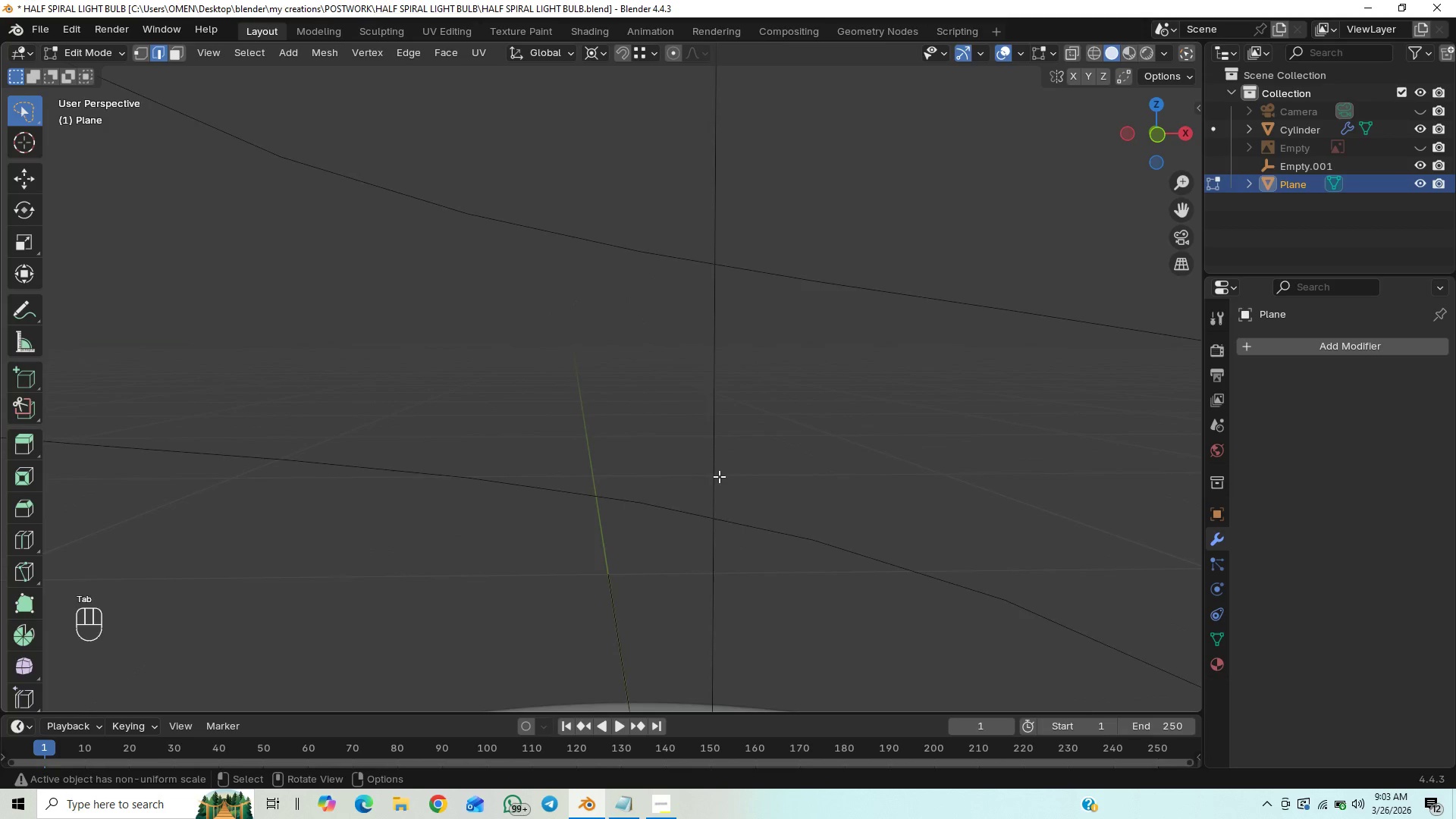 
scroll: coordinate [719, 476], scroll_direction: down, amount: 6.0
 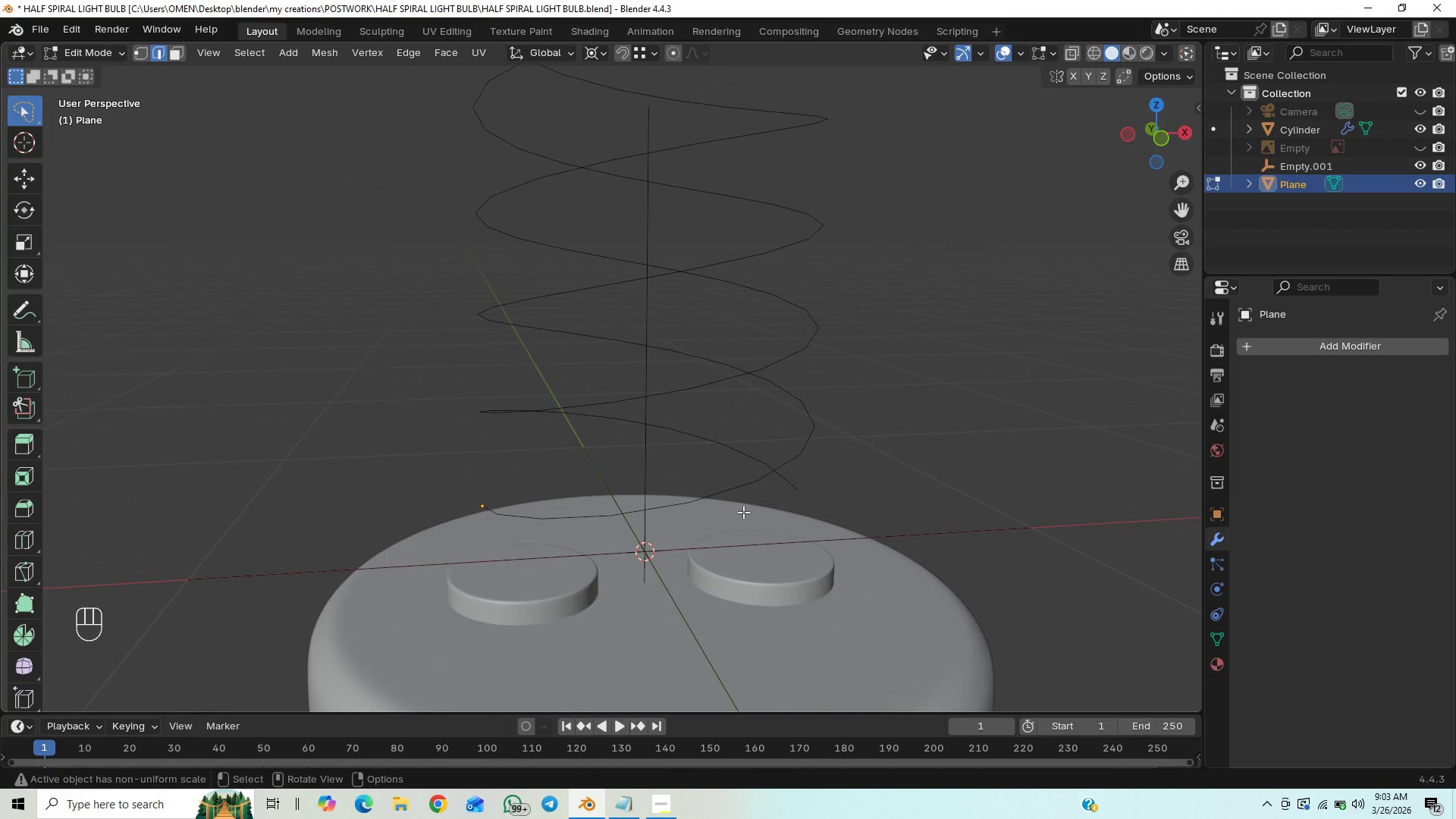 
key(1)
 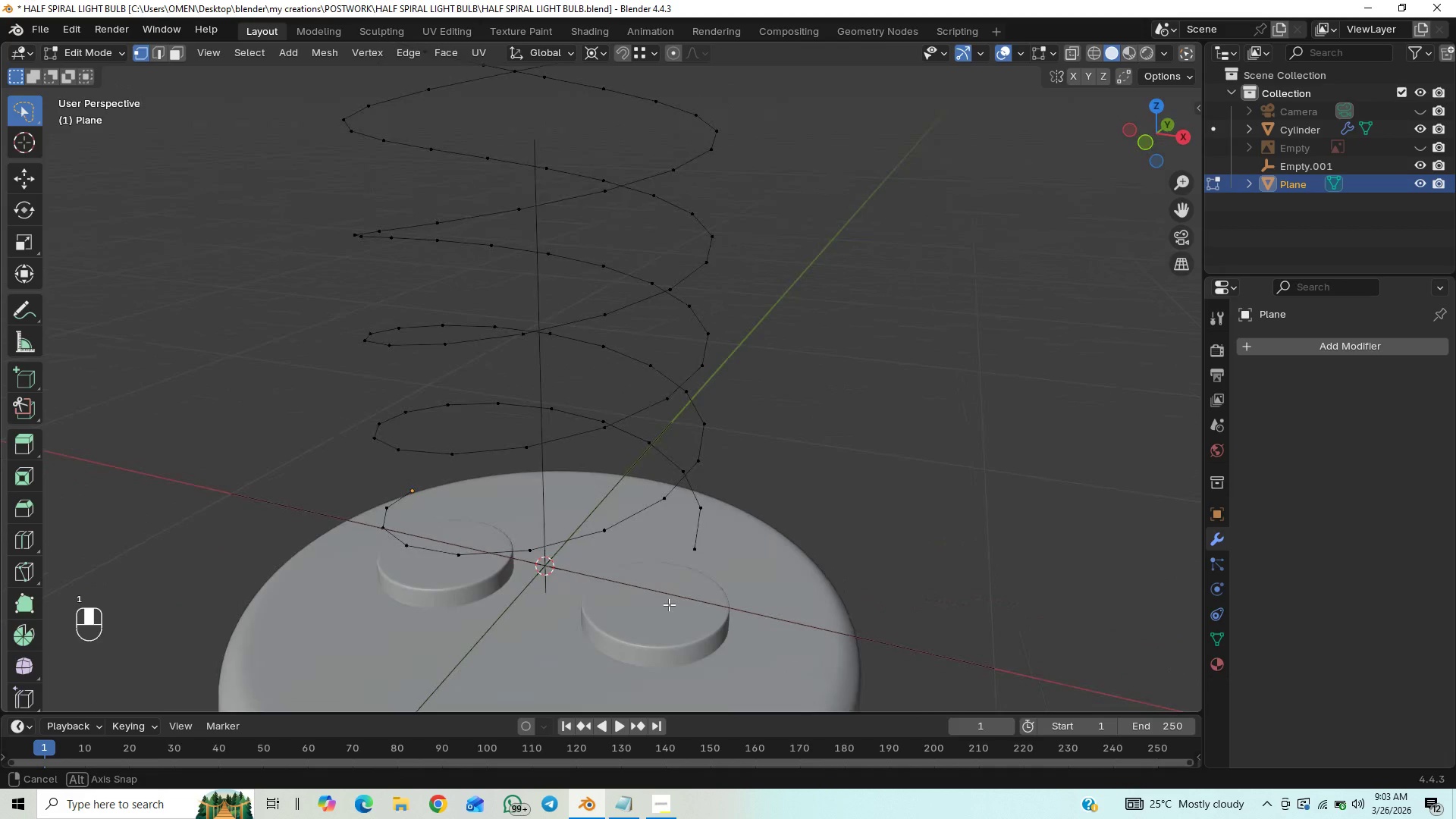 
hold_key(key=ShiftLeft, duration=0.75)
 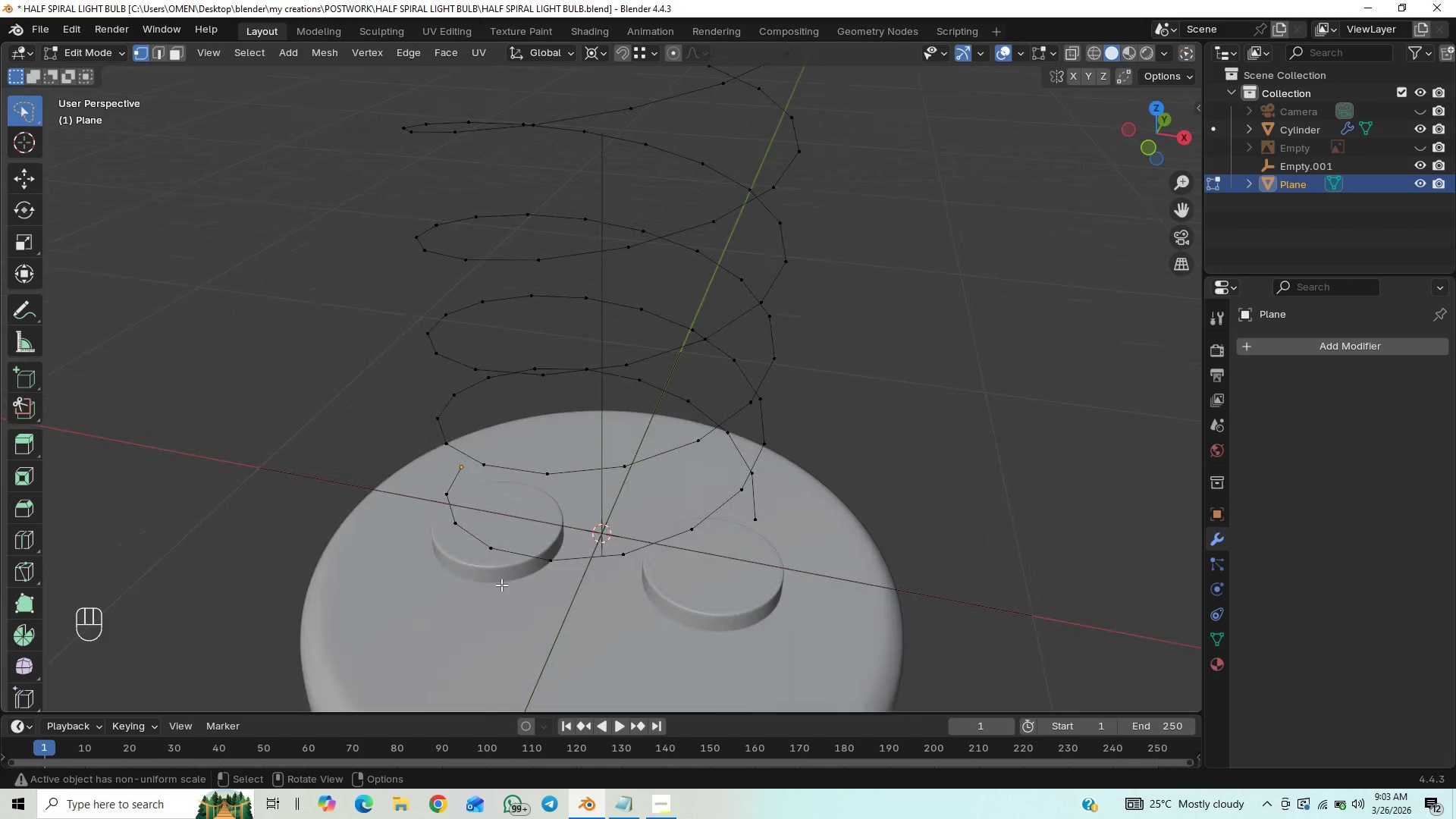 
hold_key(key=ShiftLeft, duration=1.5)
left_click([496, 544])
 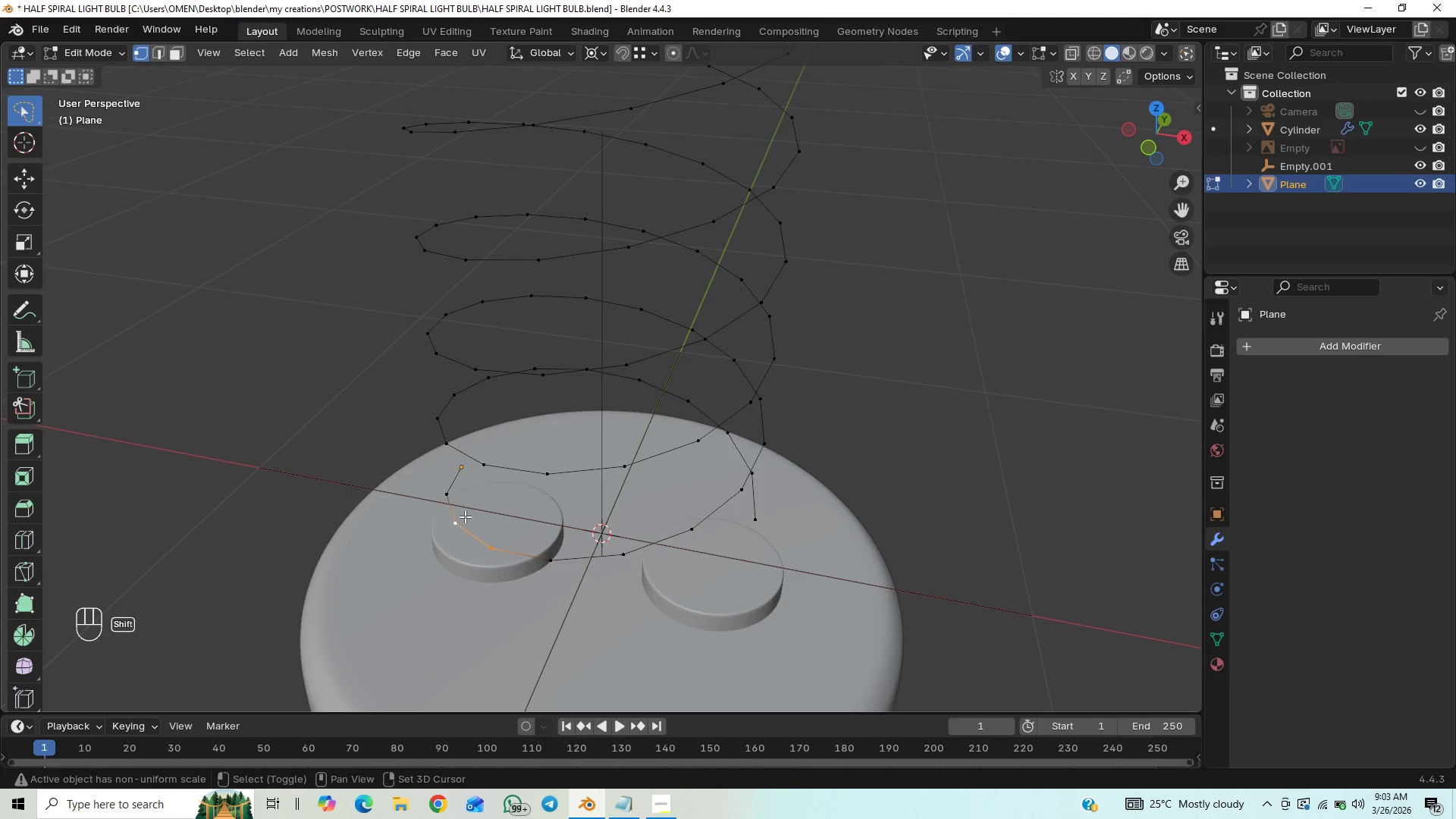 
hold_key(key=ShiftLeft, duration=0.83)
left_click([446, 497])
 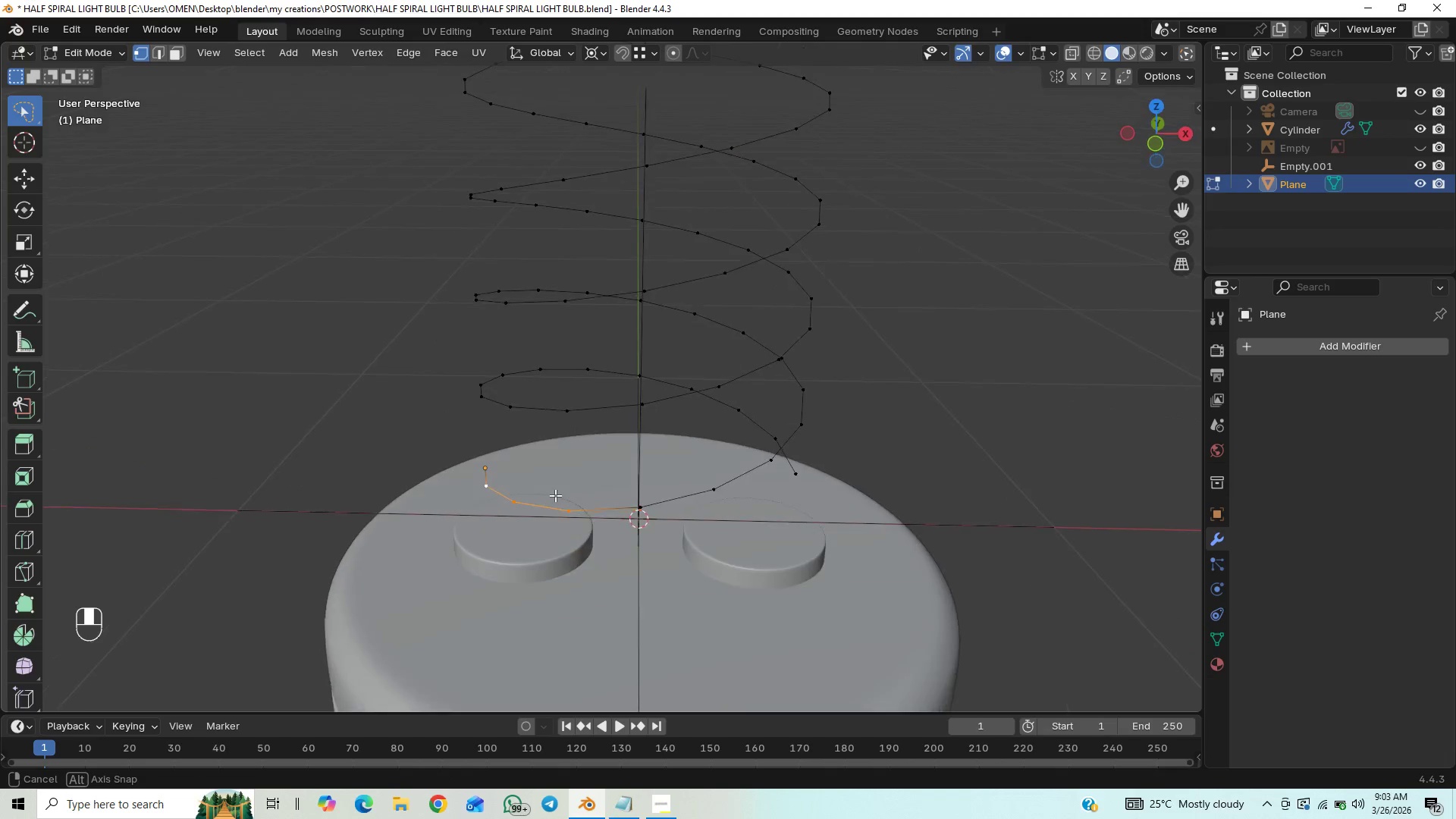 
hold_key(key=ShiftLeft, duration=0.88)
left_click([489, 457])
 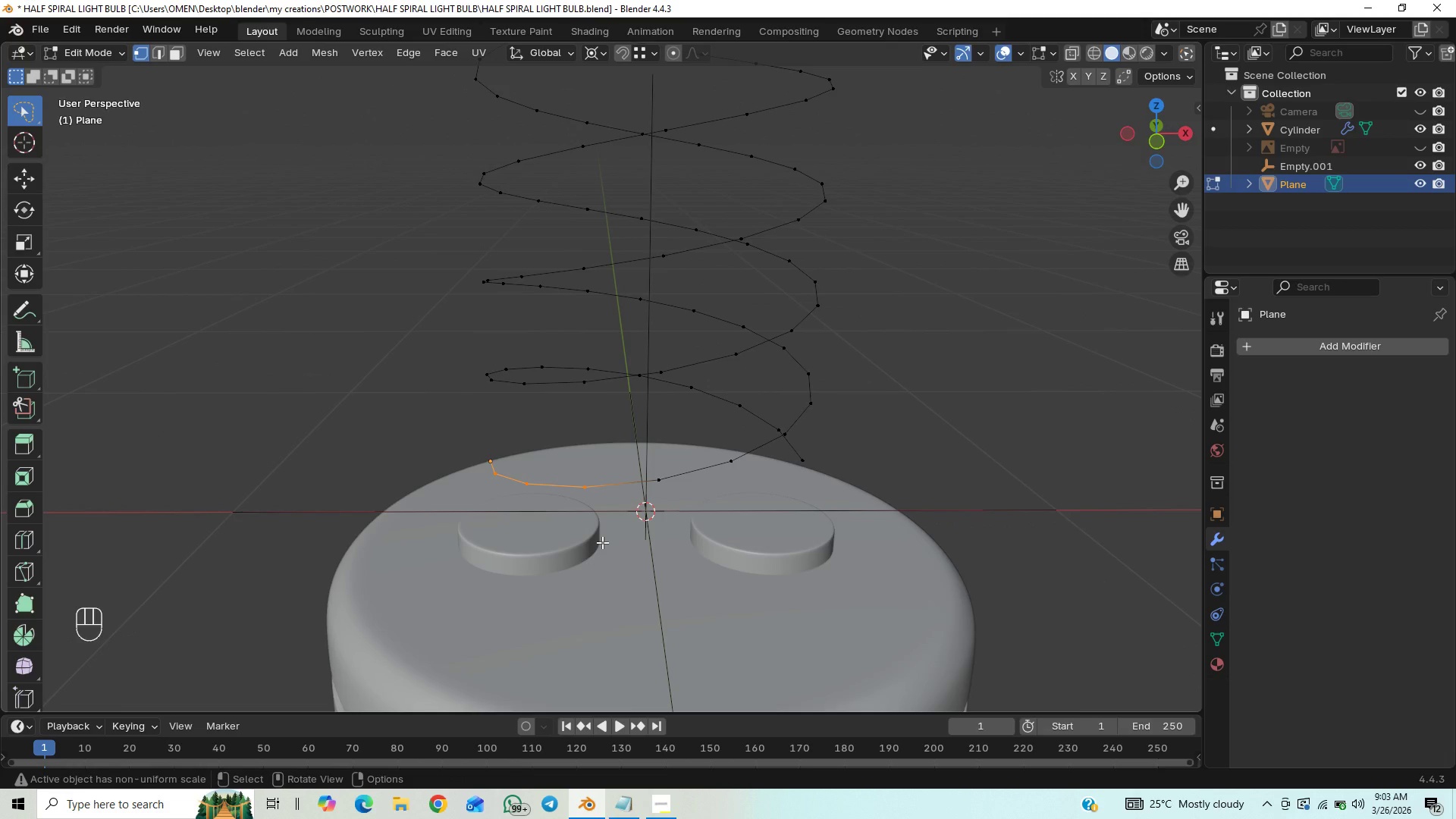 
type([End]gx)
 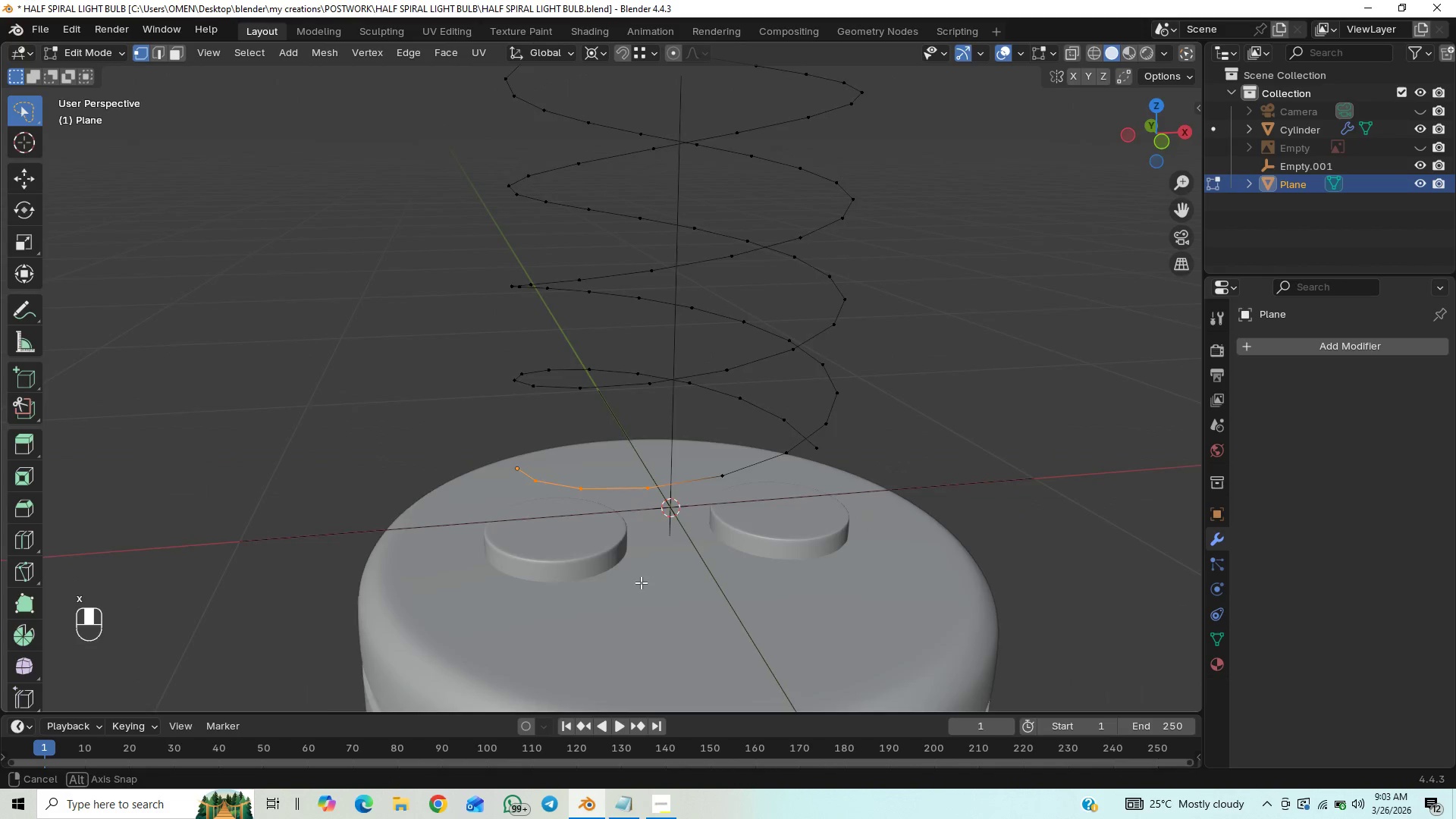 
scroll: coordinate [692, 544], scroll_direction: up, amount: 9.0
 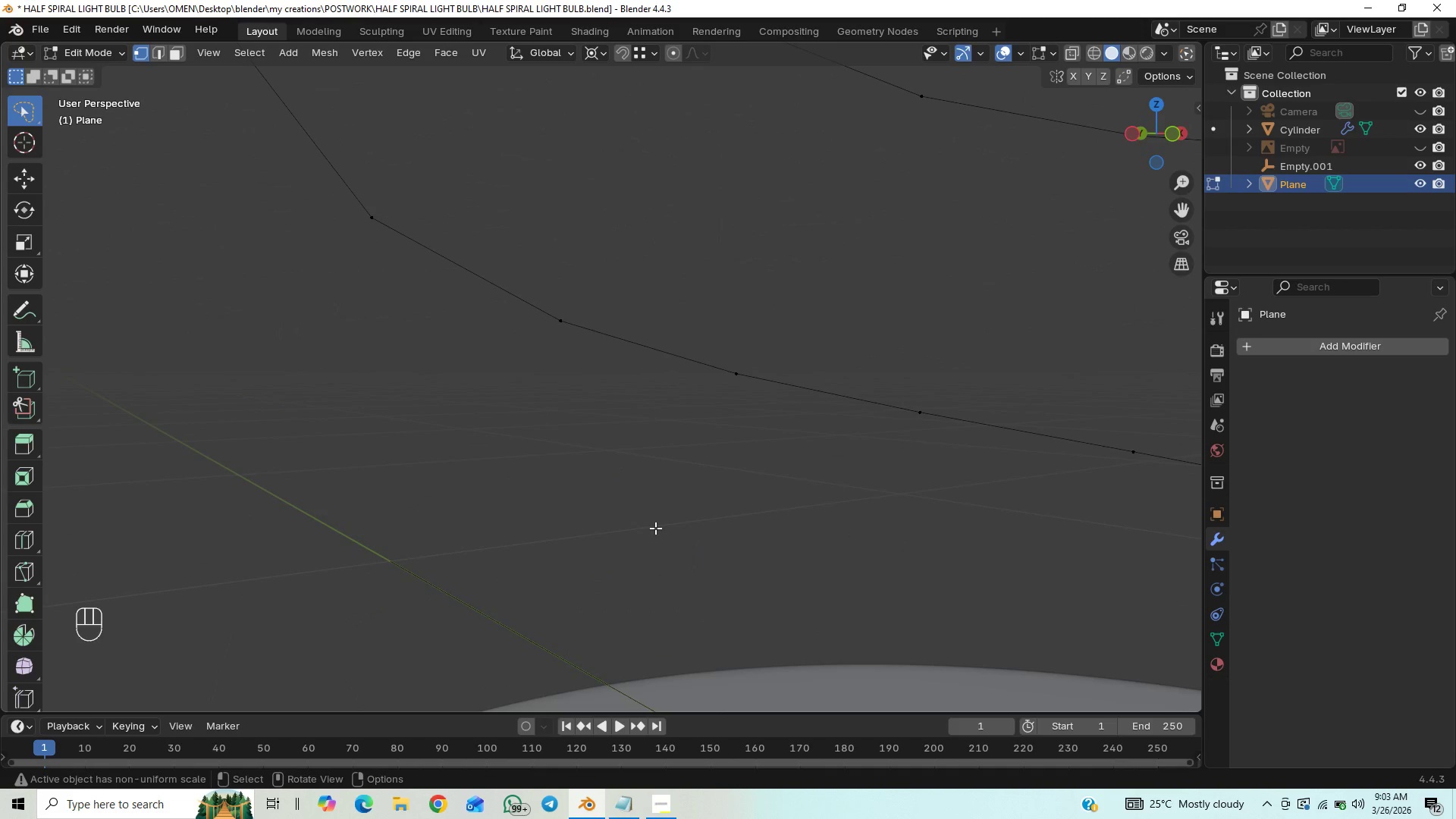 
scroll: coordinate [655, 529], scroll_direction: down, amount: 17.0
 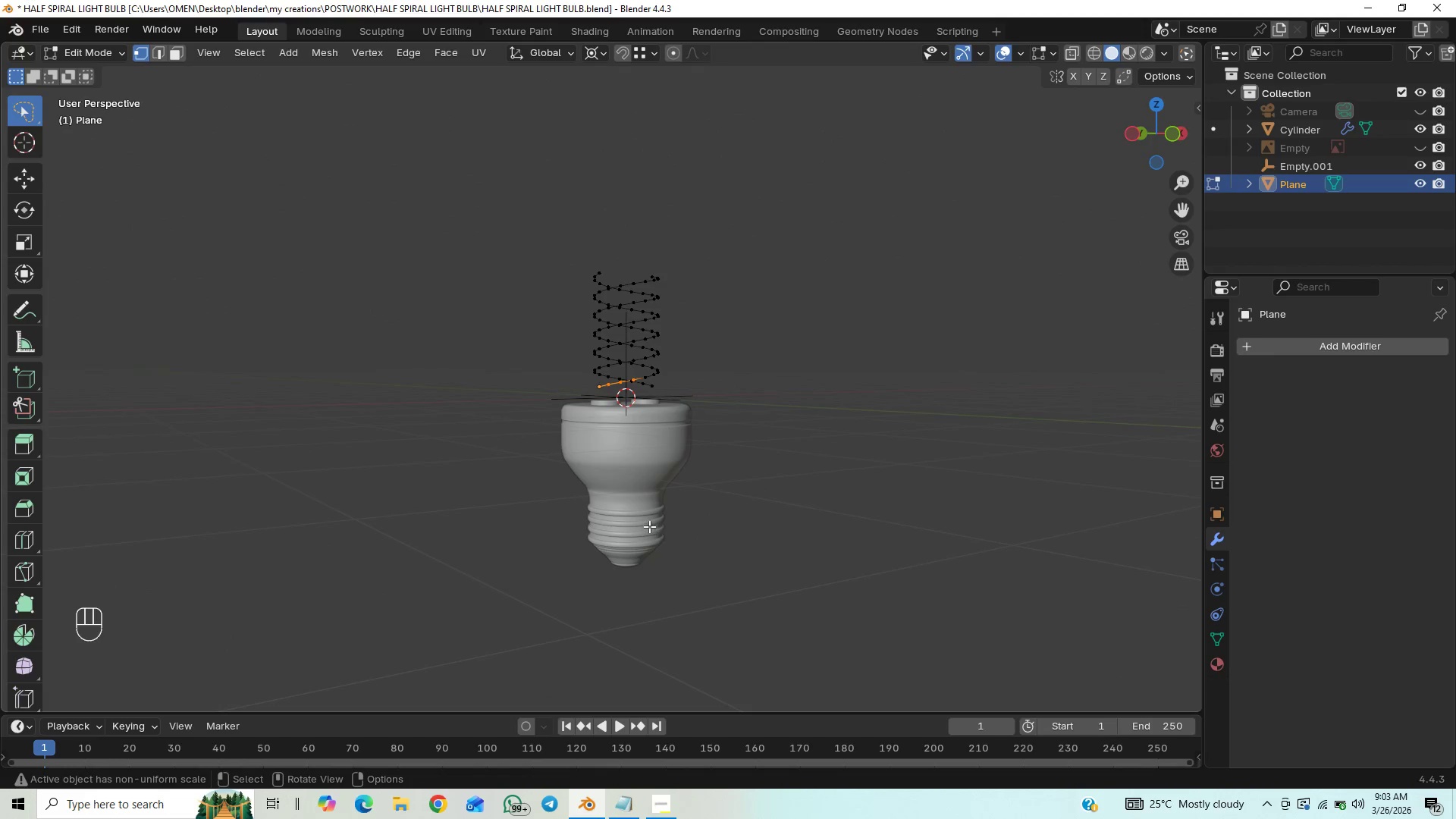 
scroll: coordinate [649, 526], scroll_direction: up, amount: 7.0
 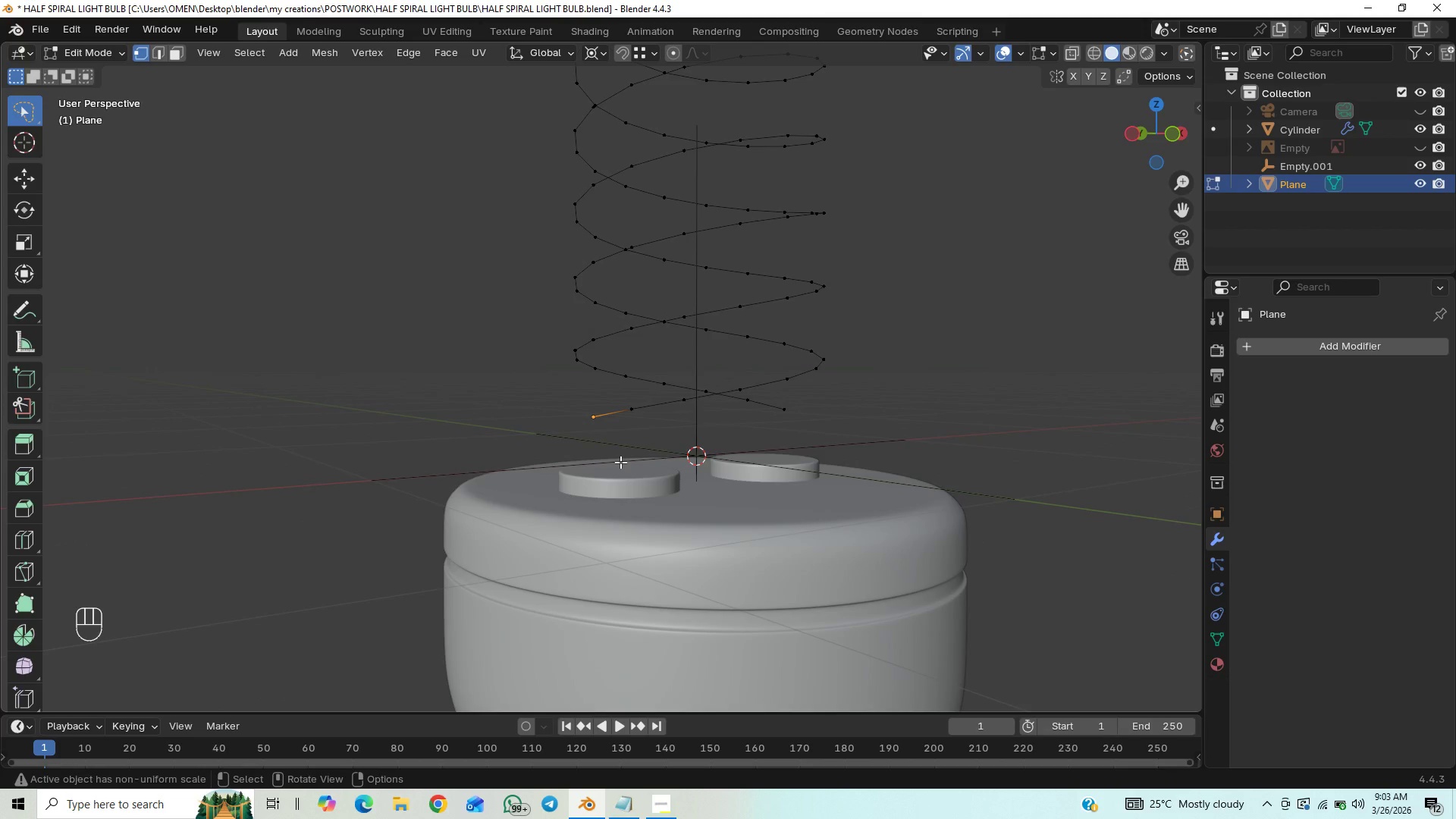 
key(G)
 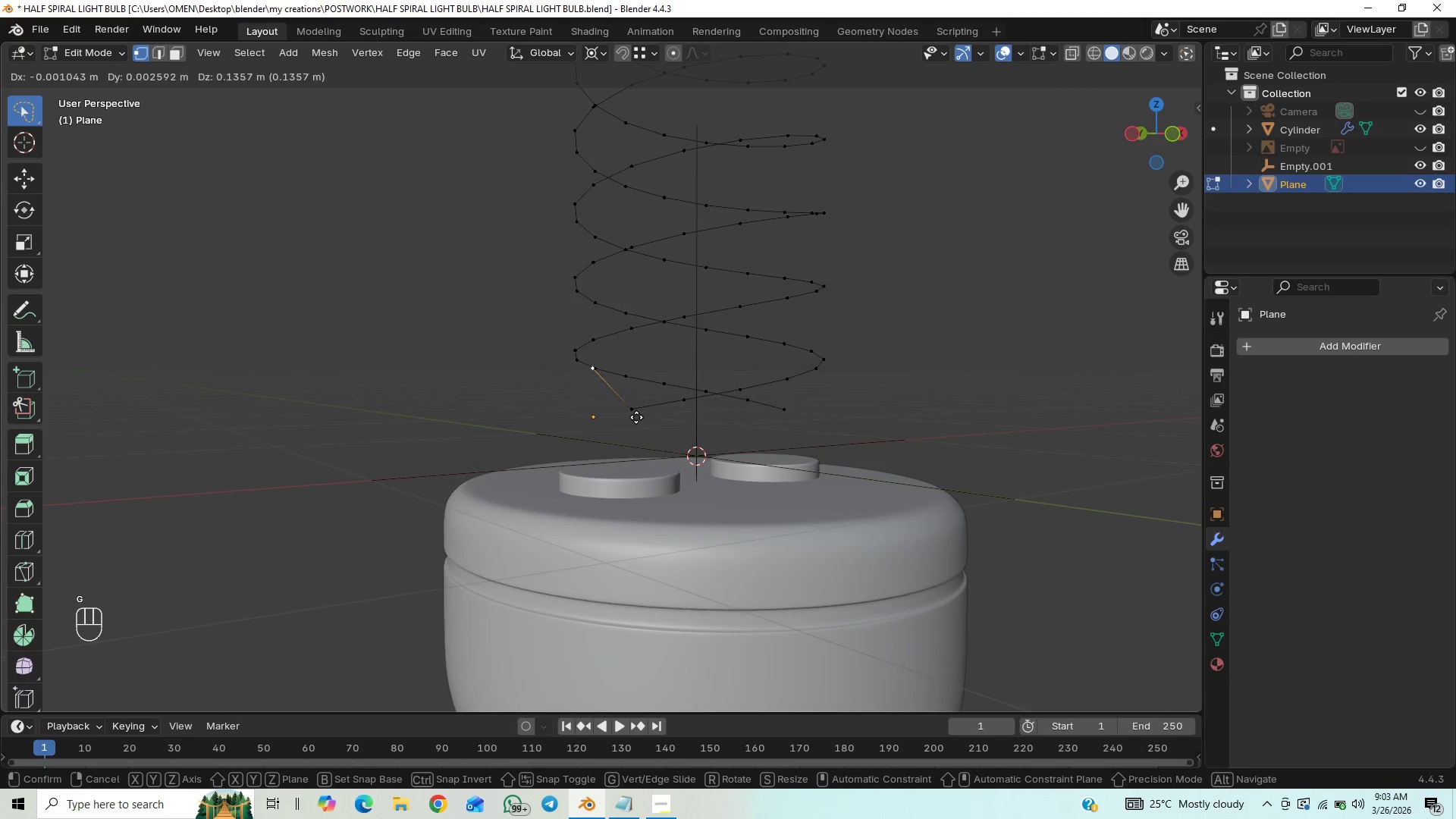 
right_click([636, 420])
 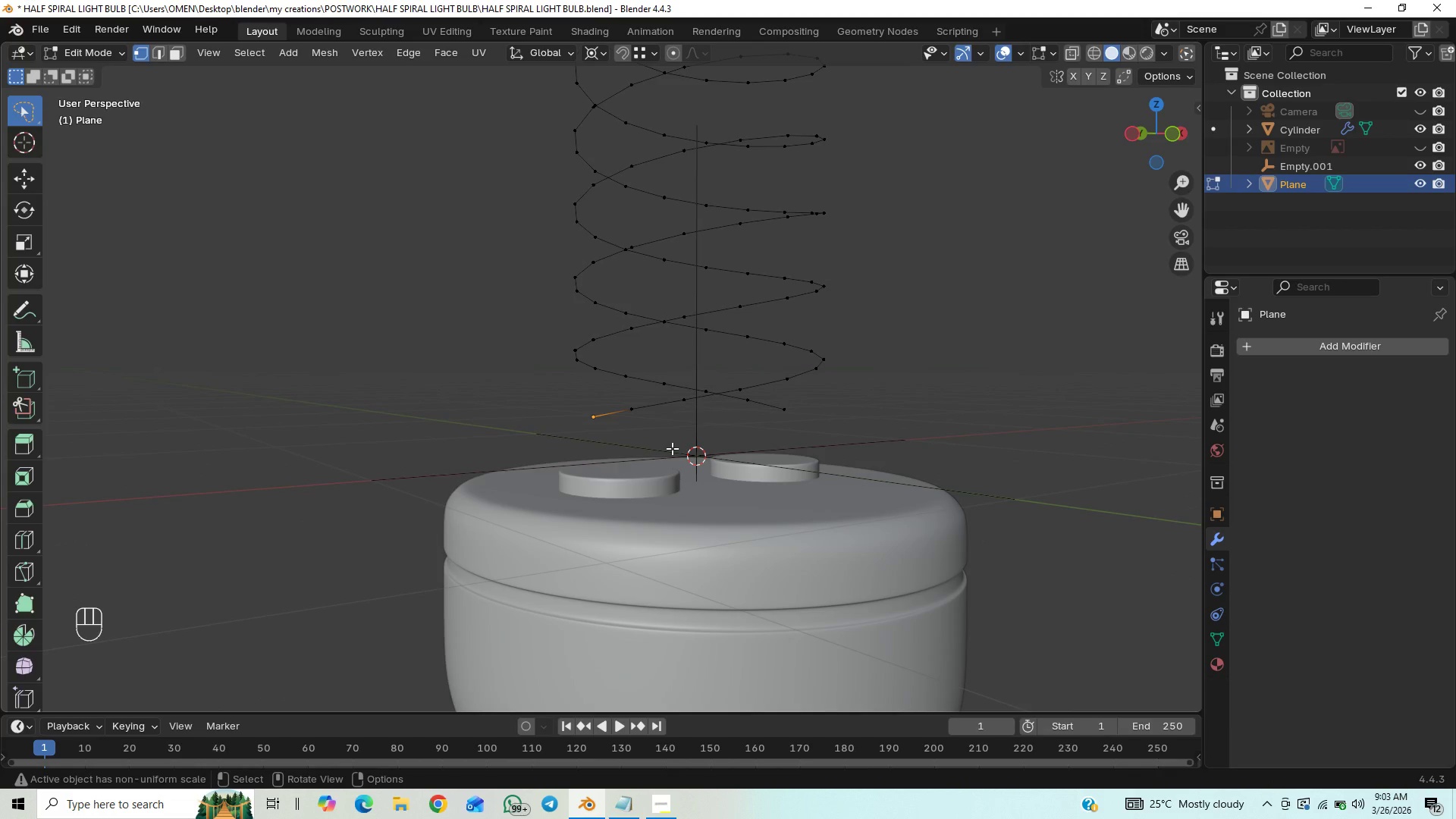 
key(End)
 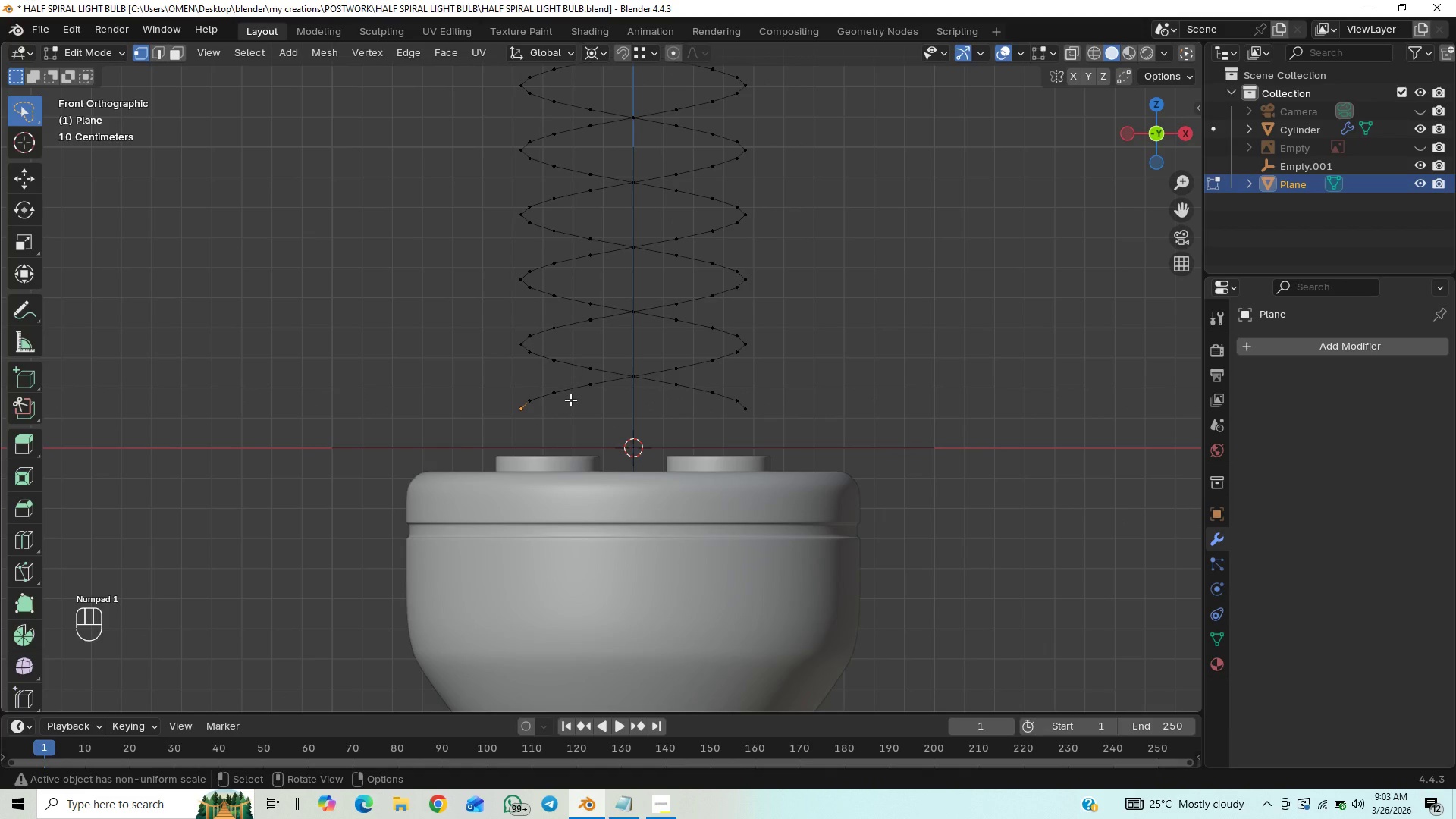 
hold_key(key=ShiftLeft, duration=1.06)
left_click([551, 393])
 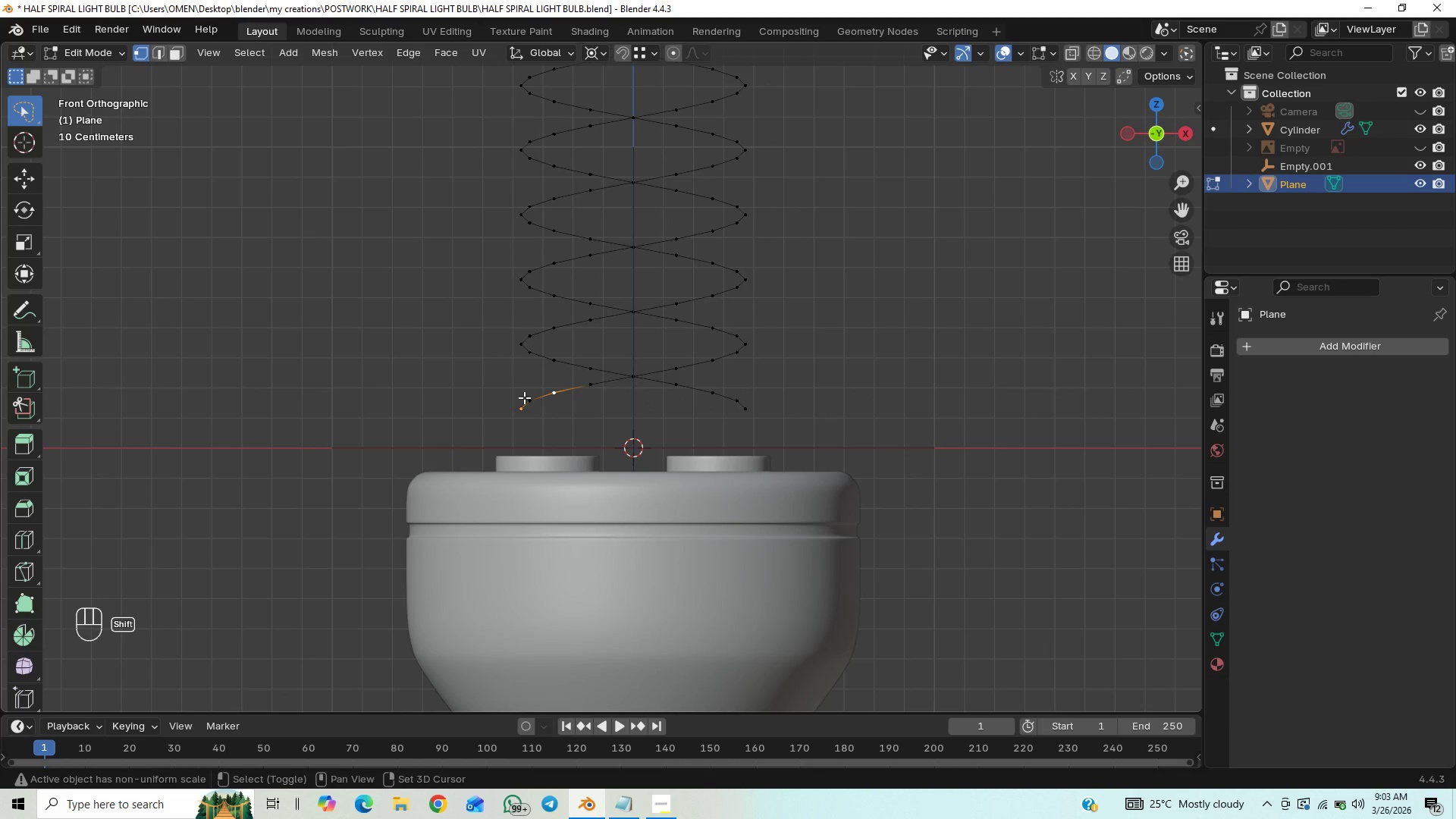 
left_click([526, 397])
 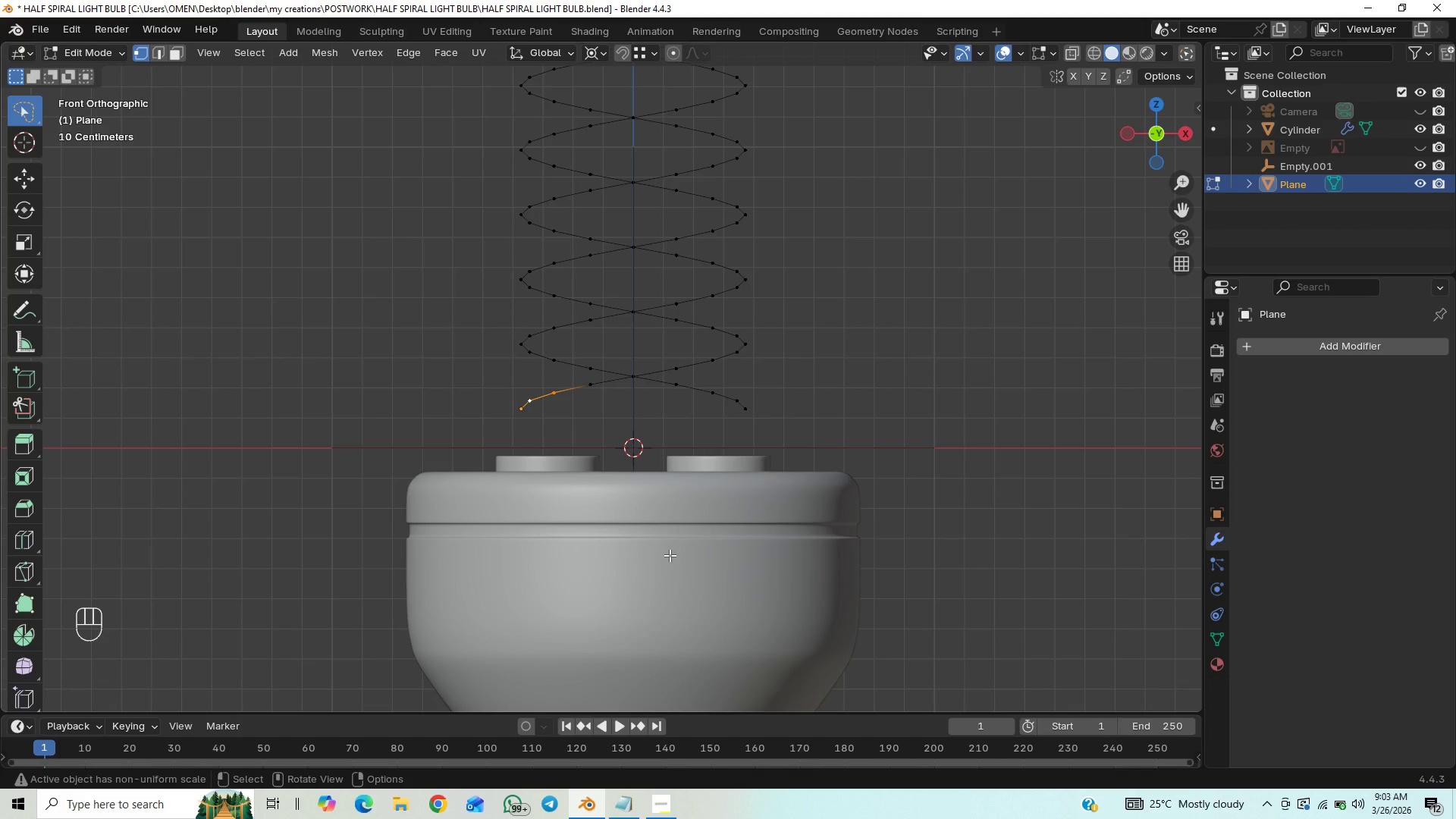 
type(gx)
 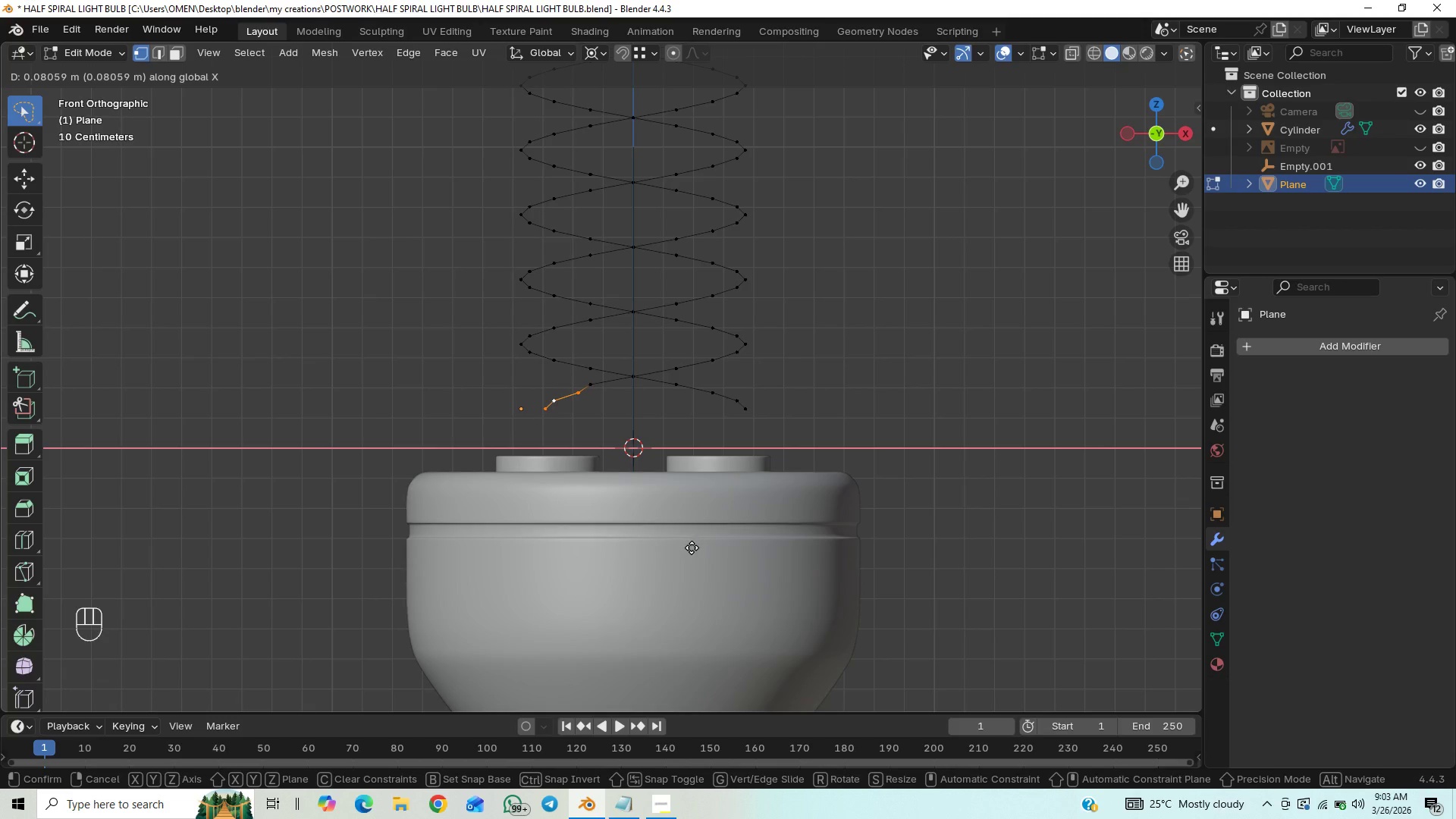 
left_click([692, 548])
 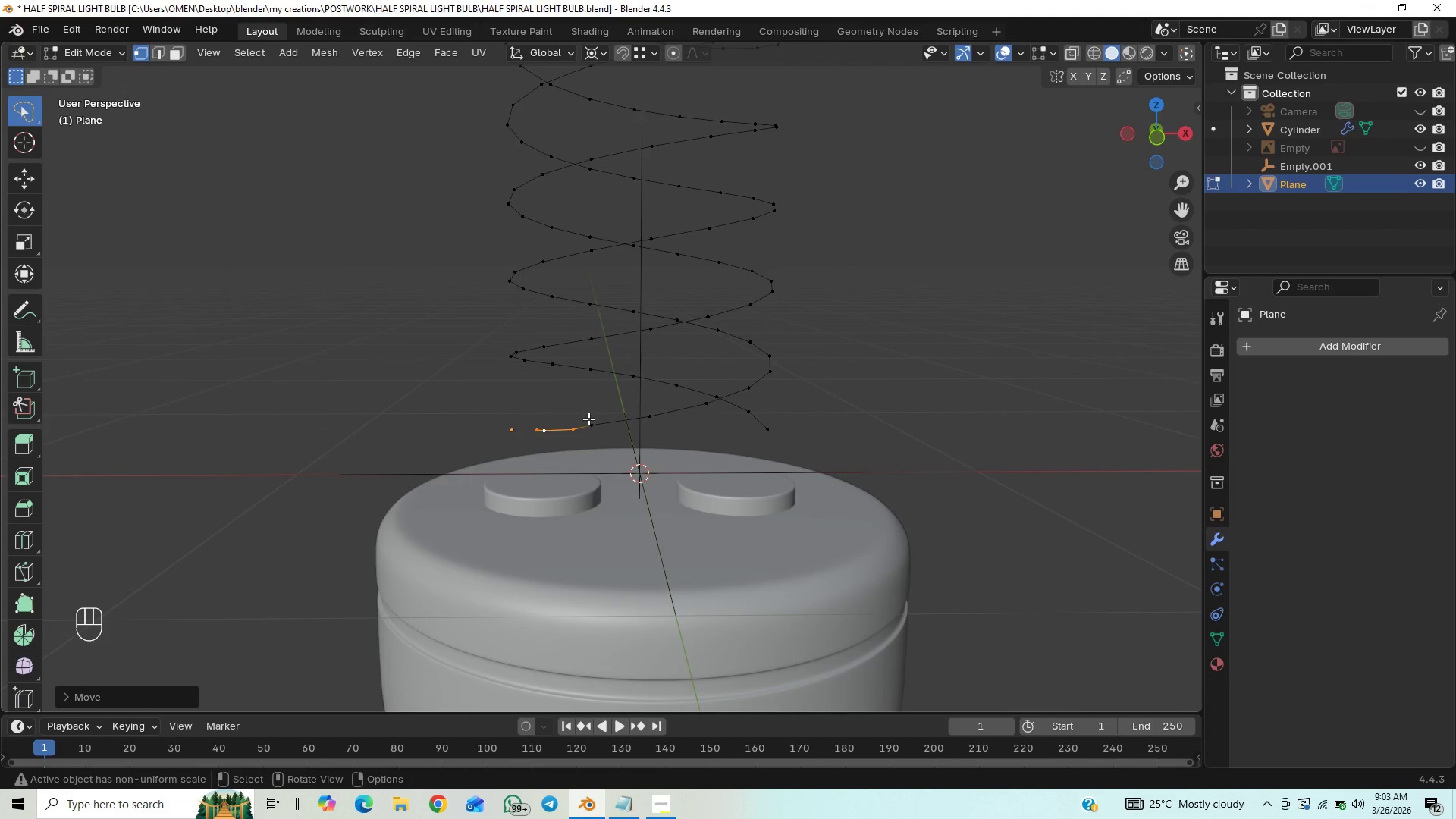 
left_click([591, 422])
 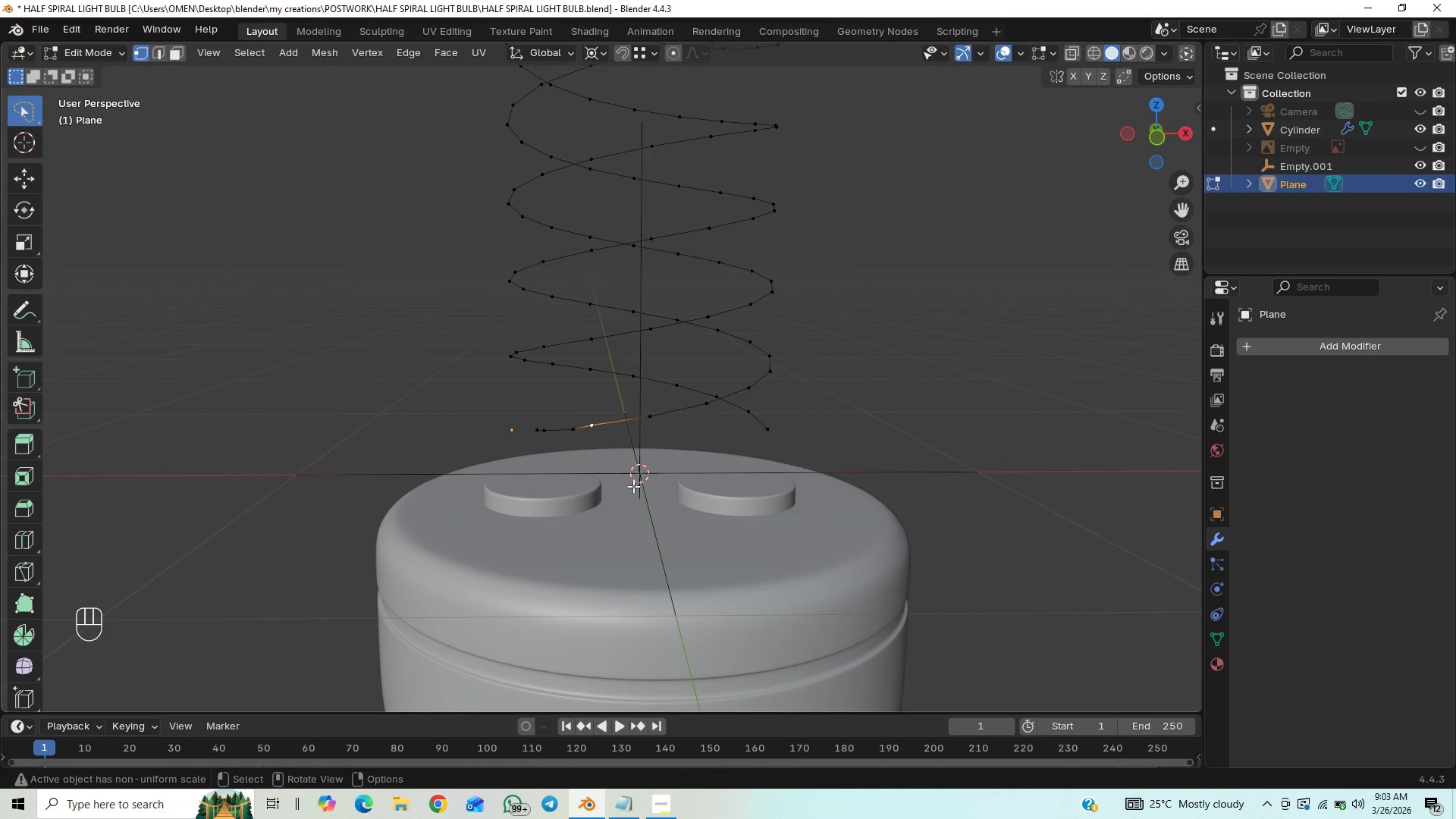 
type(gx)
 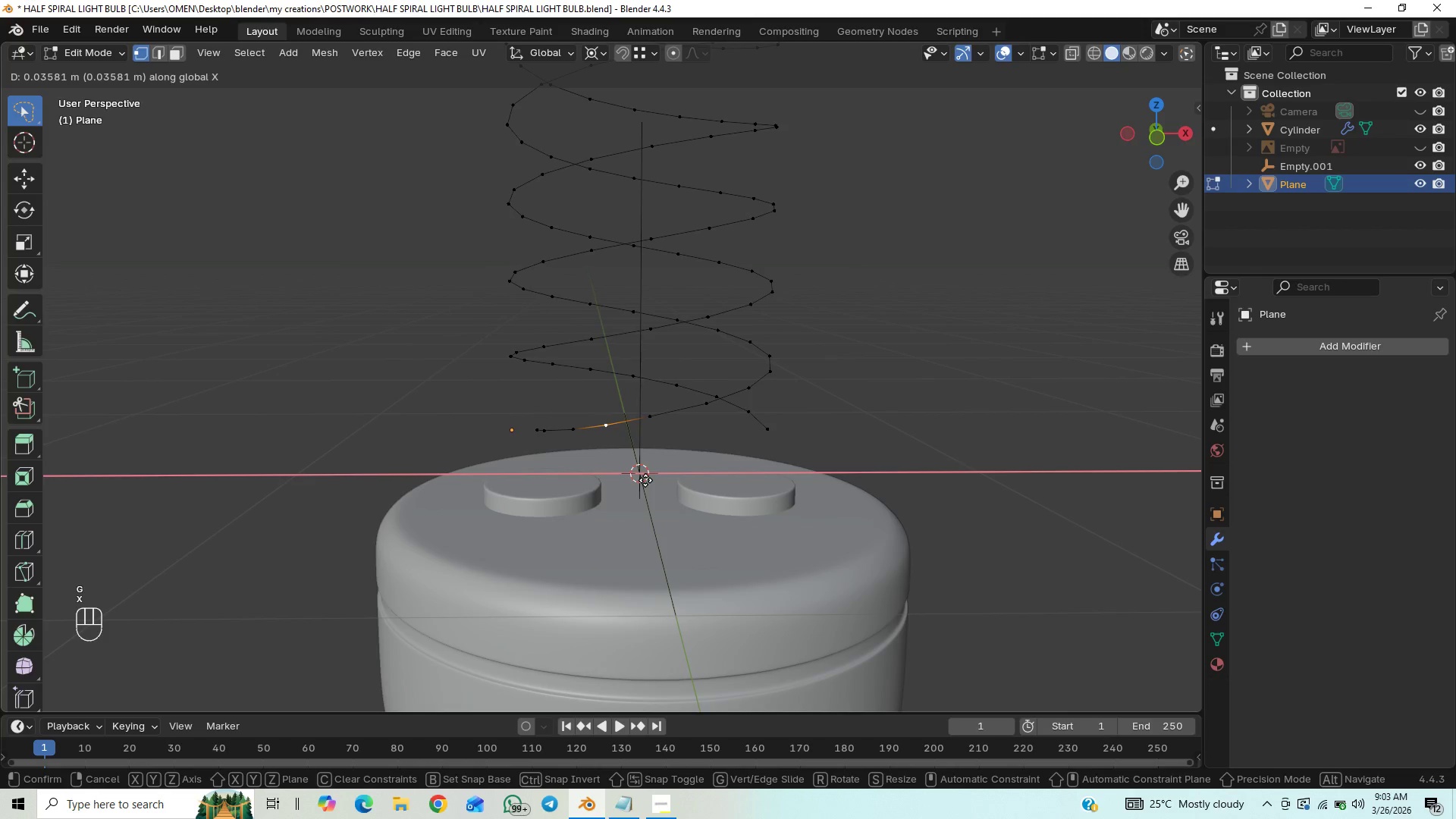 
left_click([645, 480])
 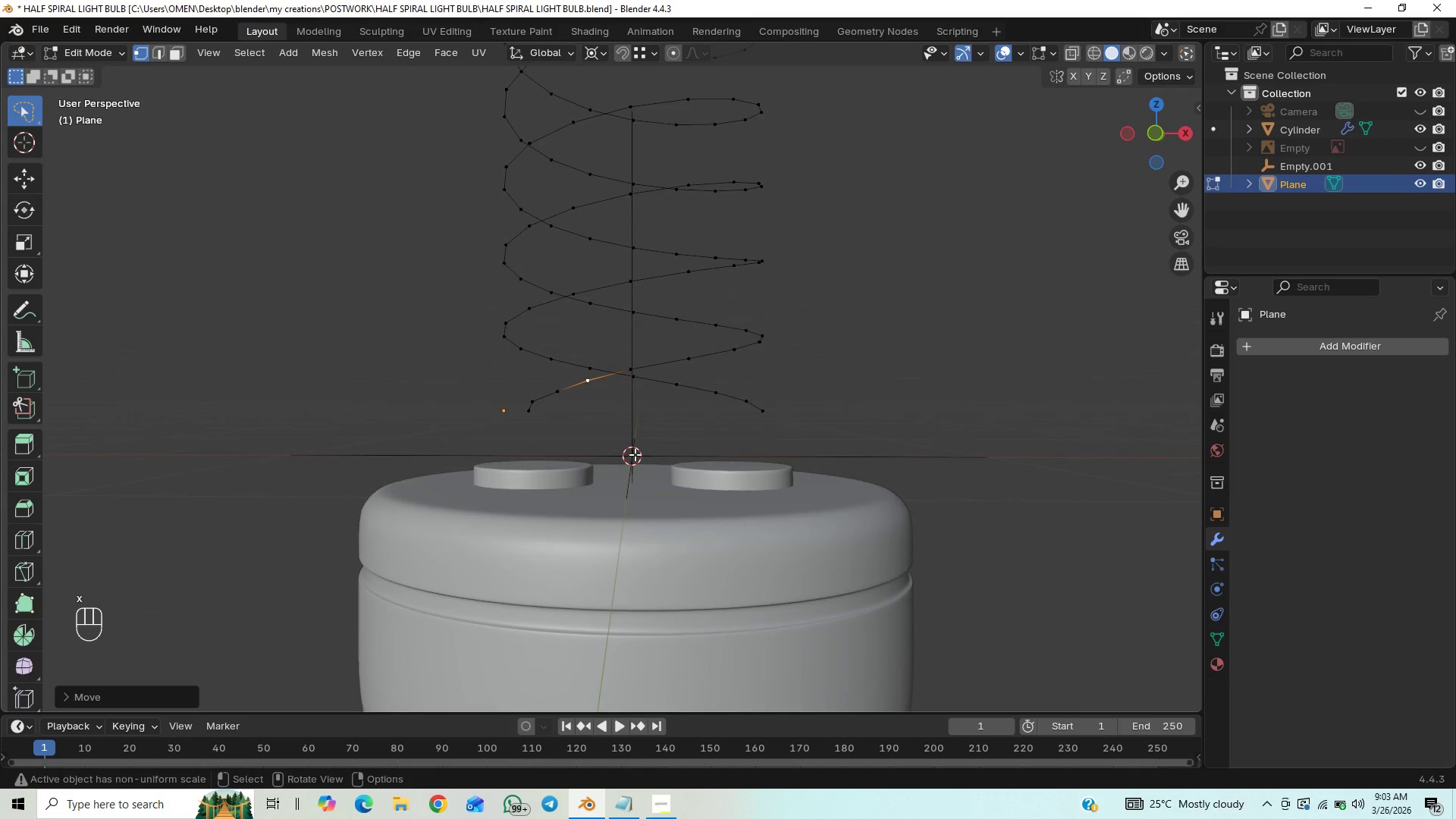 
middle_click([634, 454])
 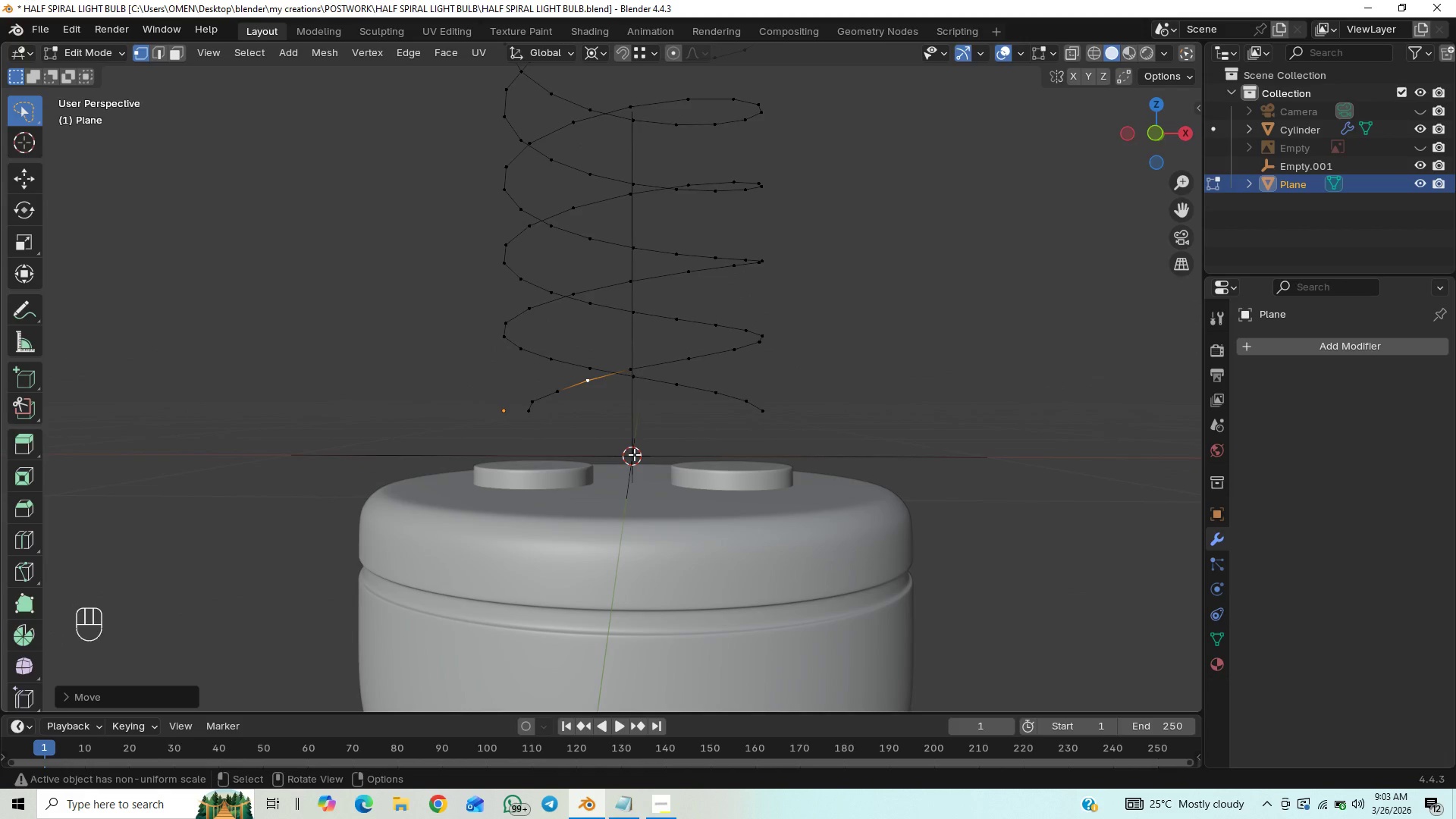 
key(End)
 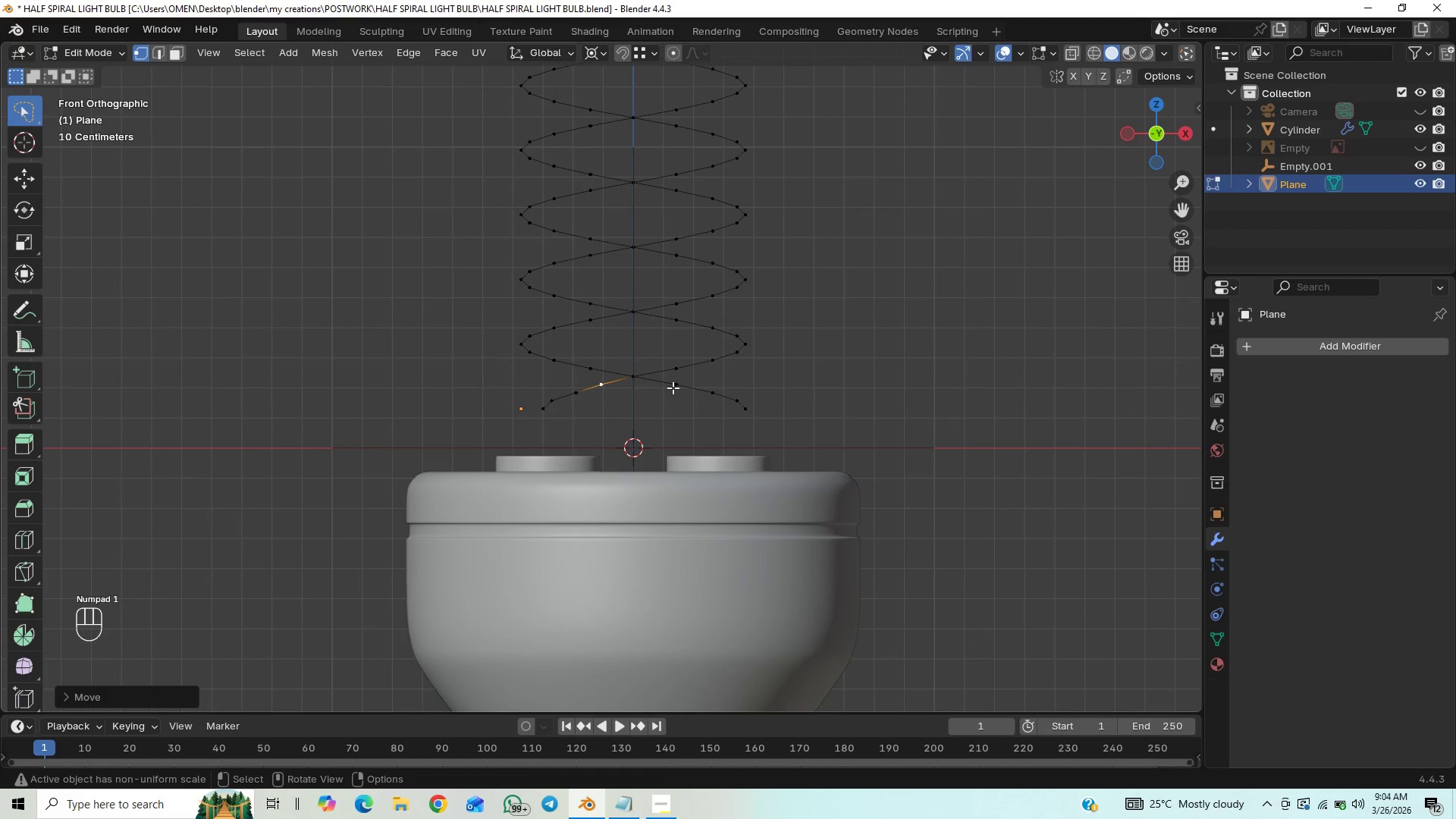 
left_click([673, 388])
 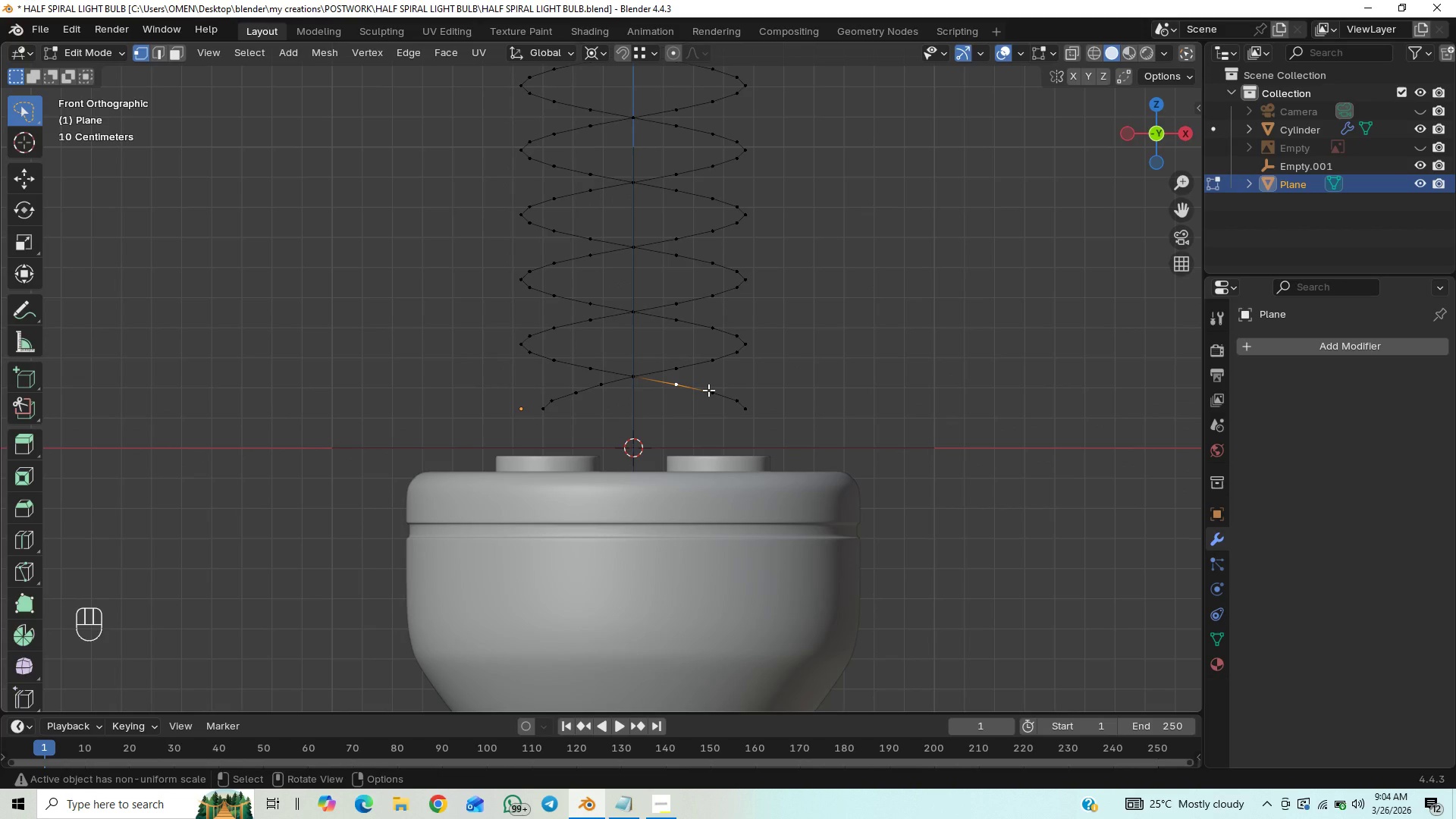 
hold_key(key=ShiftLeft, duration=1.5)
left_click([711, 390])
 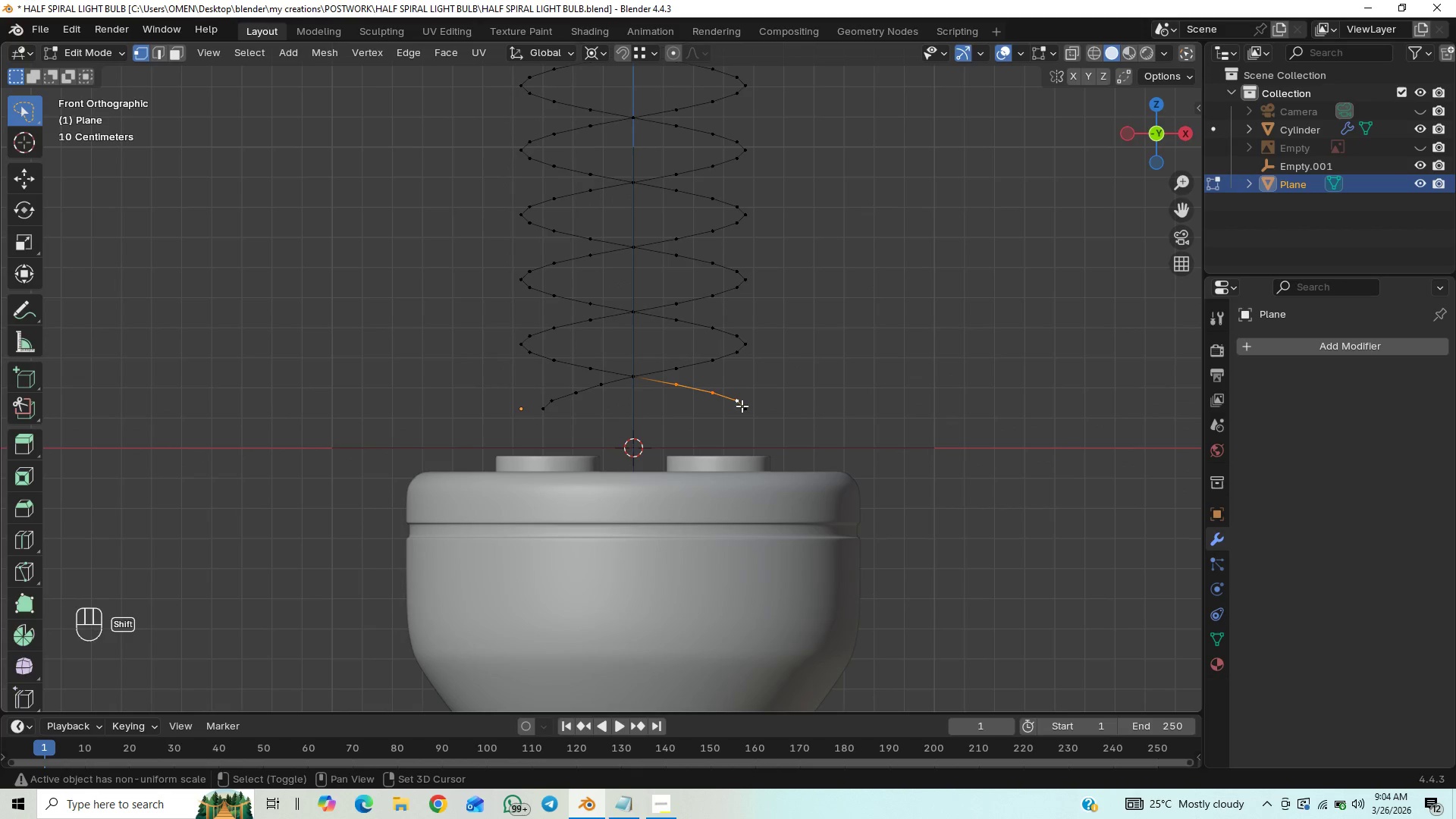 
key(Shift+ShiftLeft)
 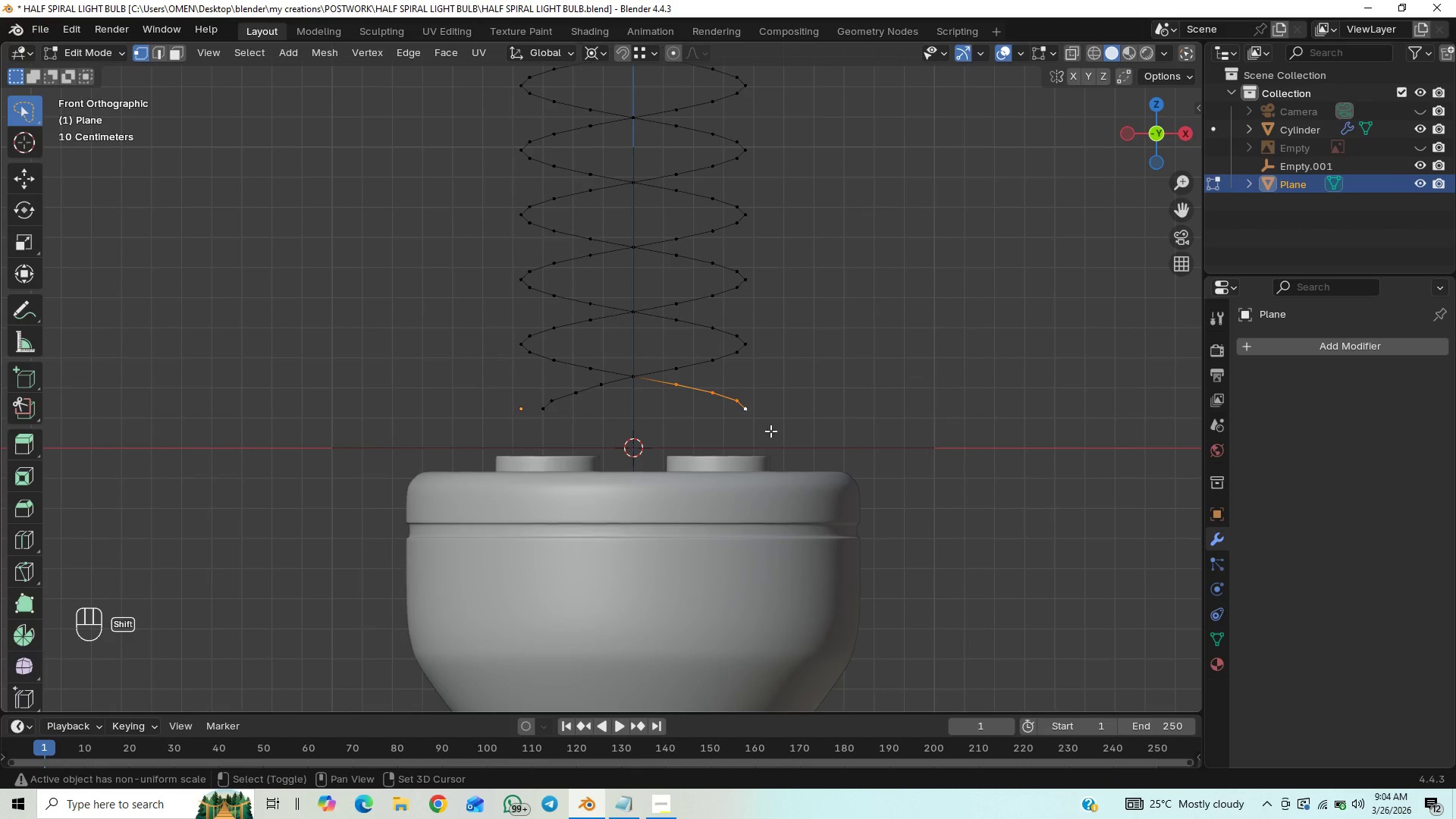 
type(gx)
 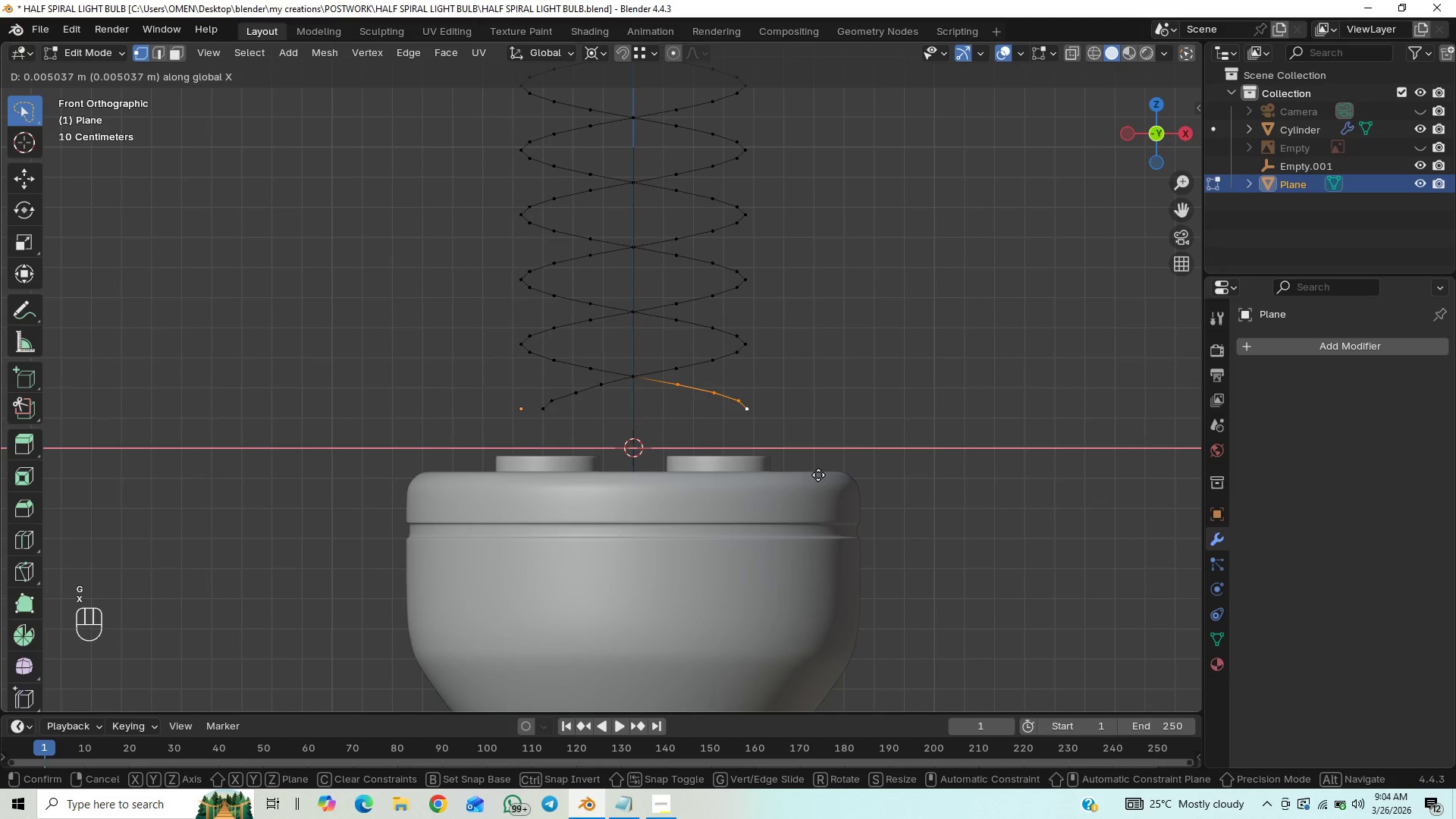 
hold_key(key=ShiftLeft, duration=1.5)
 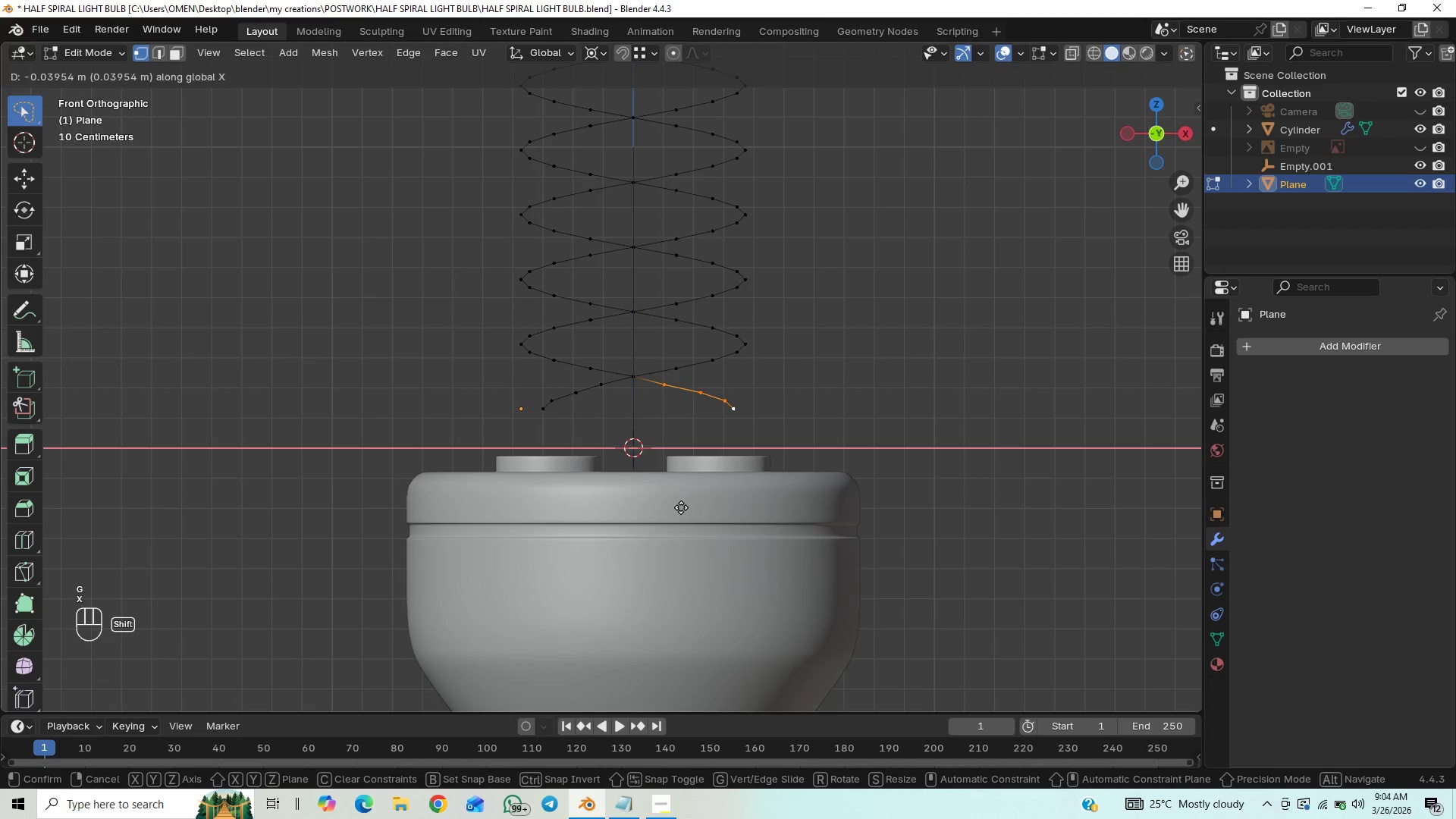 
hold_key(key=ShiftLeft, duration=1.5)
 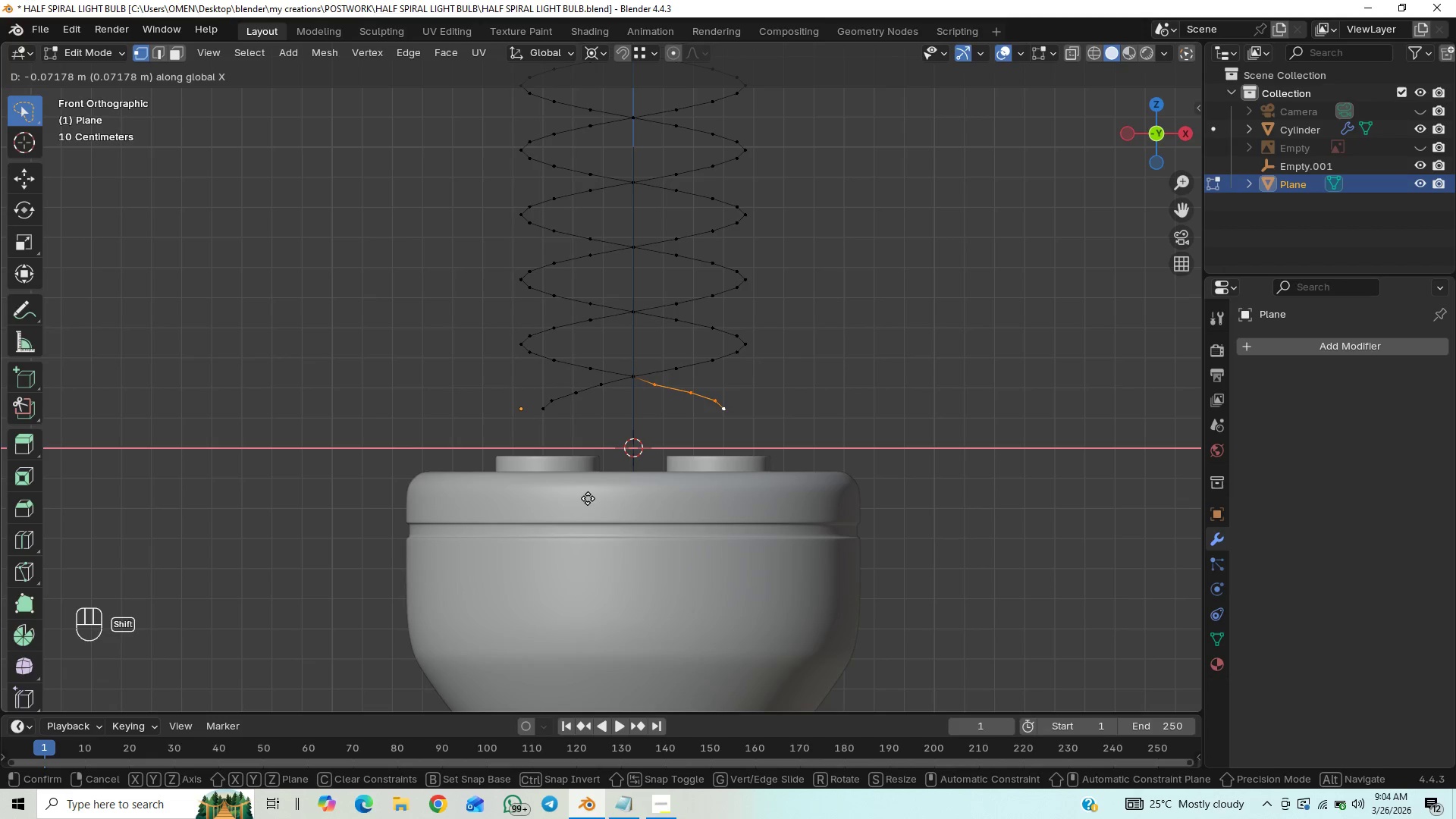 
hold_key(key=ShiftLeft, duration=1.5)
 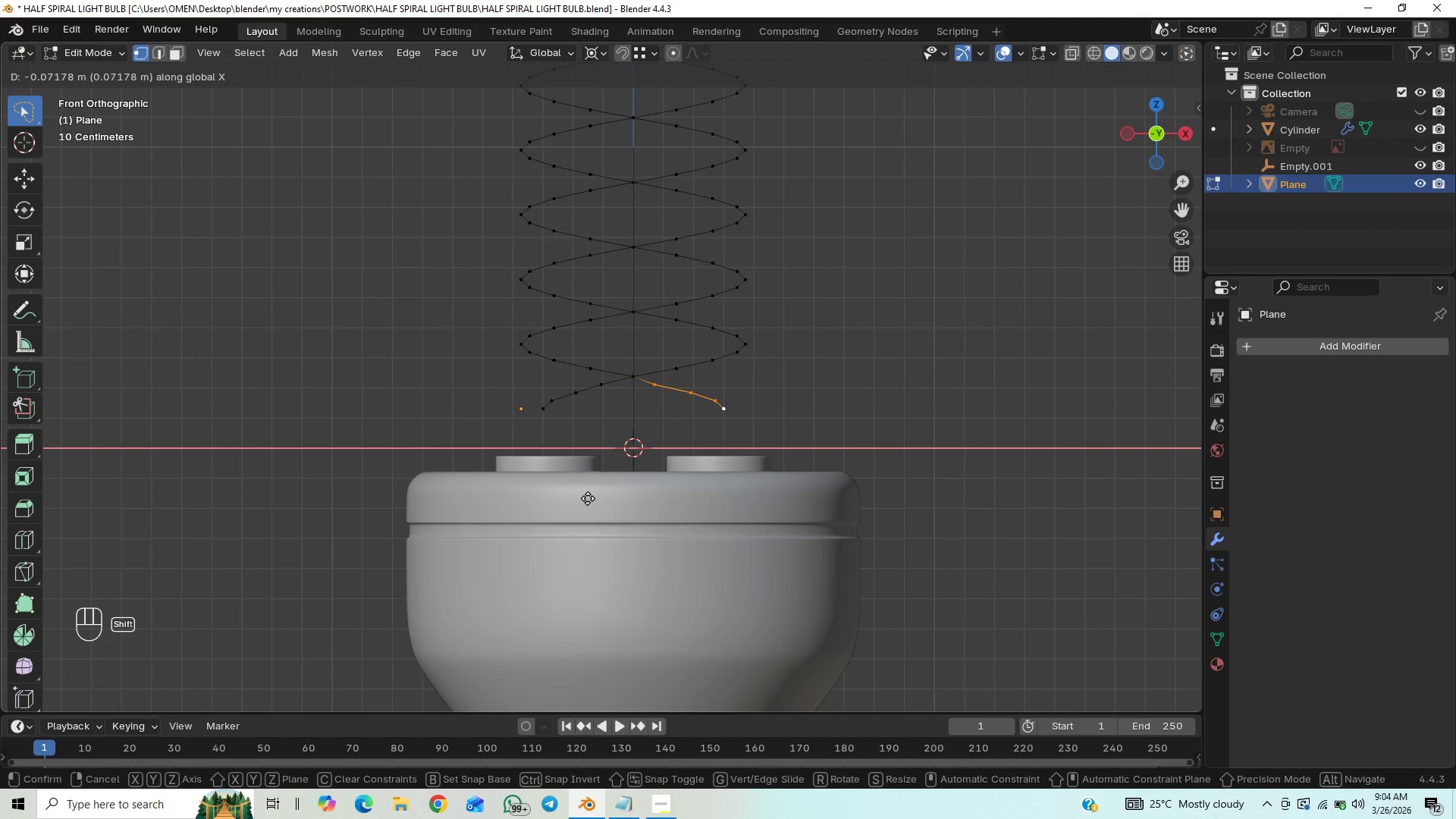 
hold_key(key=ShiftLeft, duration=1.51)
 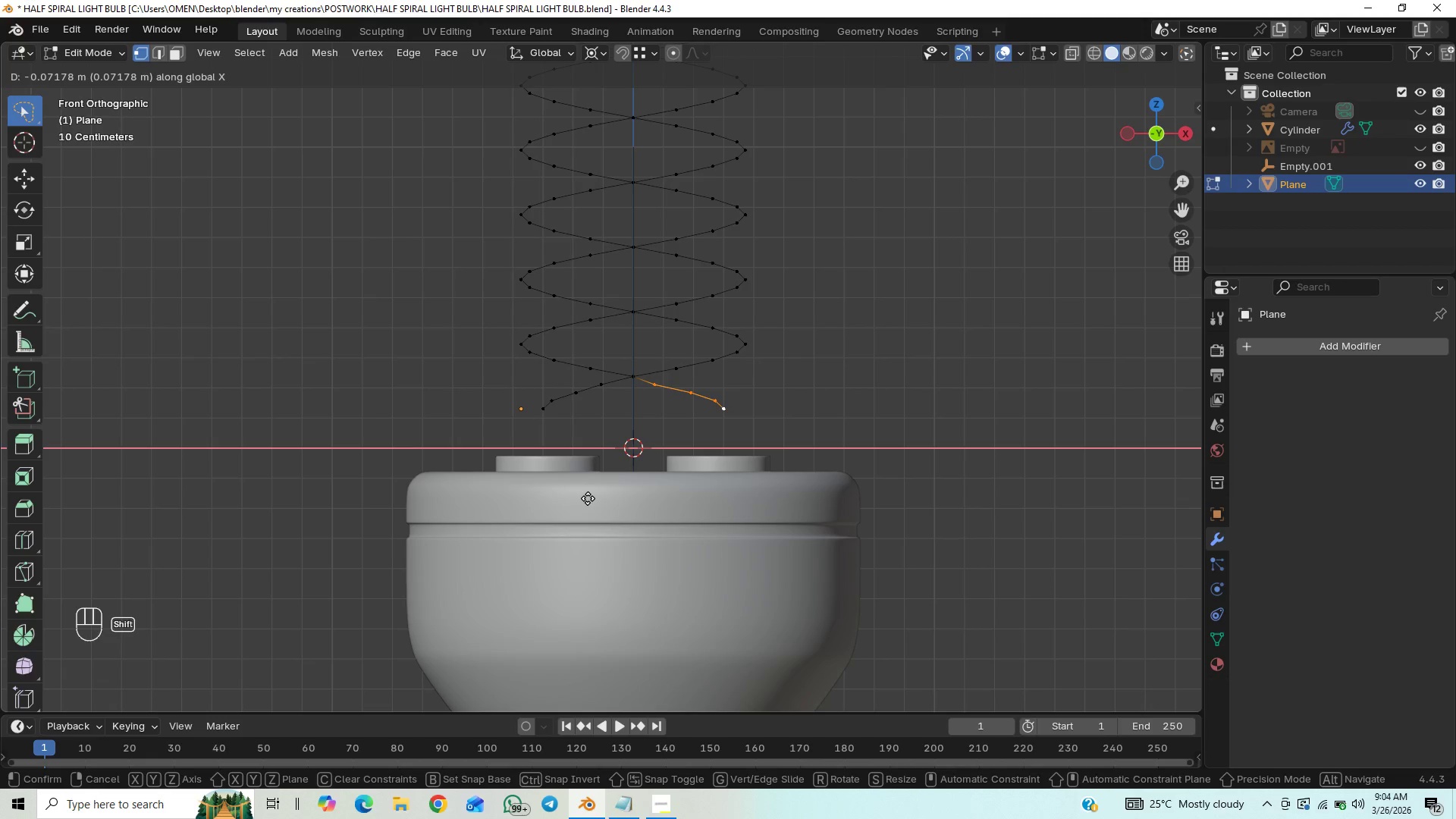 
hold_key(key=ShiftLeft, duration=1.5)
 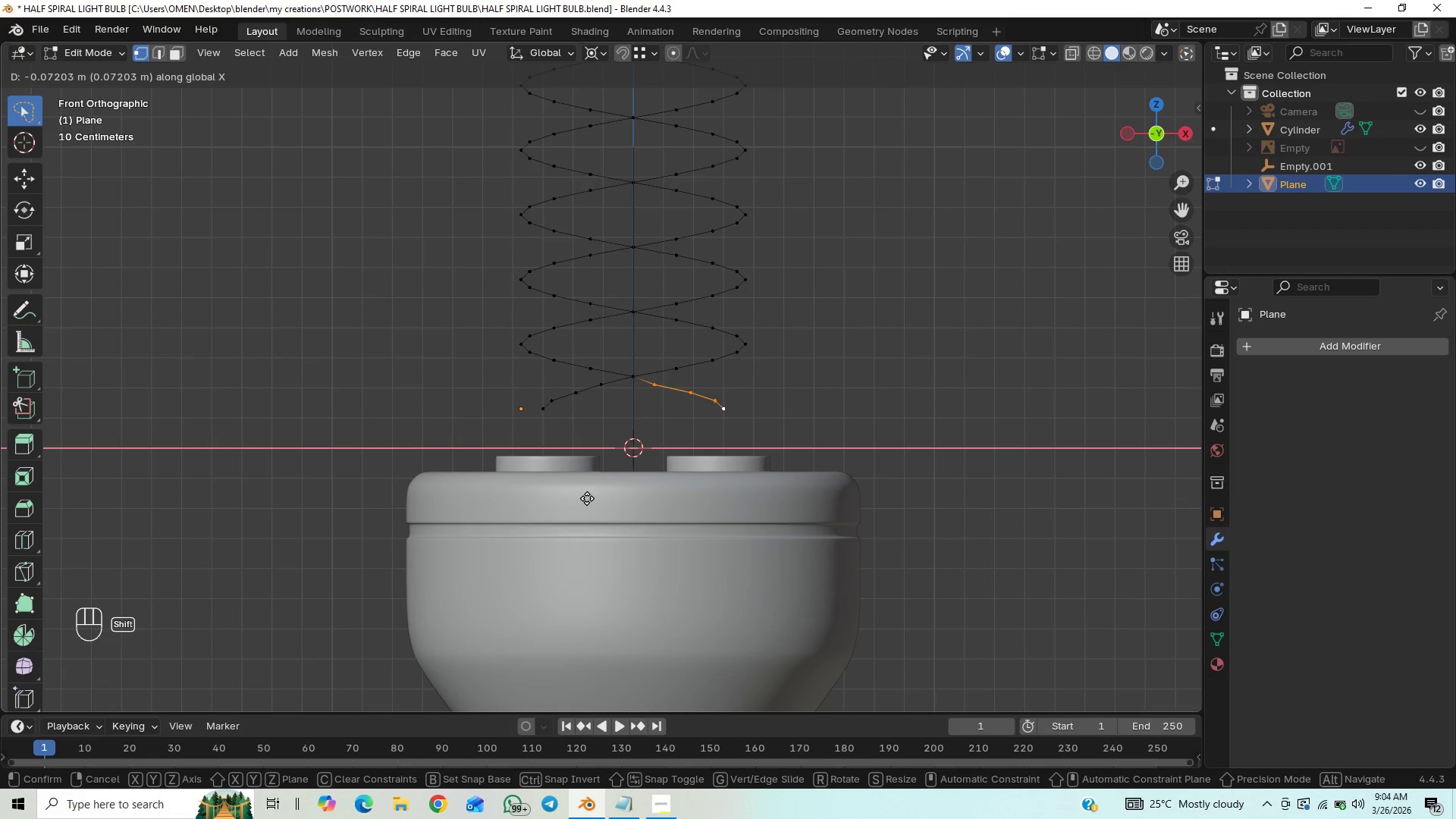 
hold_key(key=ShiftLeft, duration=1.52)
 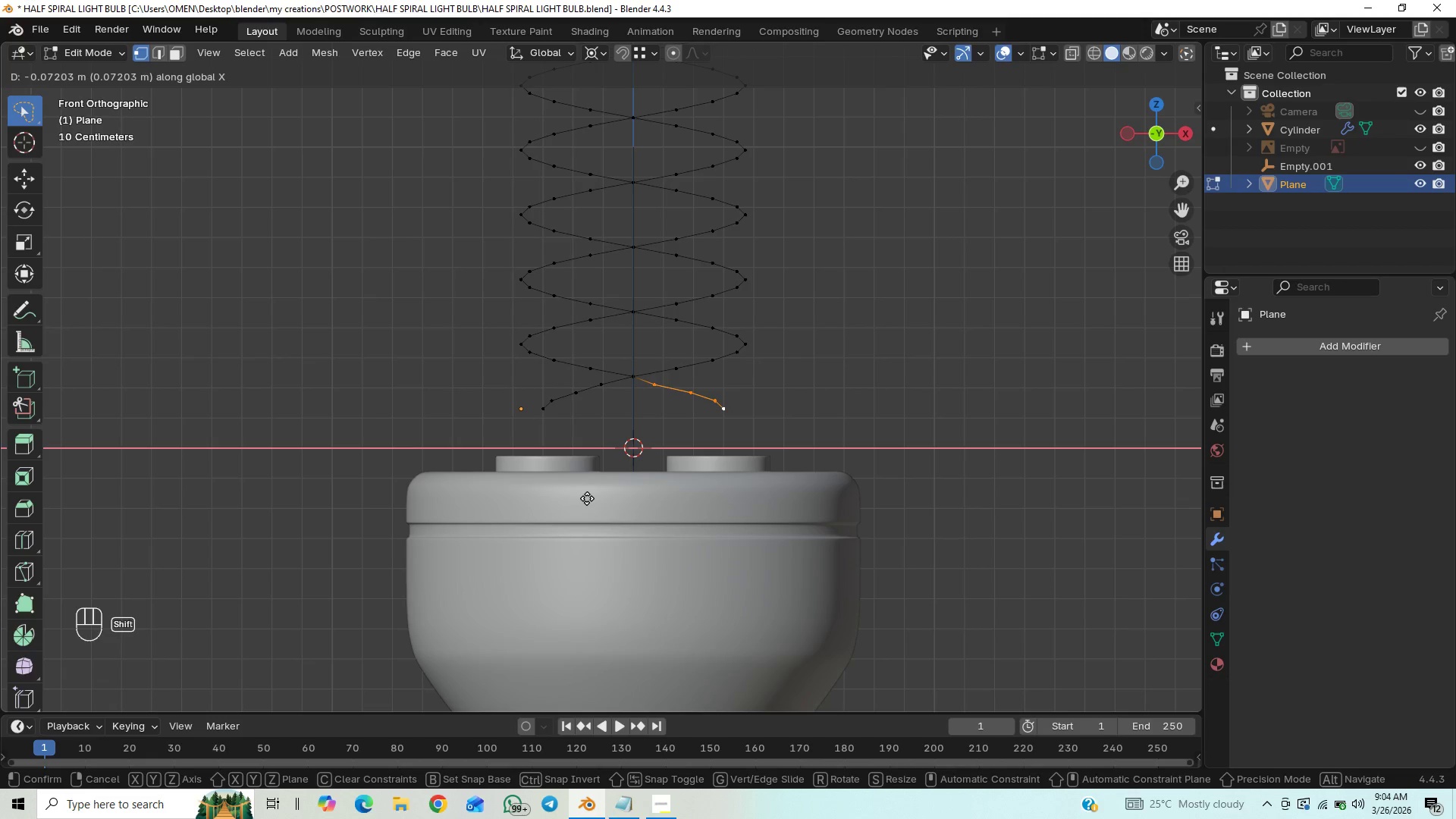 
hold_key(key=ShiftLeft, duration=0.98)
left_click([587, 498])
 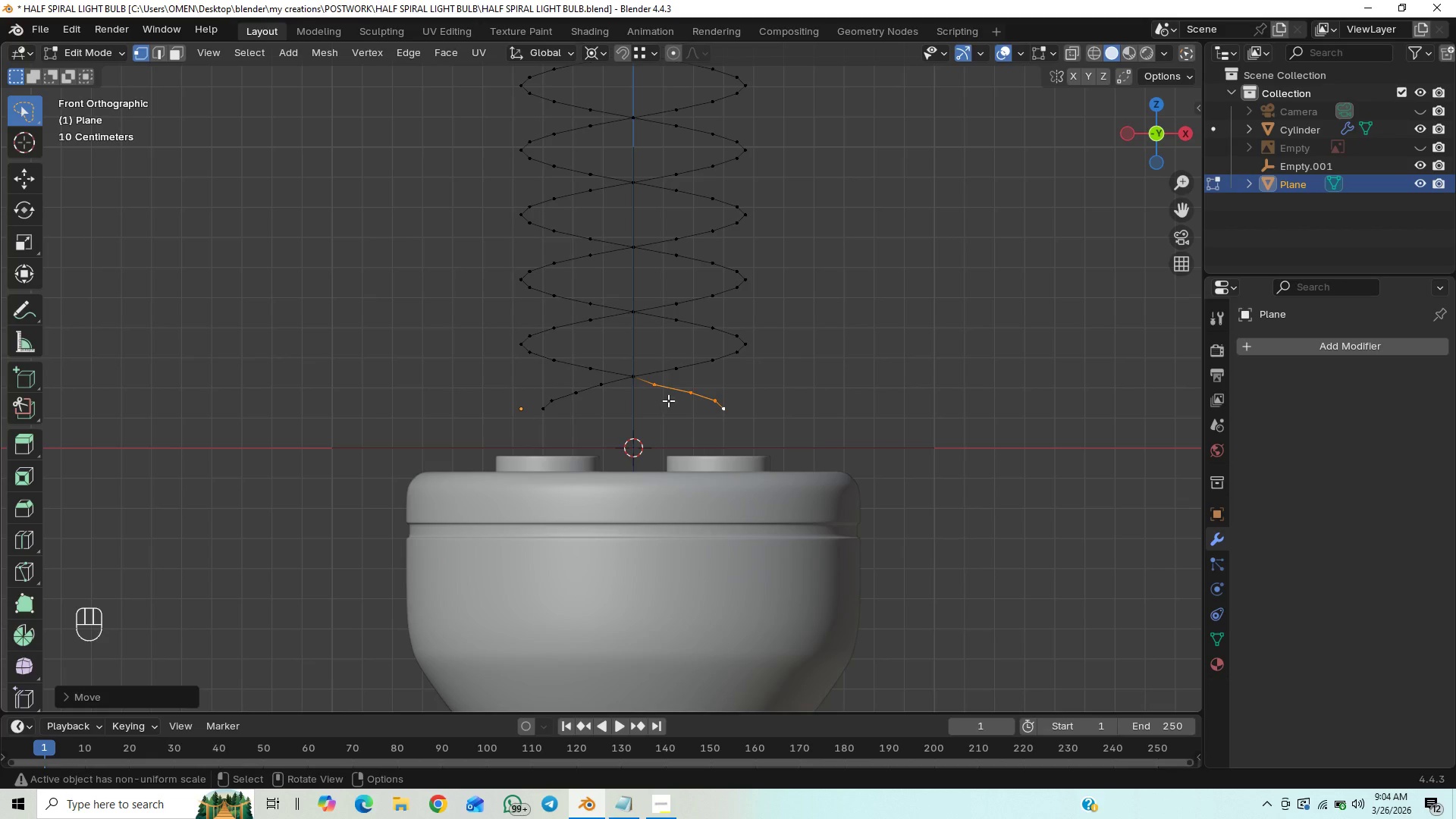 
left_click([654, 388])
 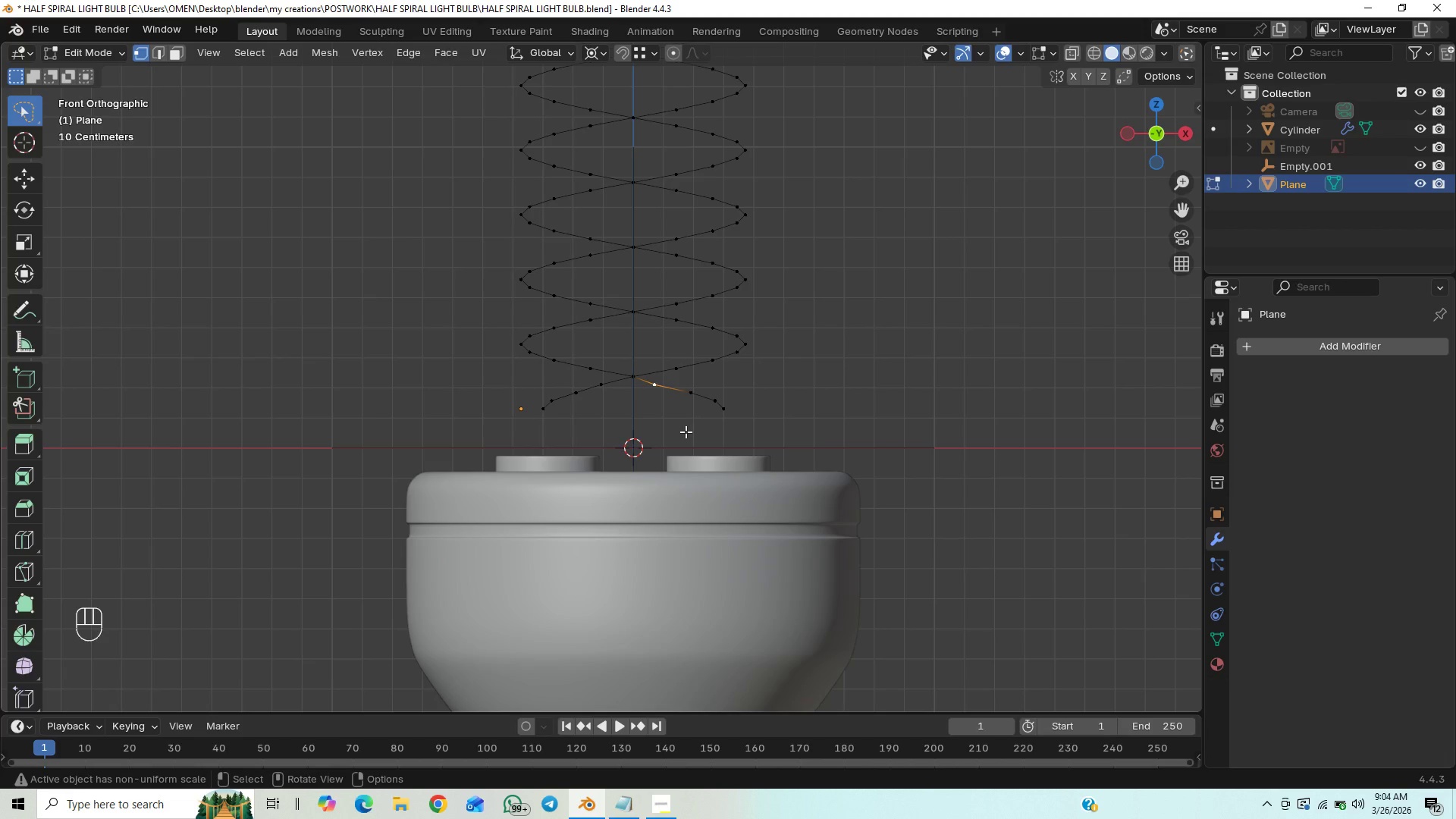 
type(gx)
 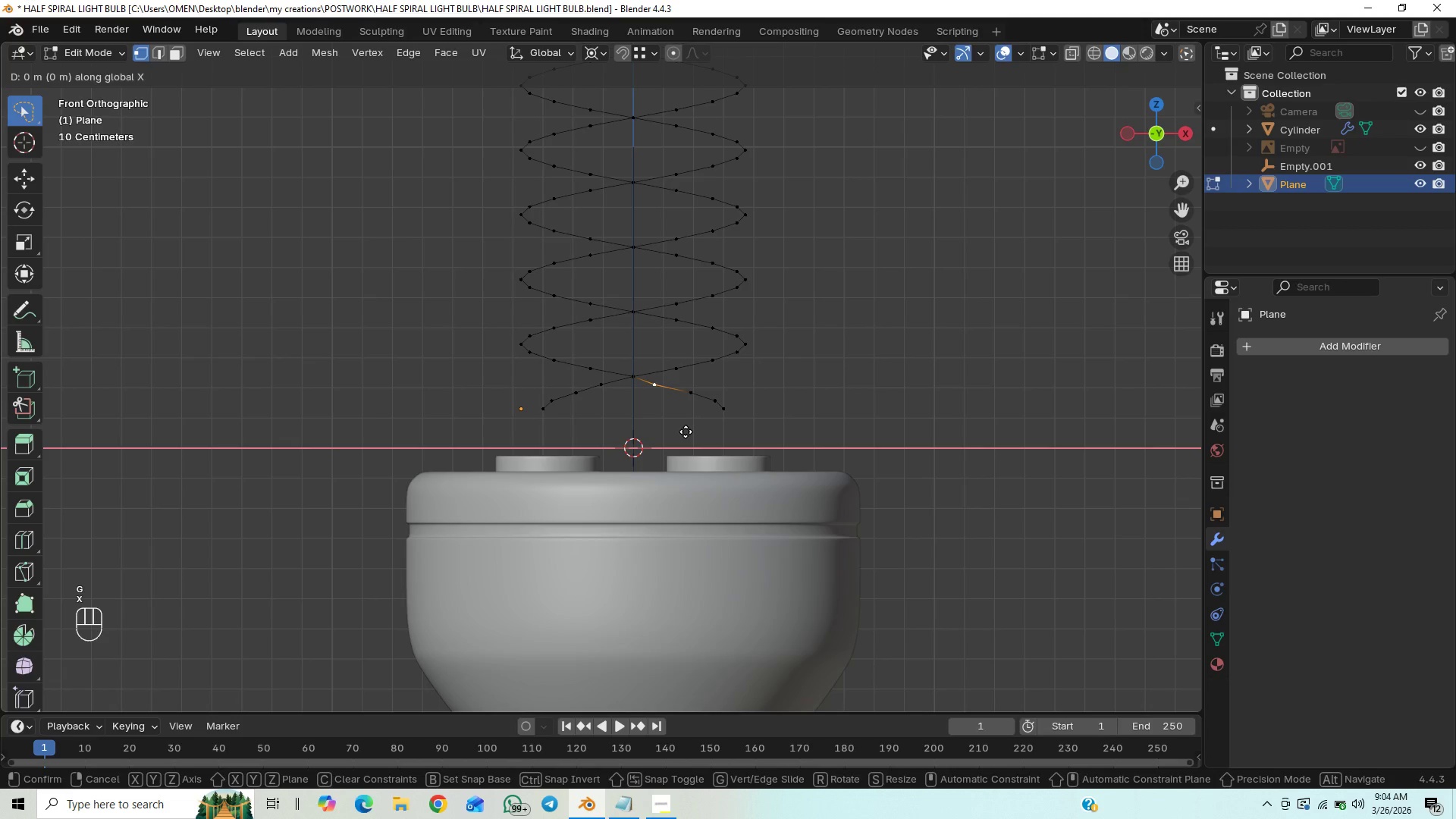 
hold_key(key=ShiftLeft, duration=1.5)
 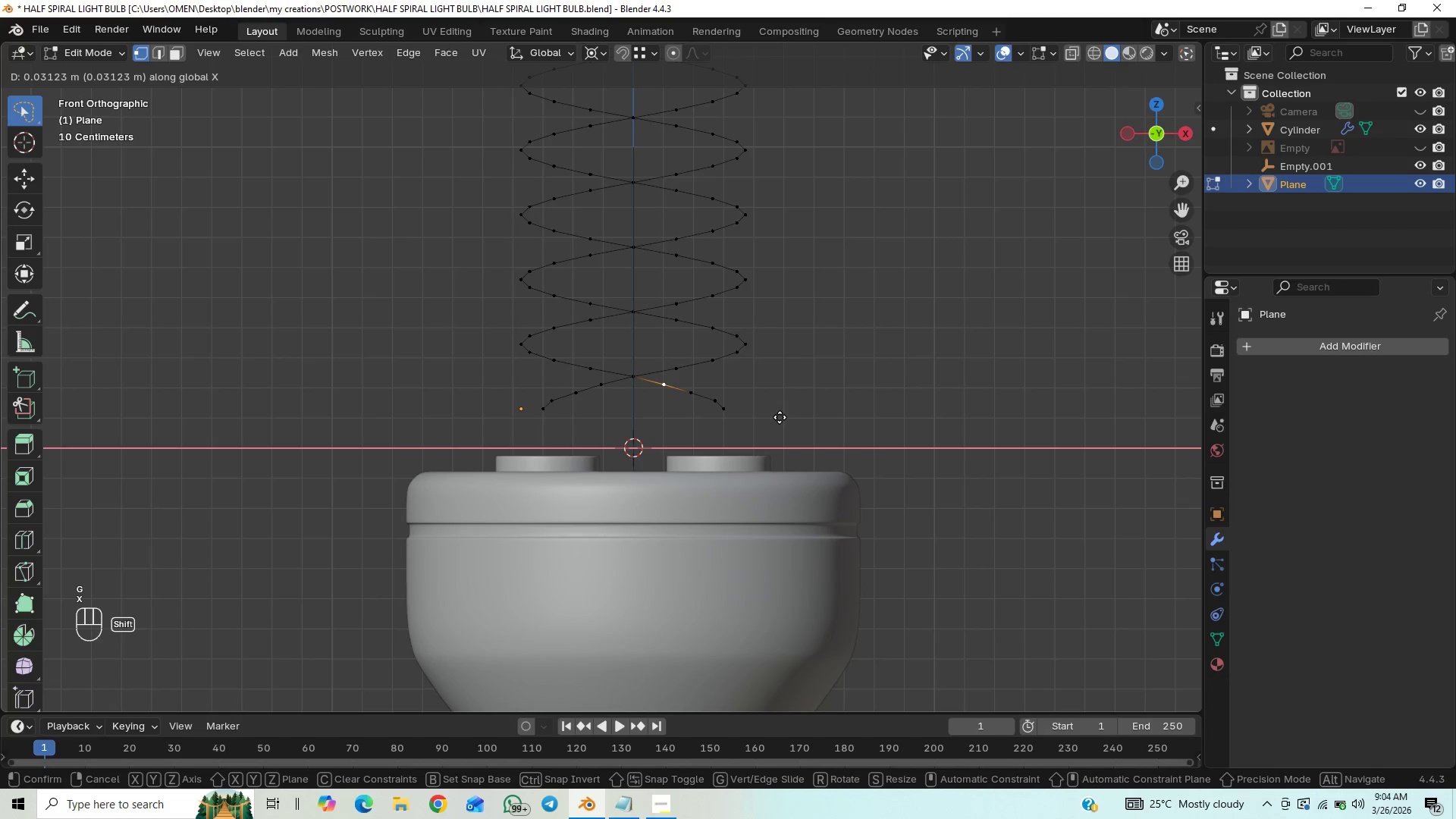 
hold_key(key=ShiftLeft, duration=1.5)
 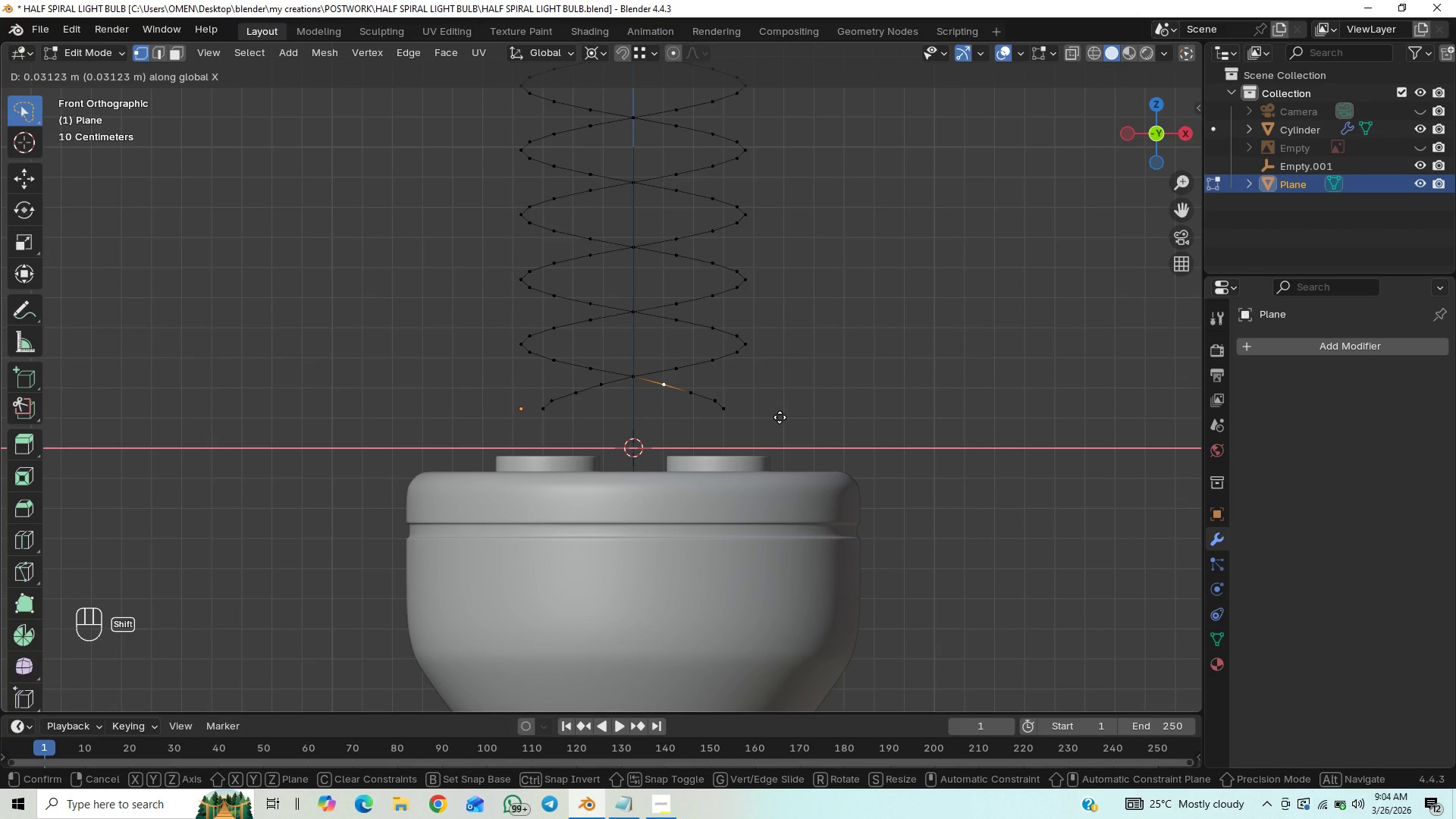 
hold_key(key=ShiftLeft, duration=1.52)
 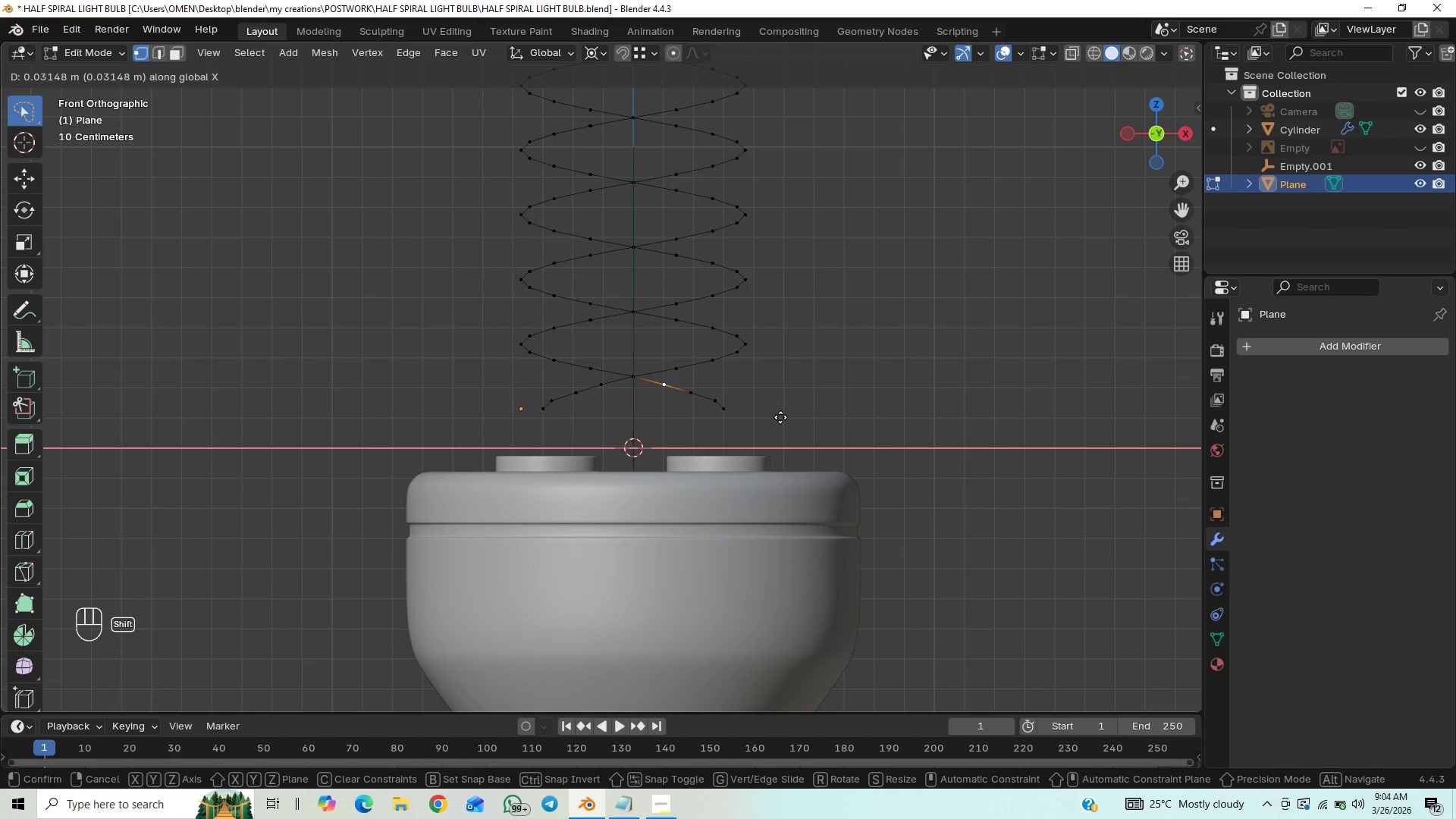 
hold_key(key=ShiftLeft, duration=1.5)
 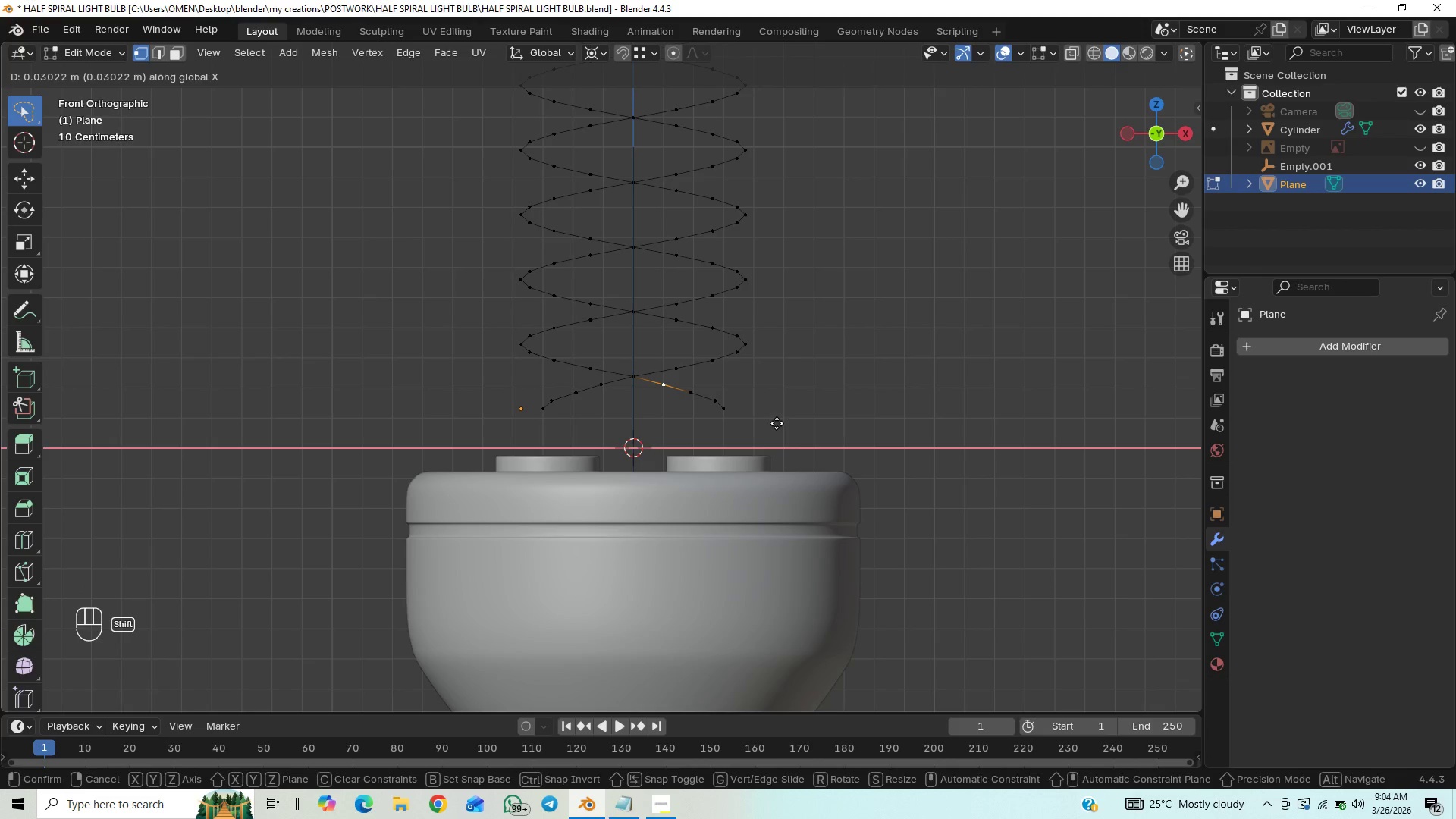 
hold_key(key=ShiftLeft, duration=0.8)
left_click([777, 423])
 